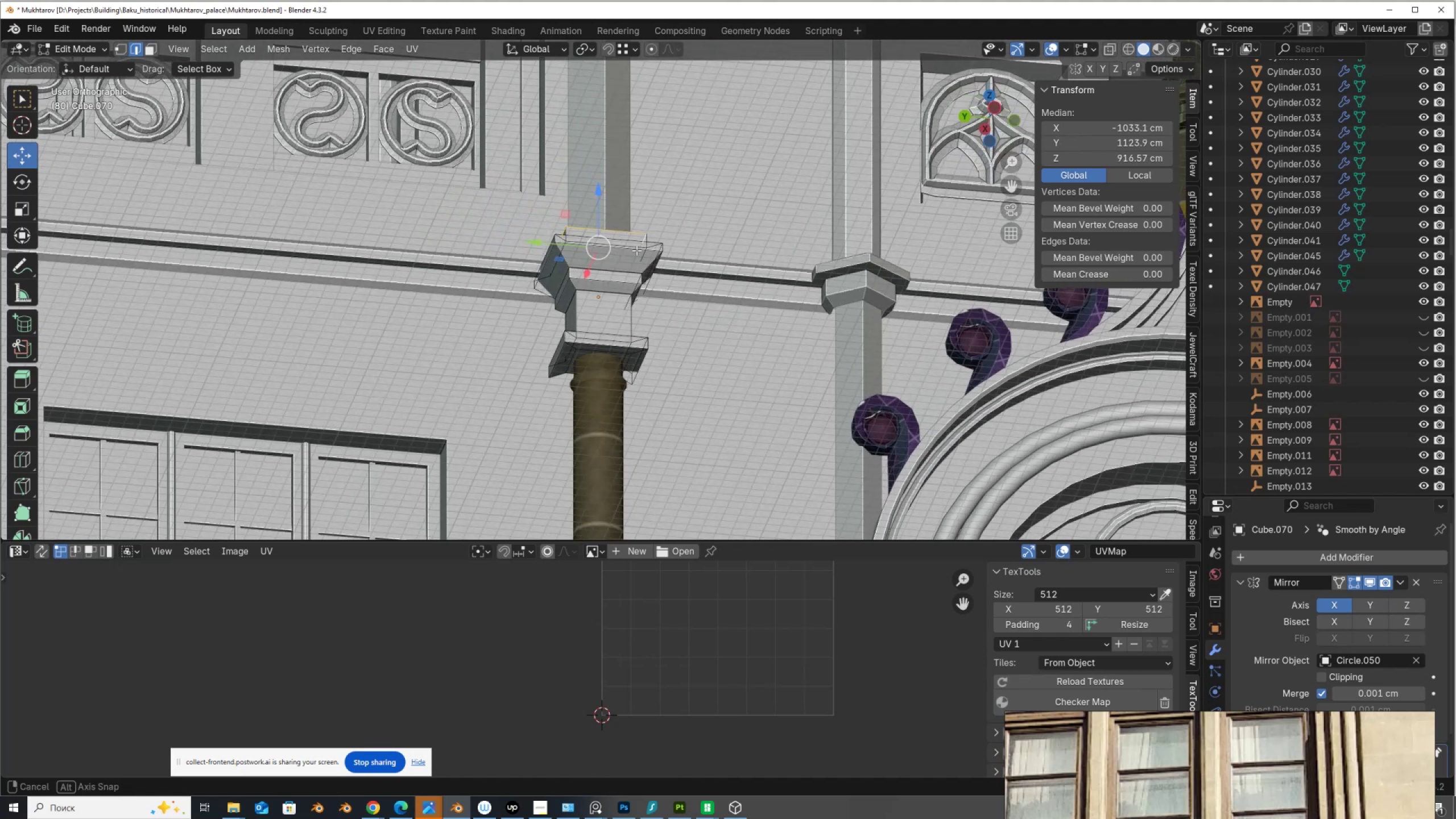 
scroll: coordinate [658, 244], scroll_direction: up, amount: 6.0
 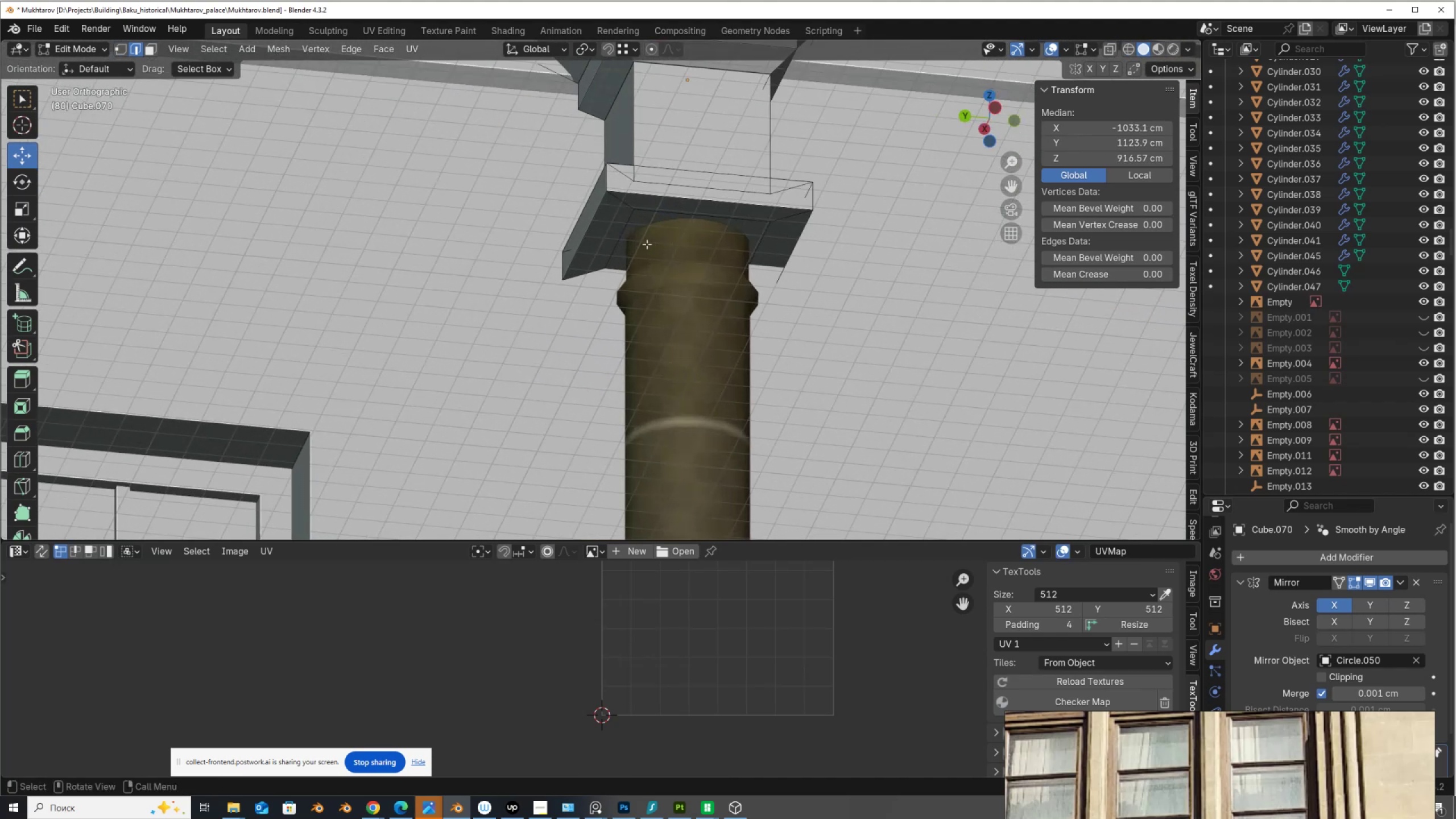 
hold_key(key=ShiftLeft, duration=0.46)
 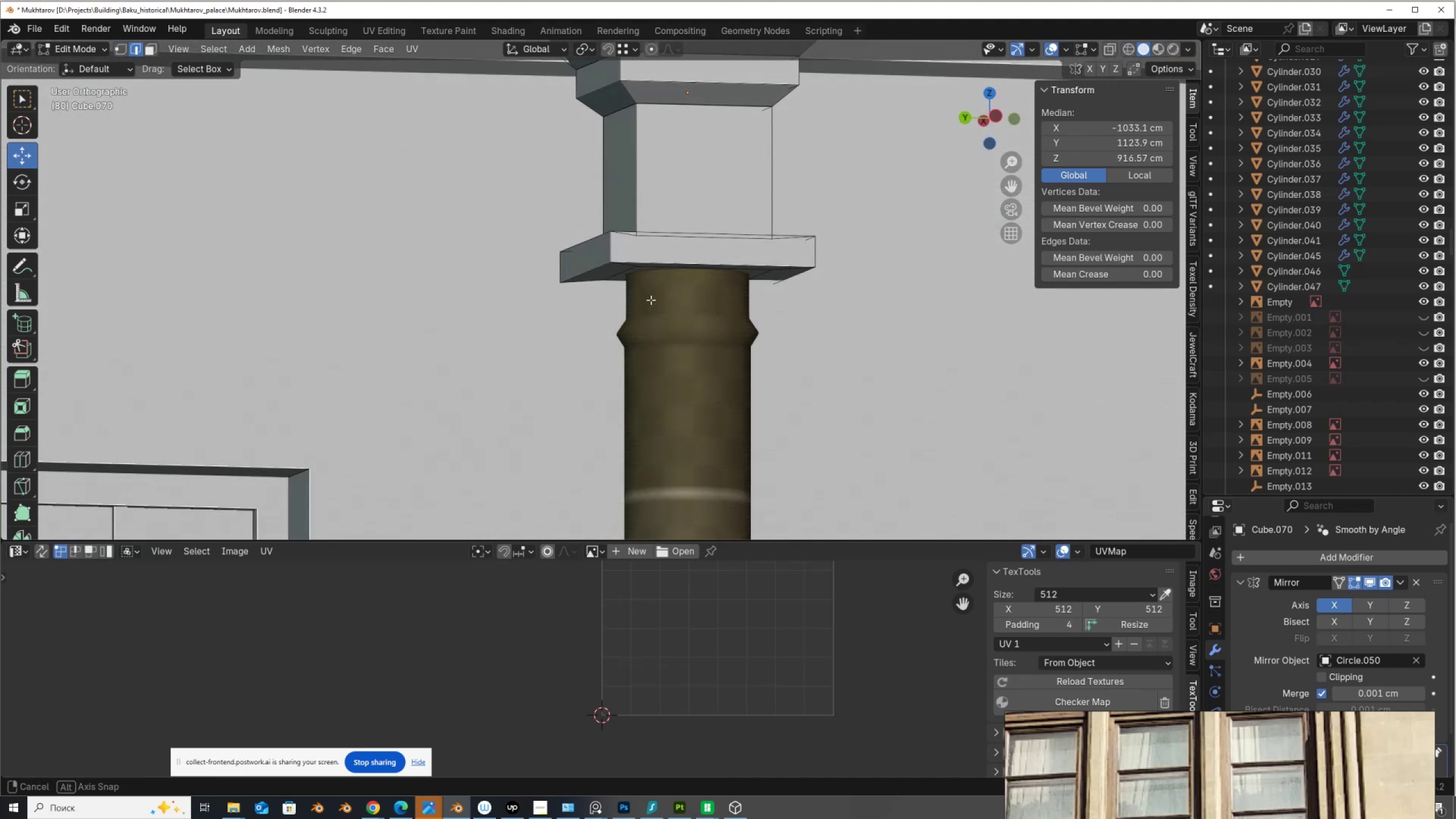 
hold_key(key=AltLeft, duration=1.21)
hold_key(key=ShiftLeft, duration=1.23)
left_click([597, 256])
 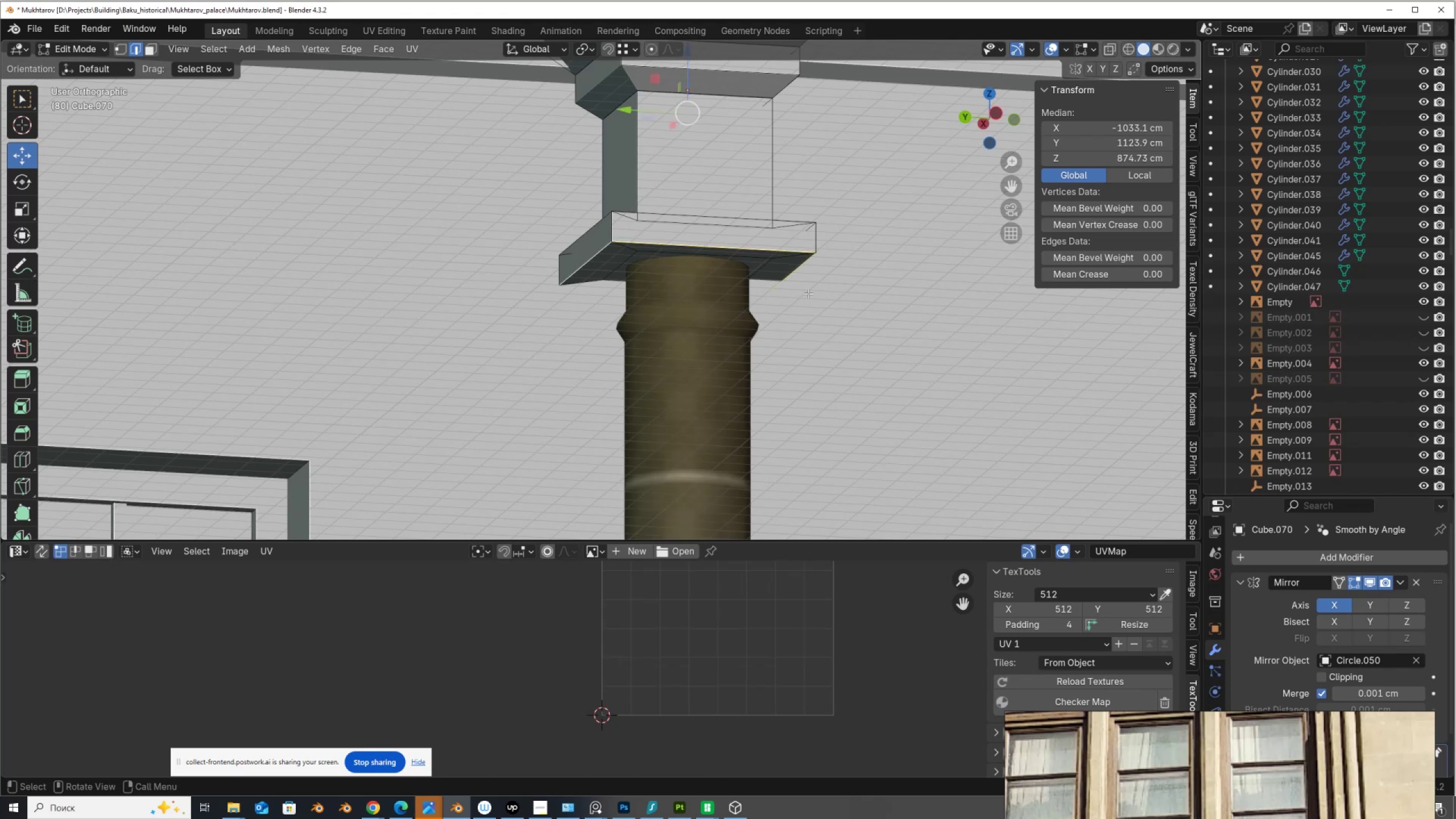 
right_click([810, 293])
 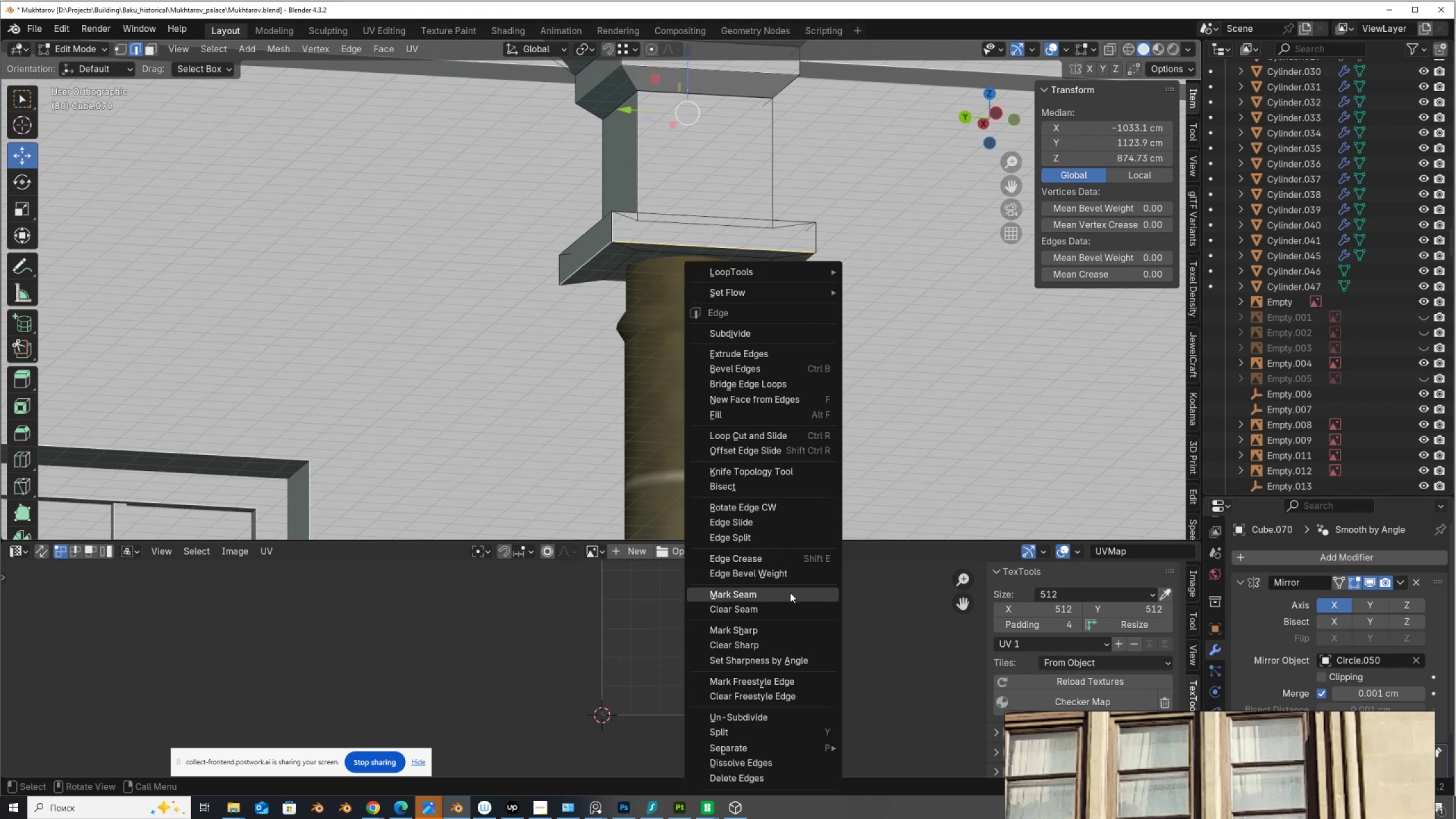 
left_click([789, 595])
 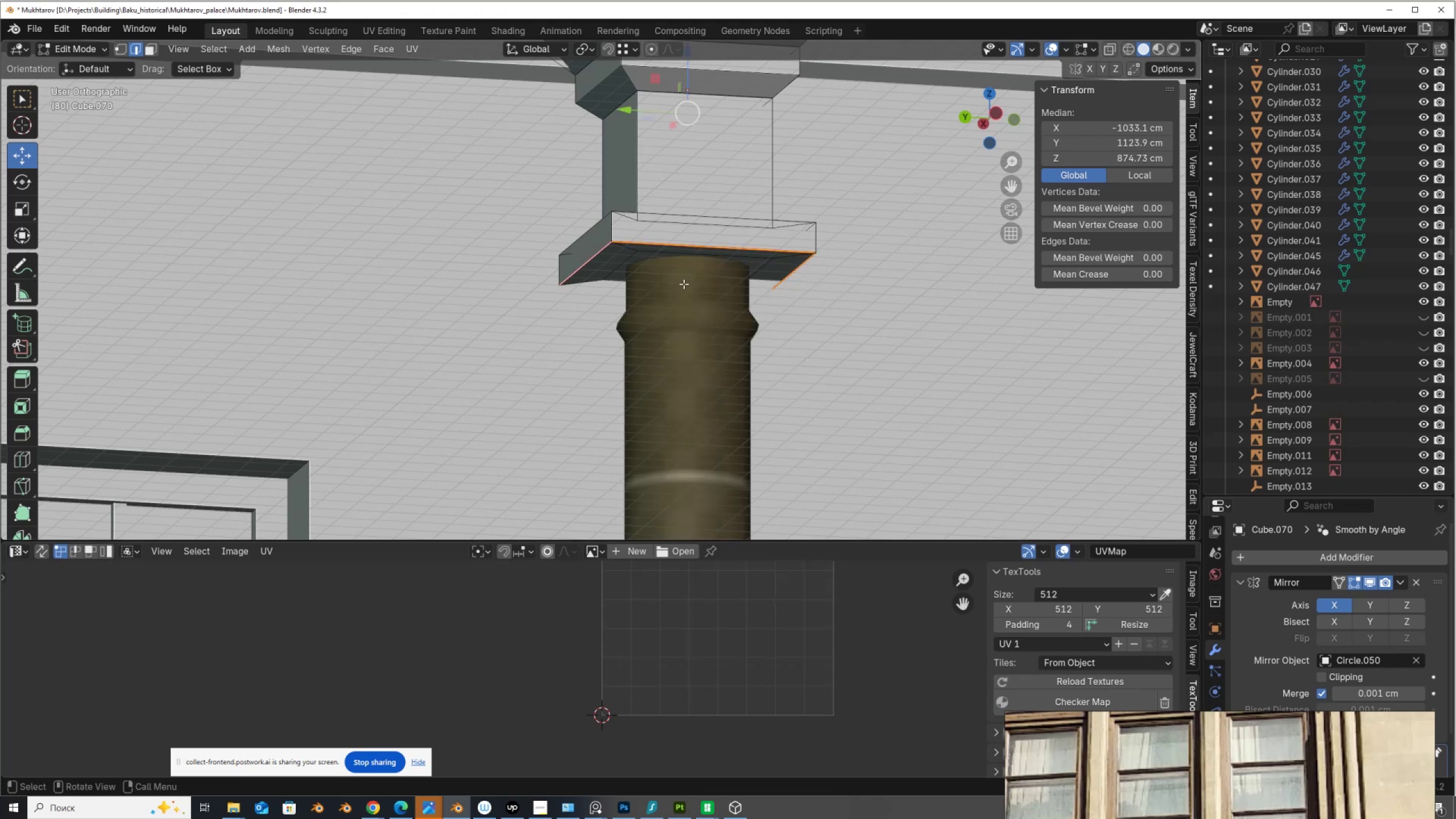 
type(23)
 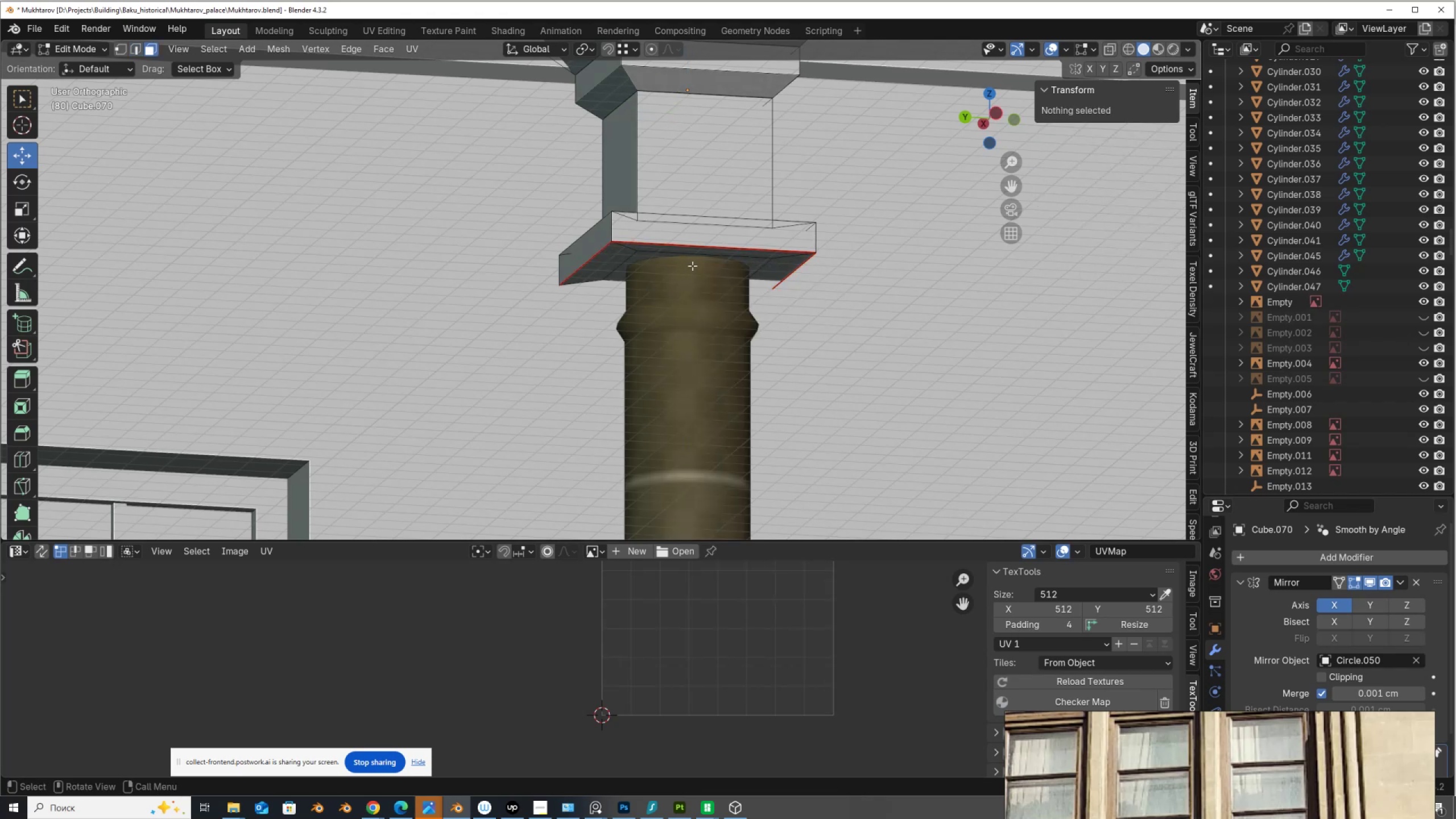 
left_click([692, 266])
 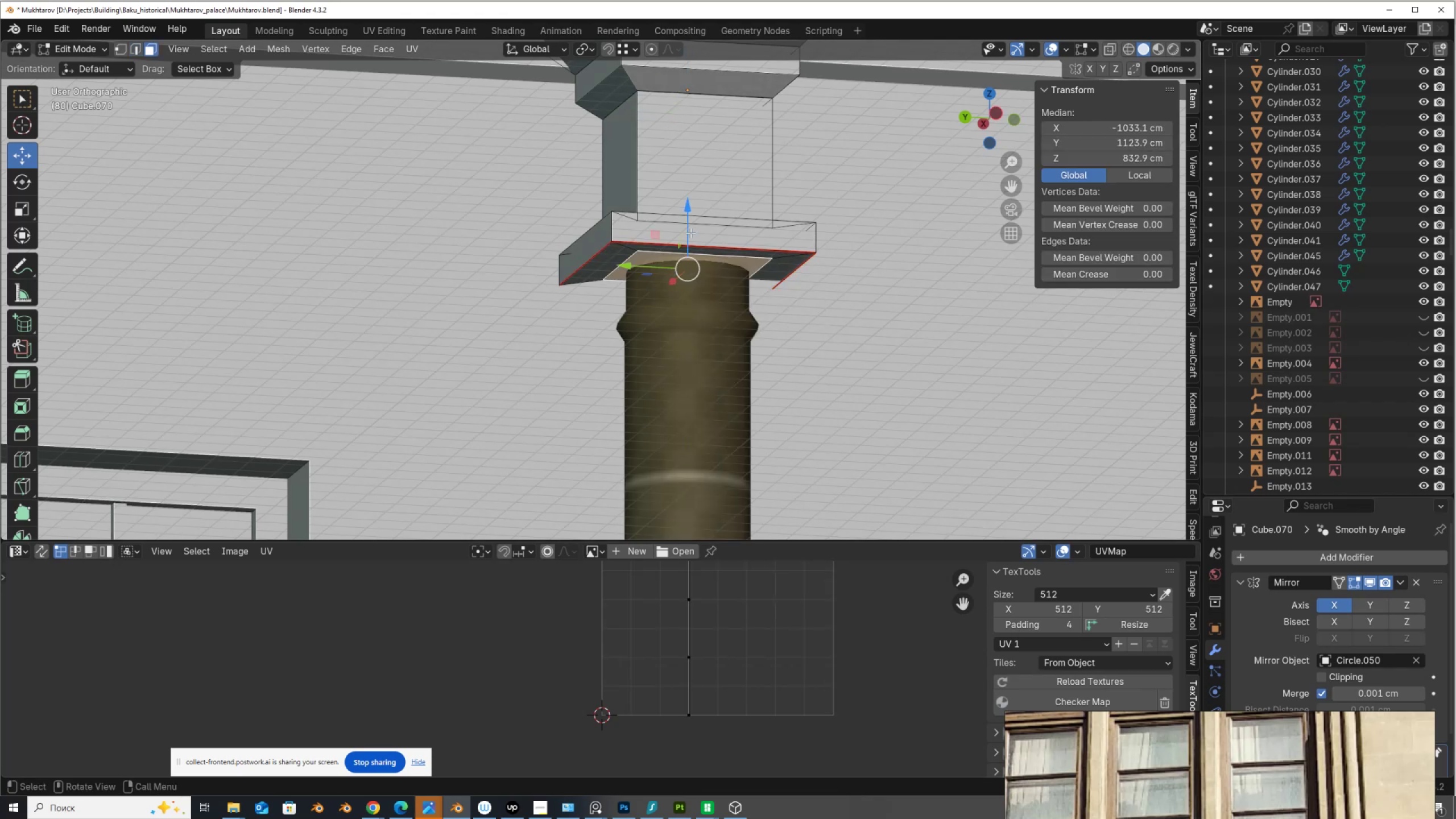 
left_click_drag(start_coordinate=[692, 234], to_coordinate=[693, 253])
 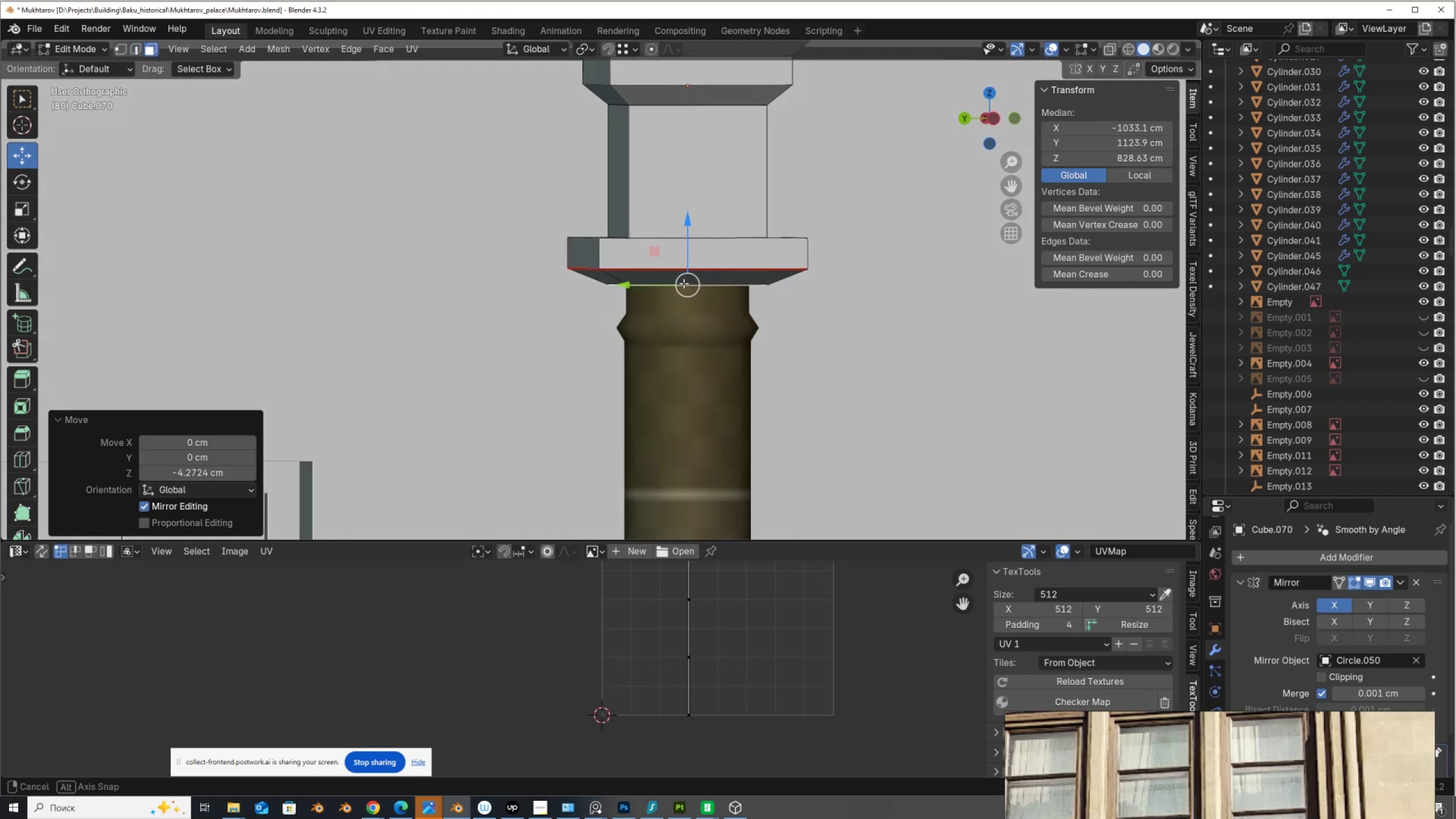 
scroll: coordinate [704, 296], scroll_direction: down, amount: 3.0
 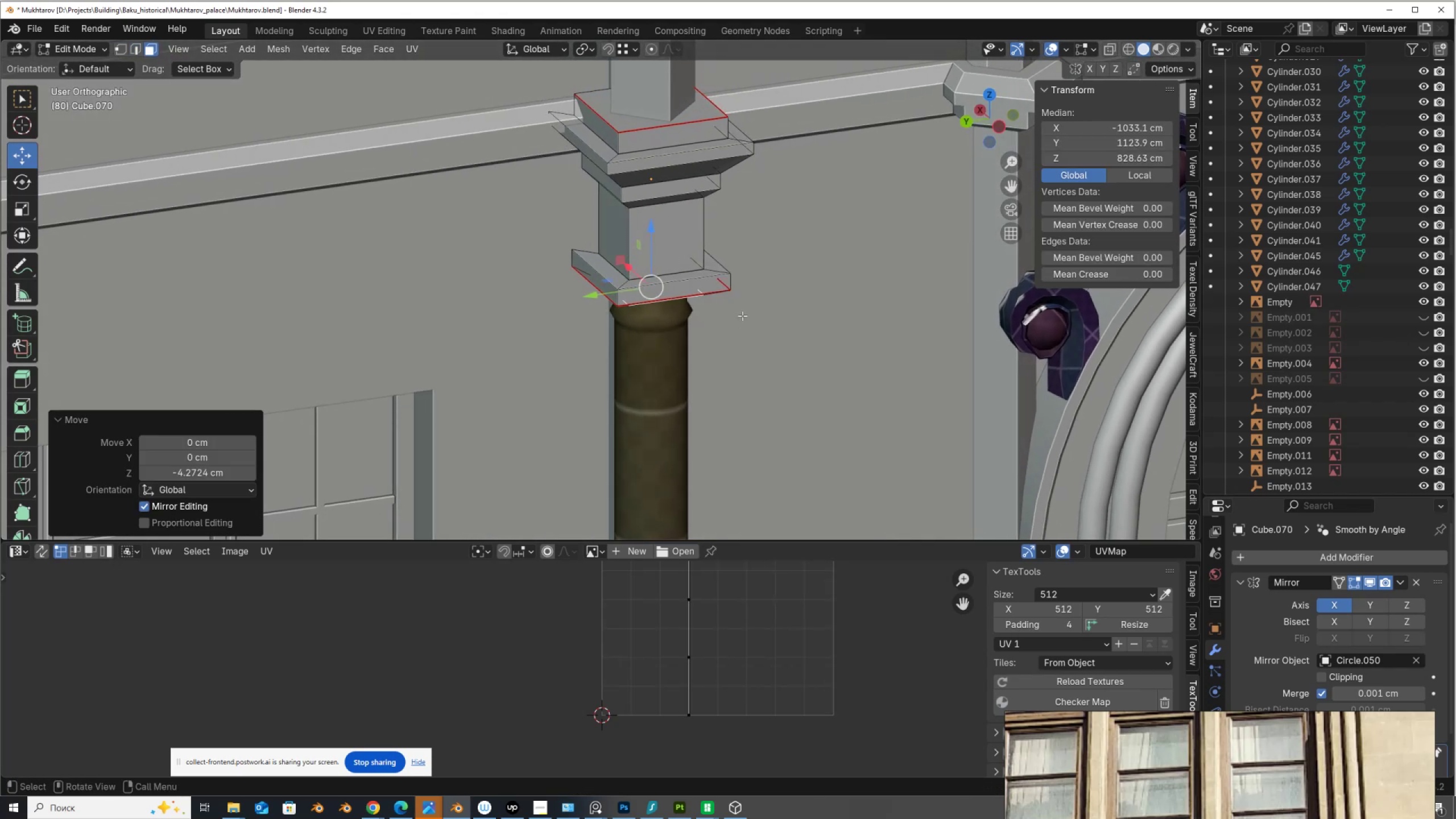 
type(au)
 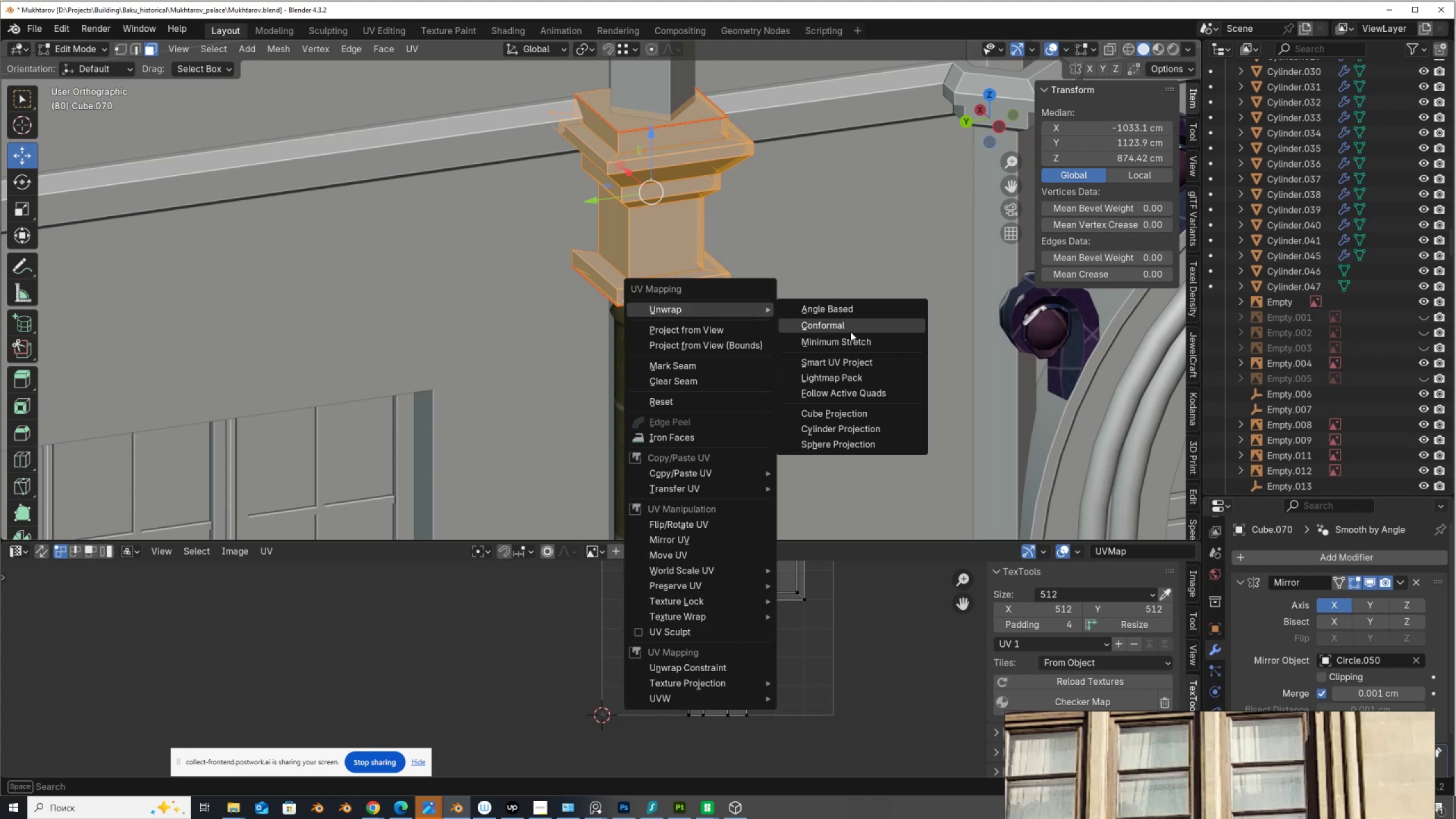 
left_click([849, 326])
 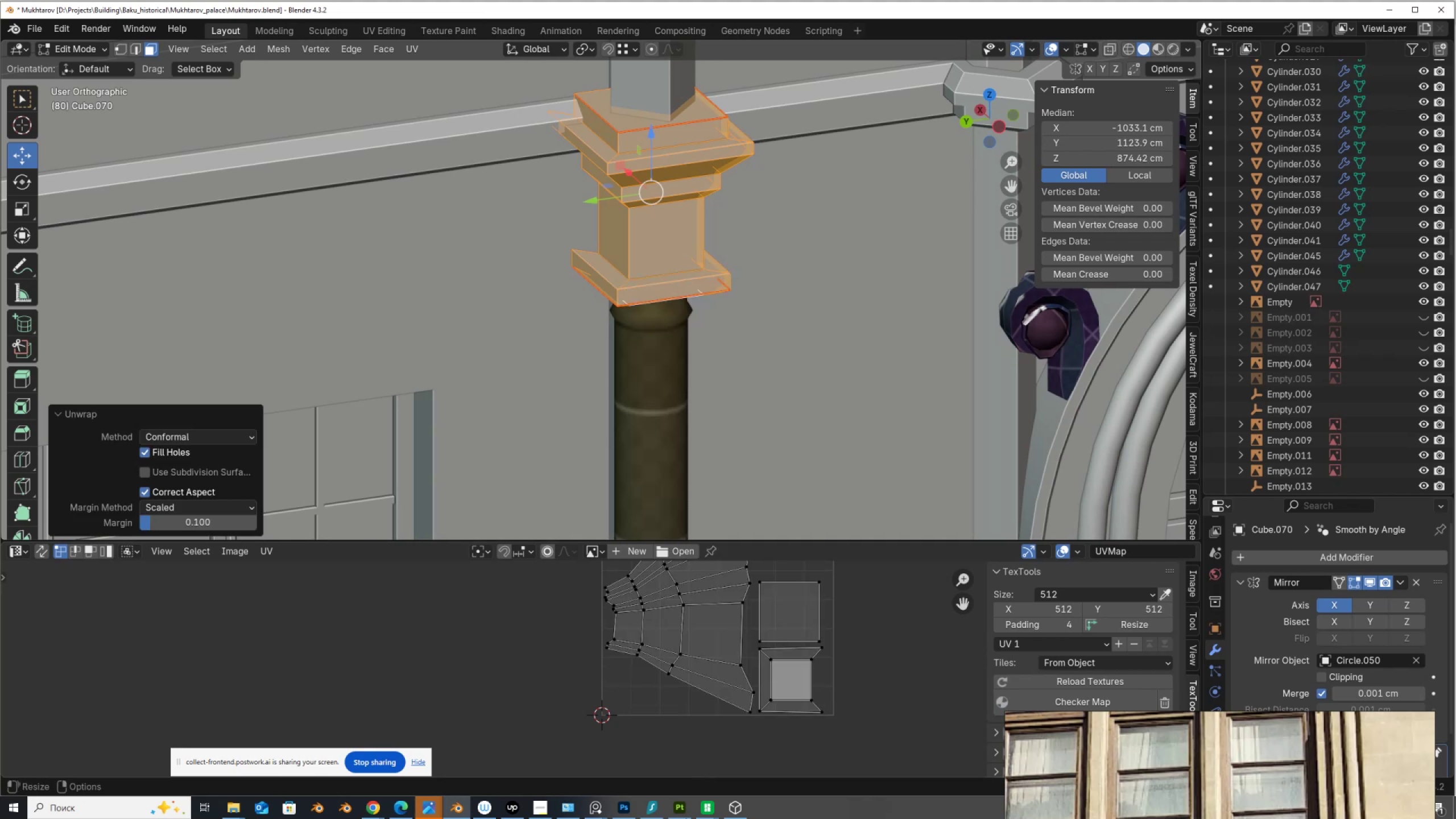 
scroll: coordinate [718, 748], scroll_direction: down, amount: 2.0
 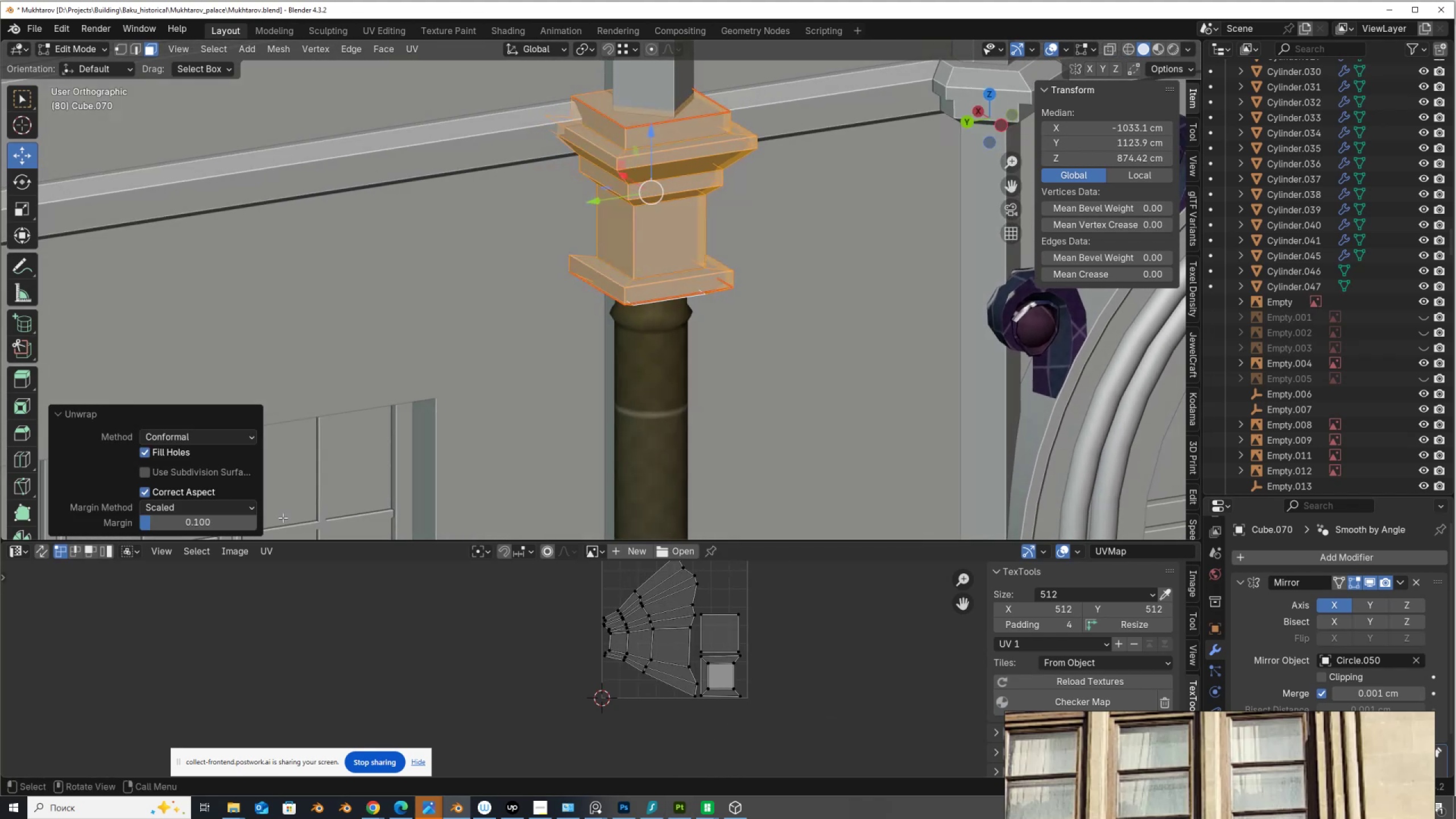 
left_click([222, 436])
 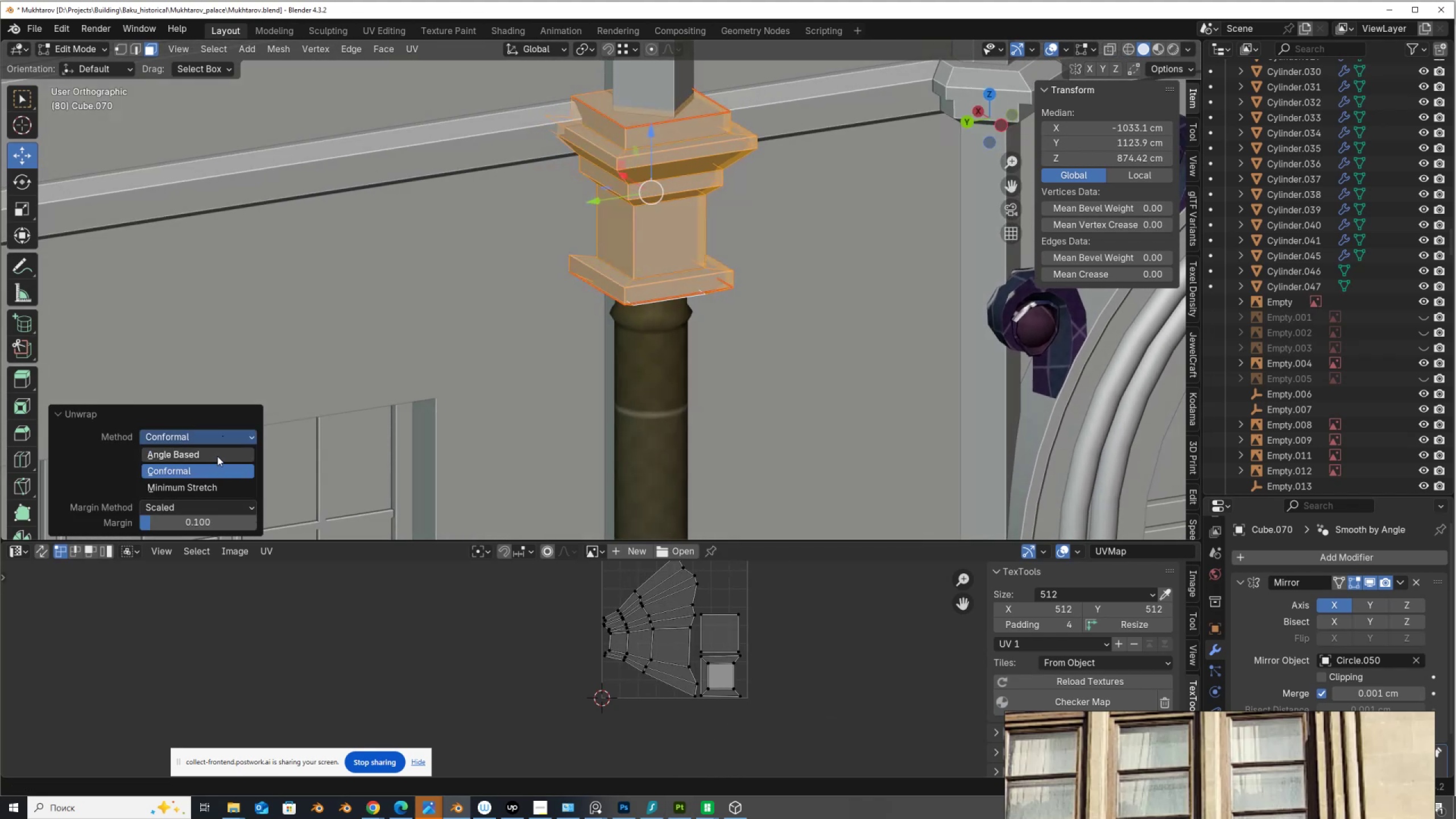 
left_click([218, 454])
 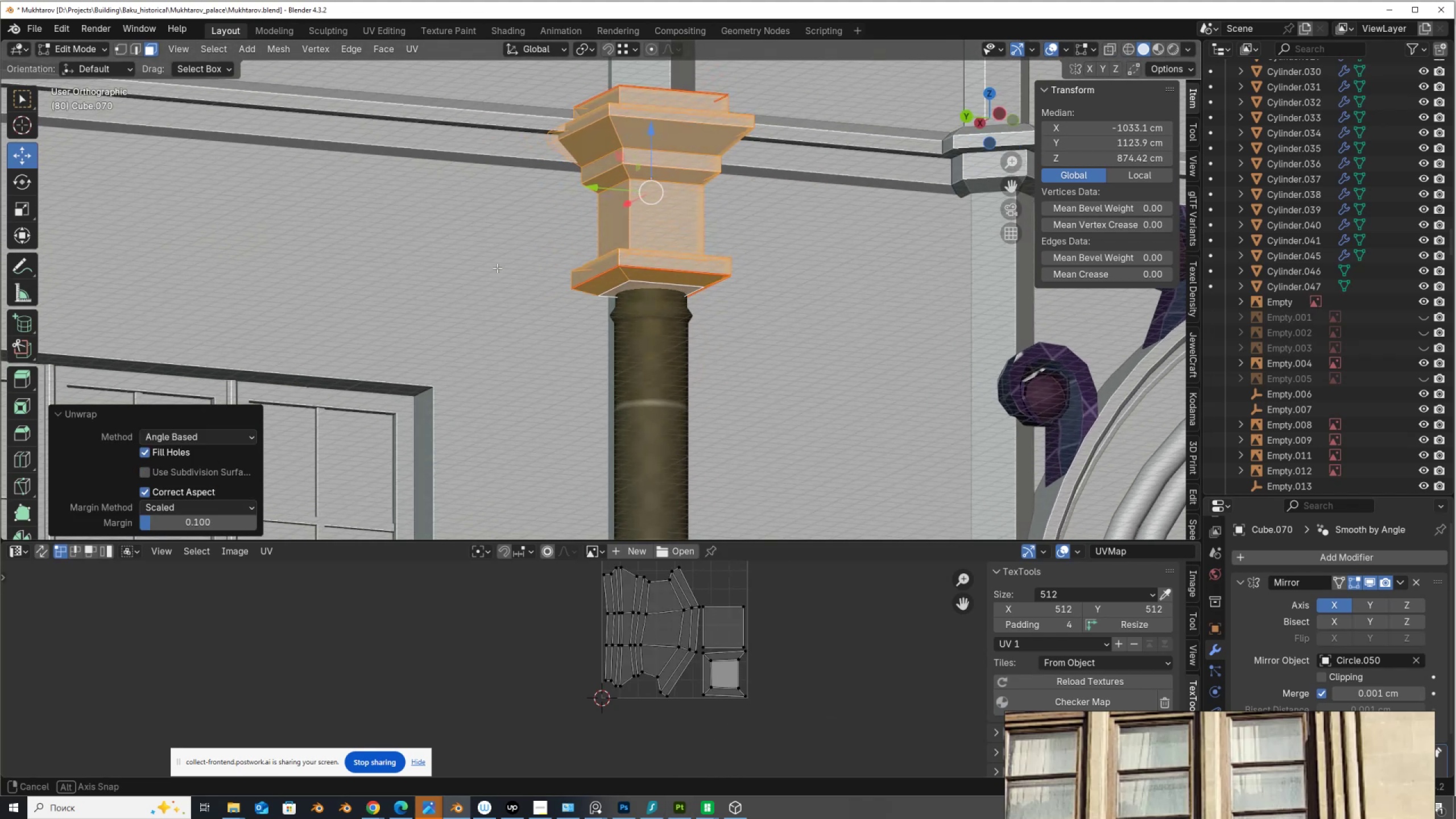 
key(2)
 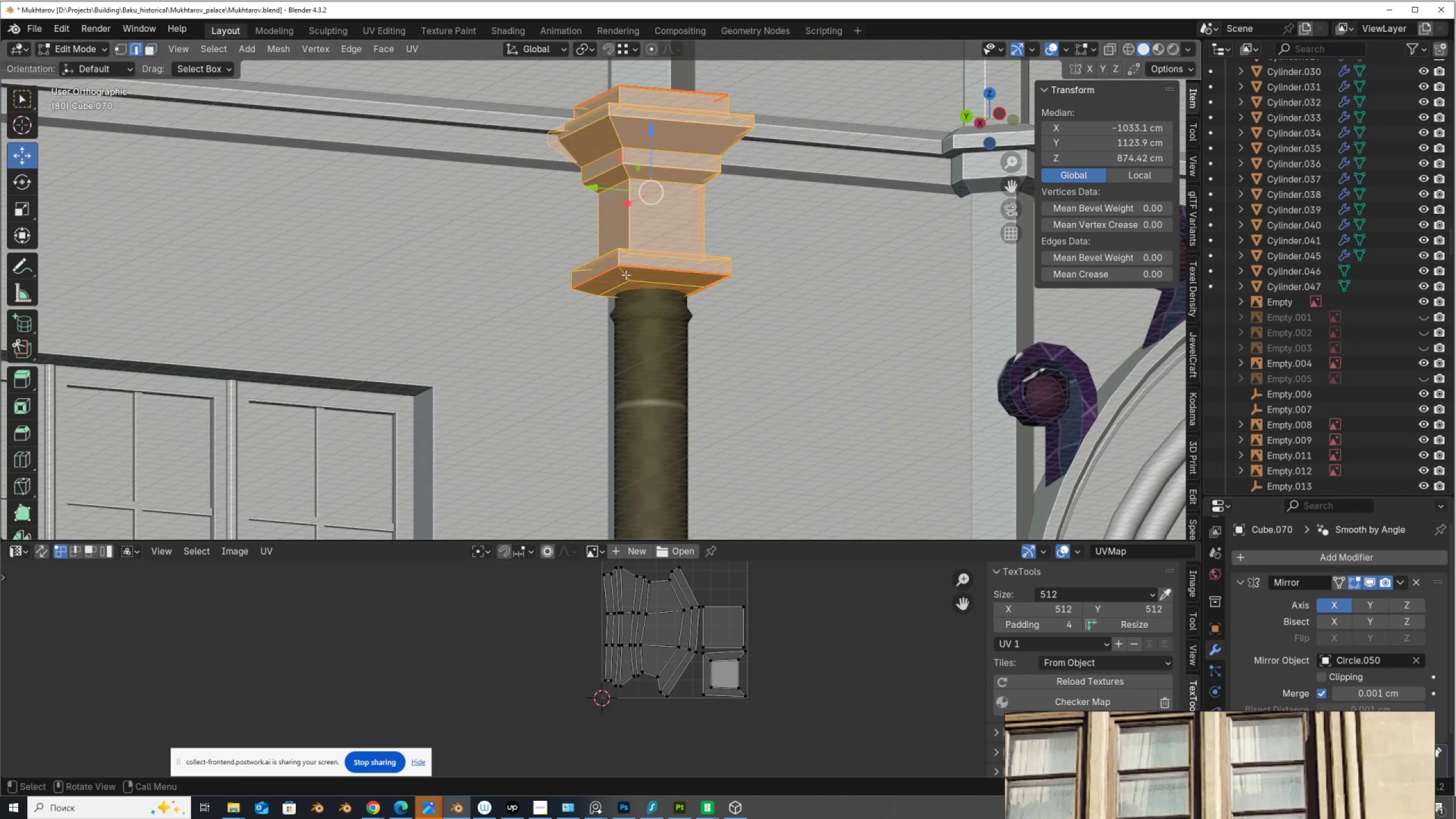 
left_click([626, 275])
 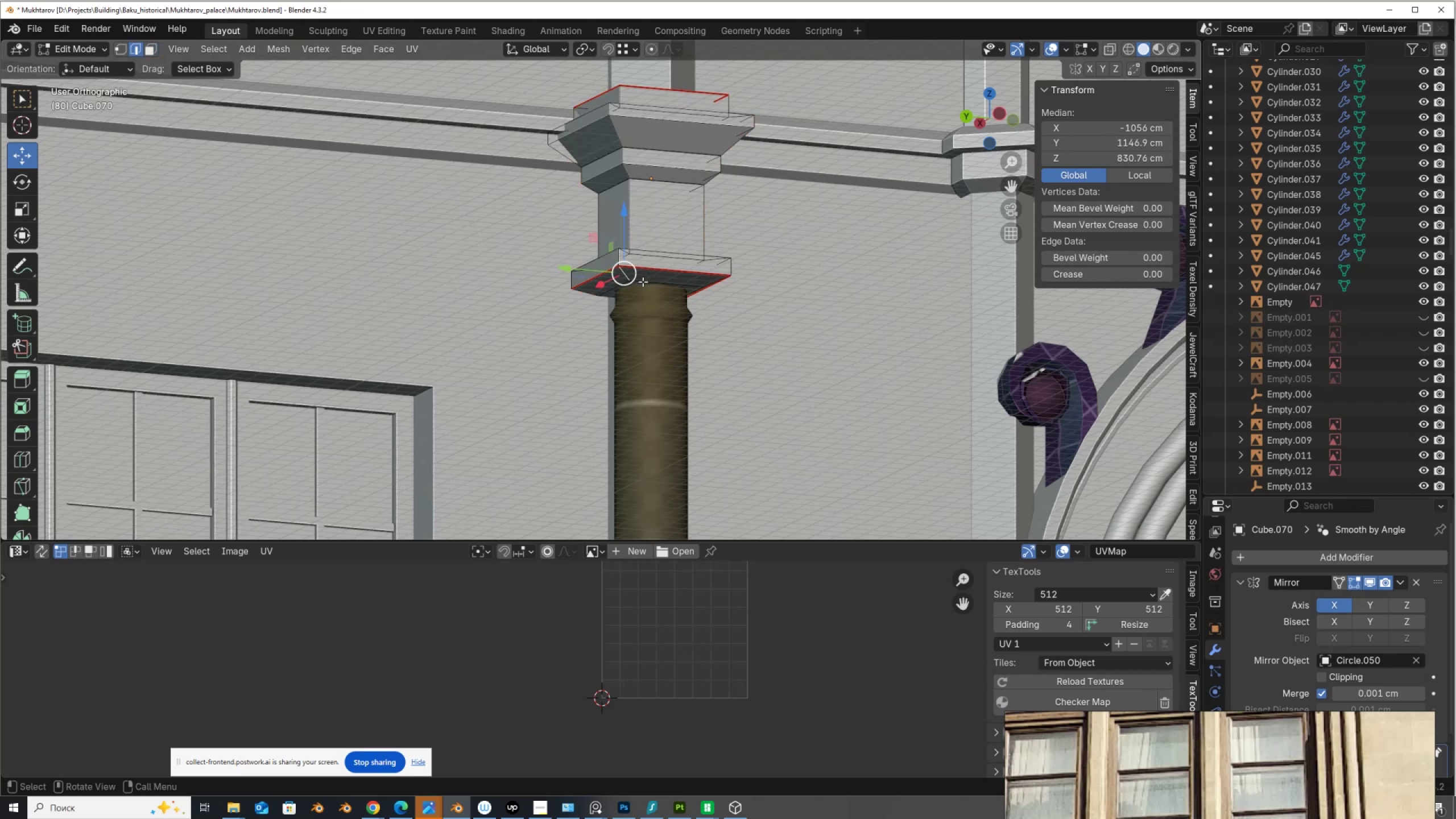 
hold_key(key=ShiftLeft, duration=1.02)
left_click([714, 282])
 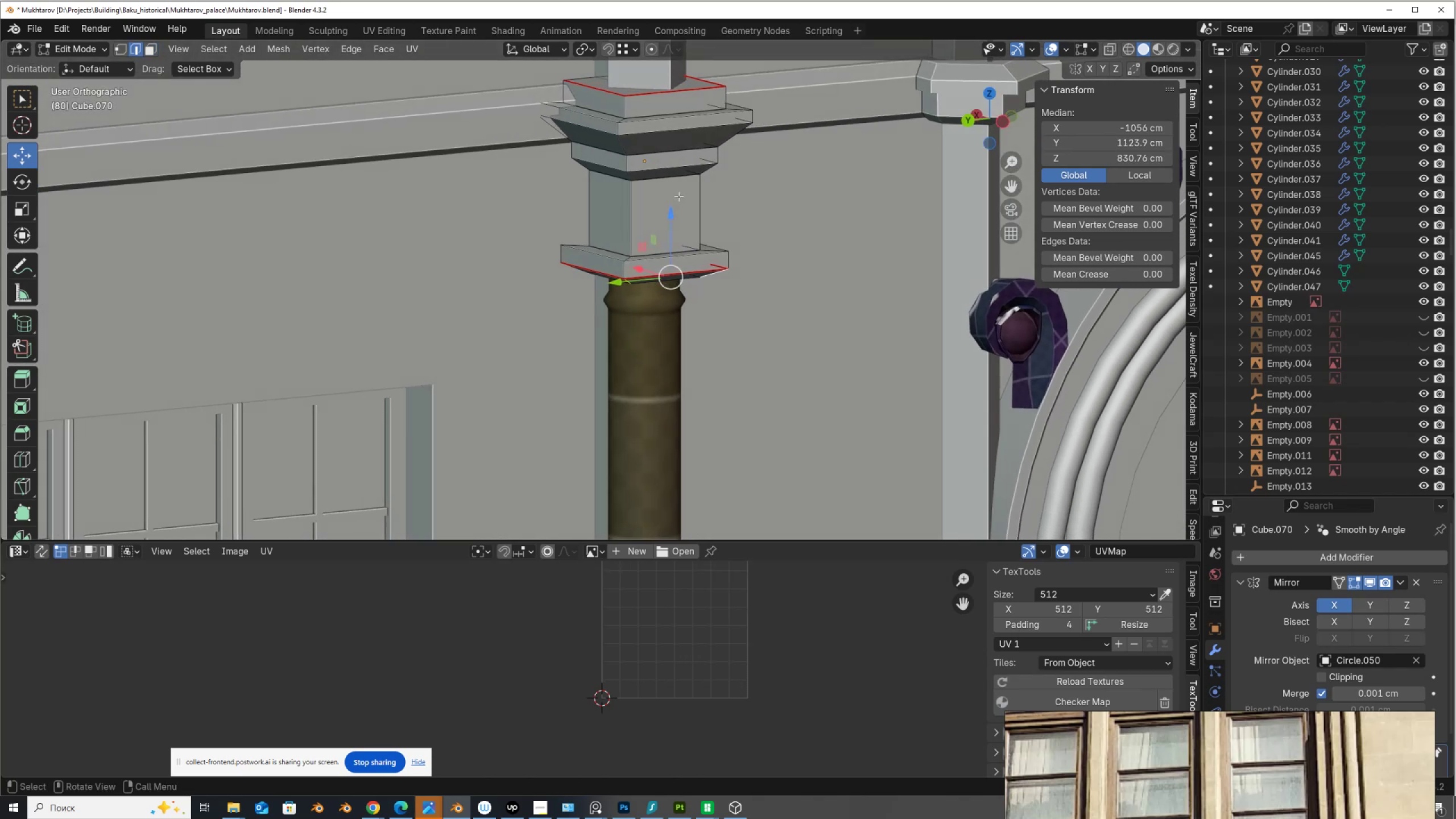 
hold_key(key=ShiftLeft, duration=1.06)
hold_key(key=AltLeft, duration=1.06)
left_click([630, 221])
 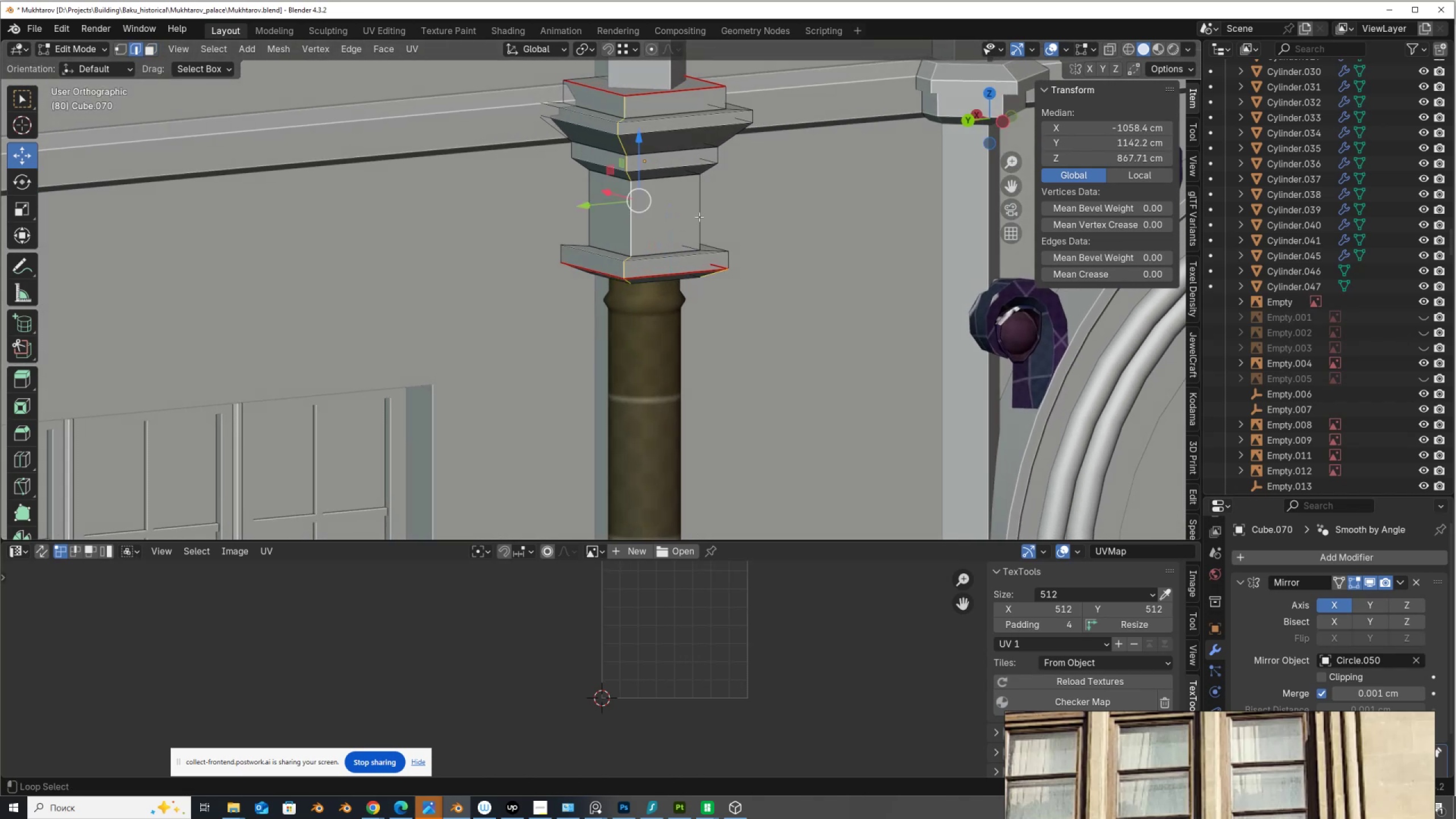 
left_click([699, 216])
 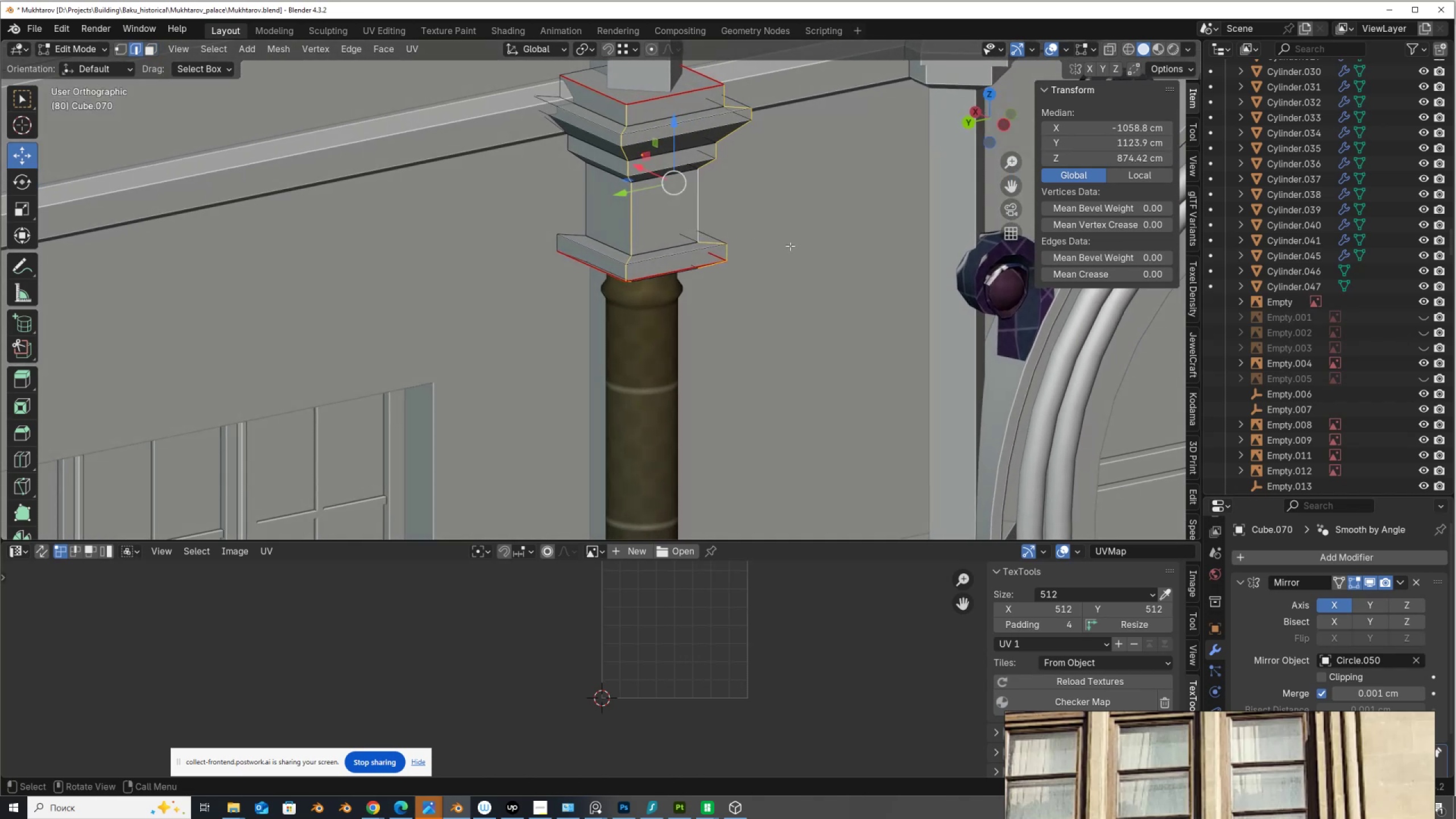 
right_click([811, 246])
 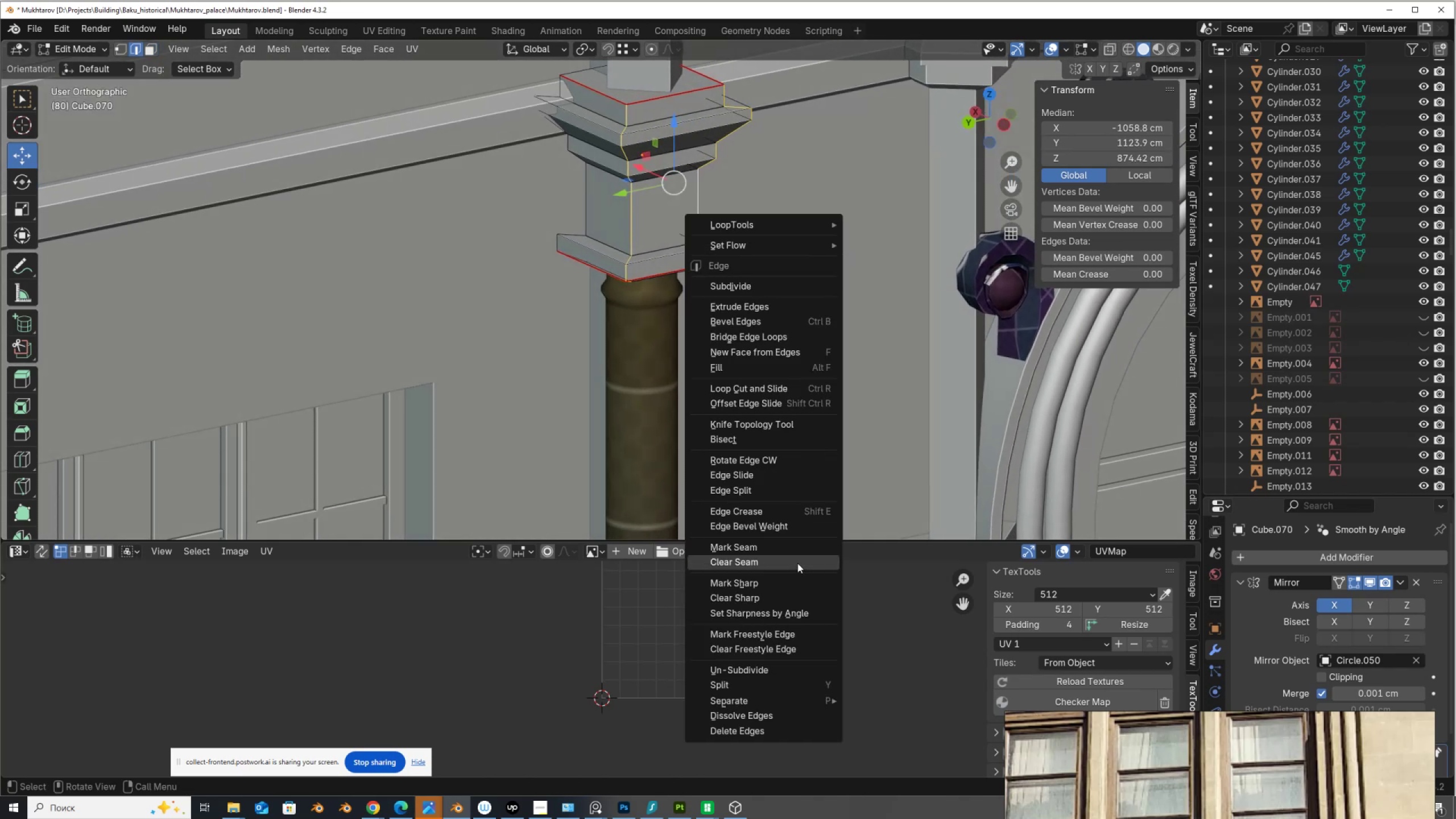 
left_click([799, 548])
 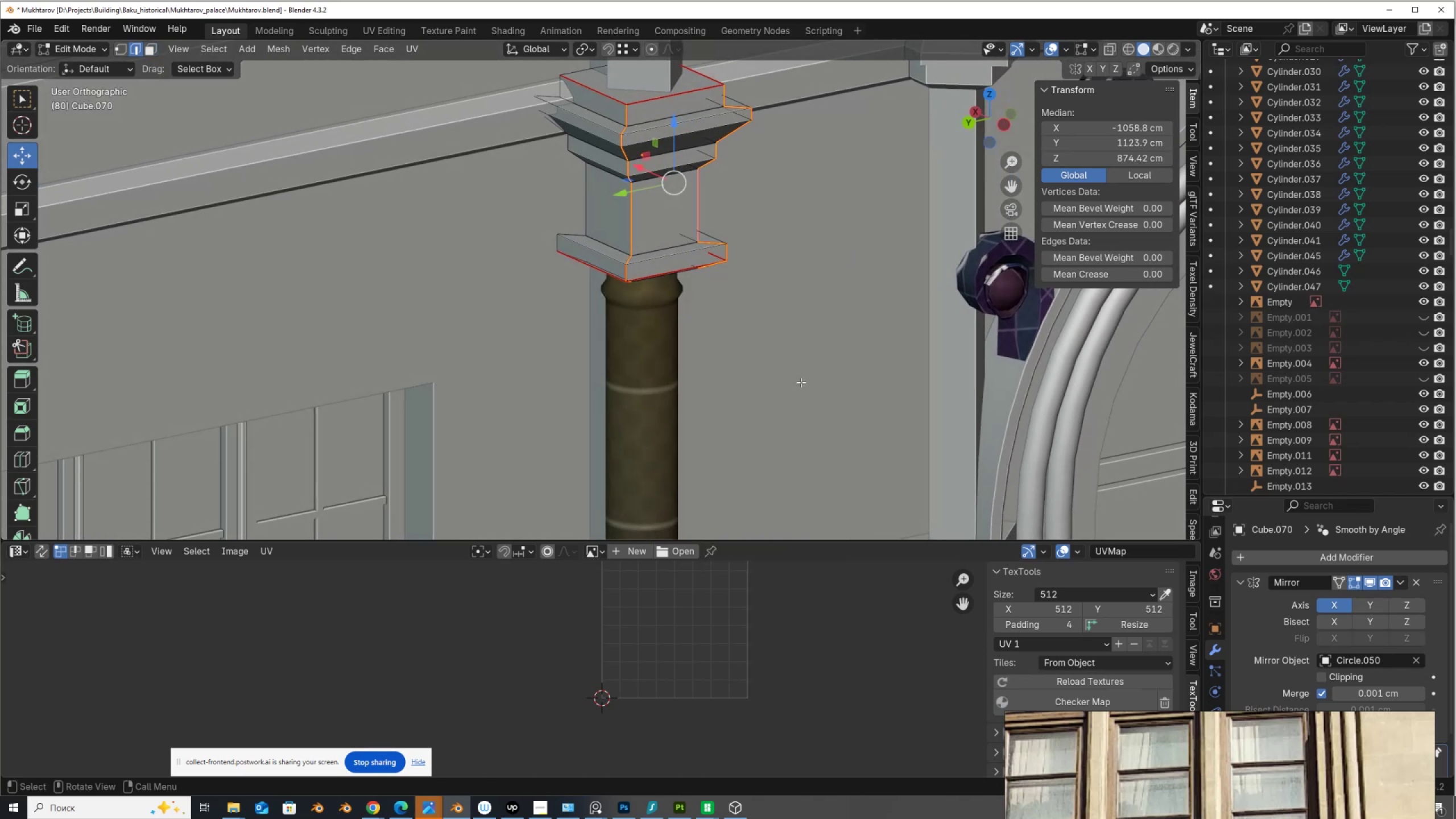 
type(au)
 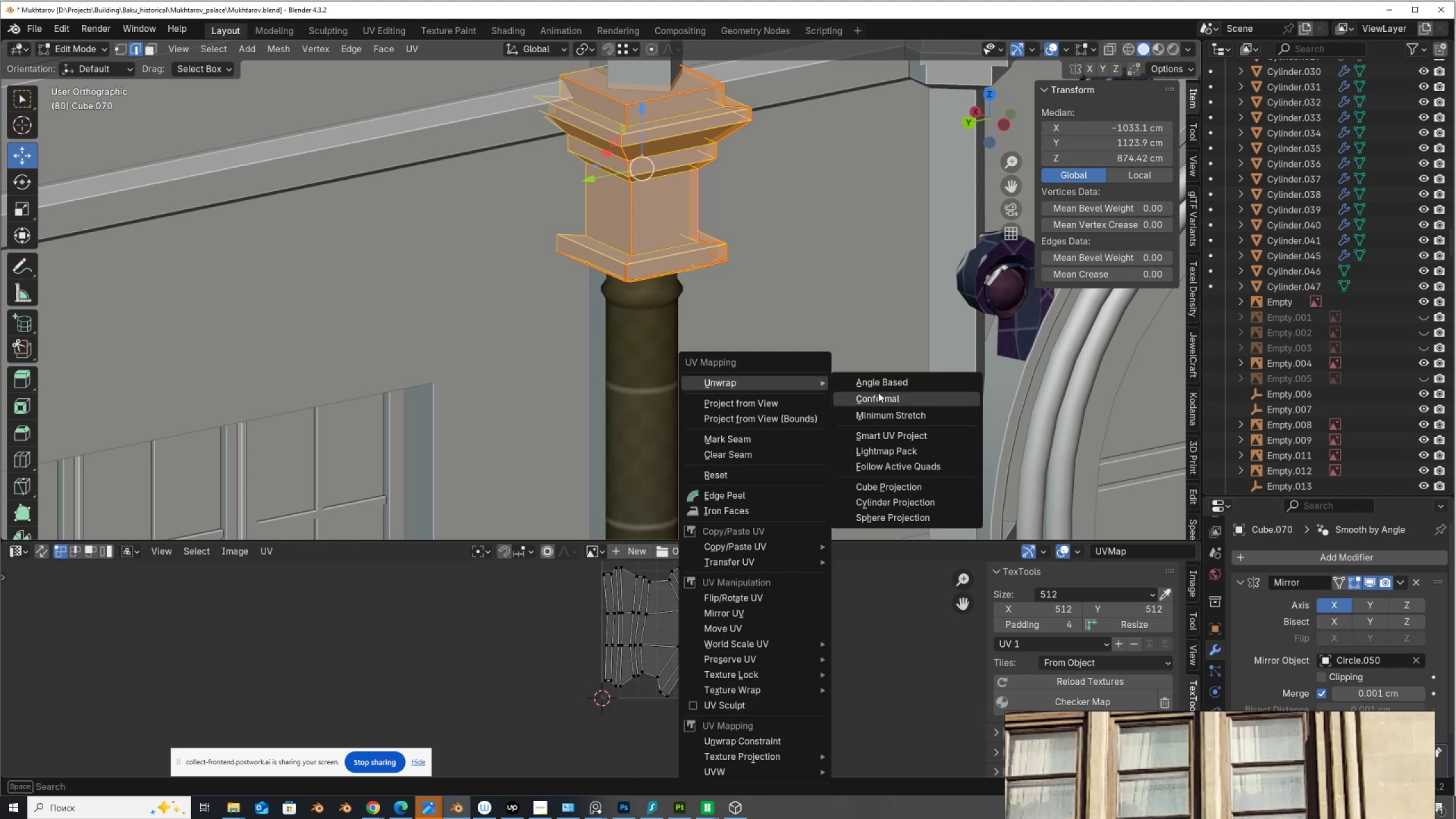 
left_click([878, 395])
 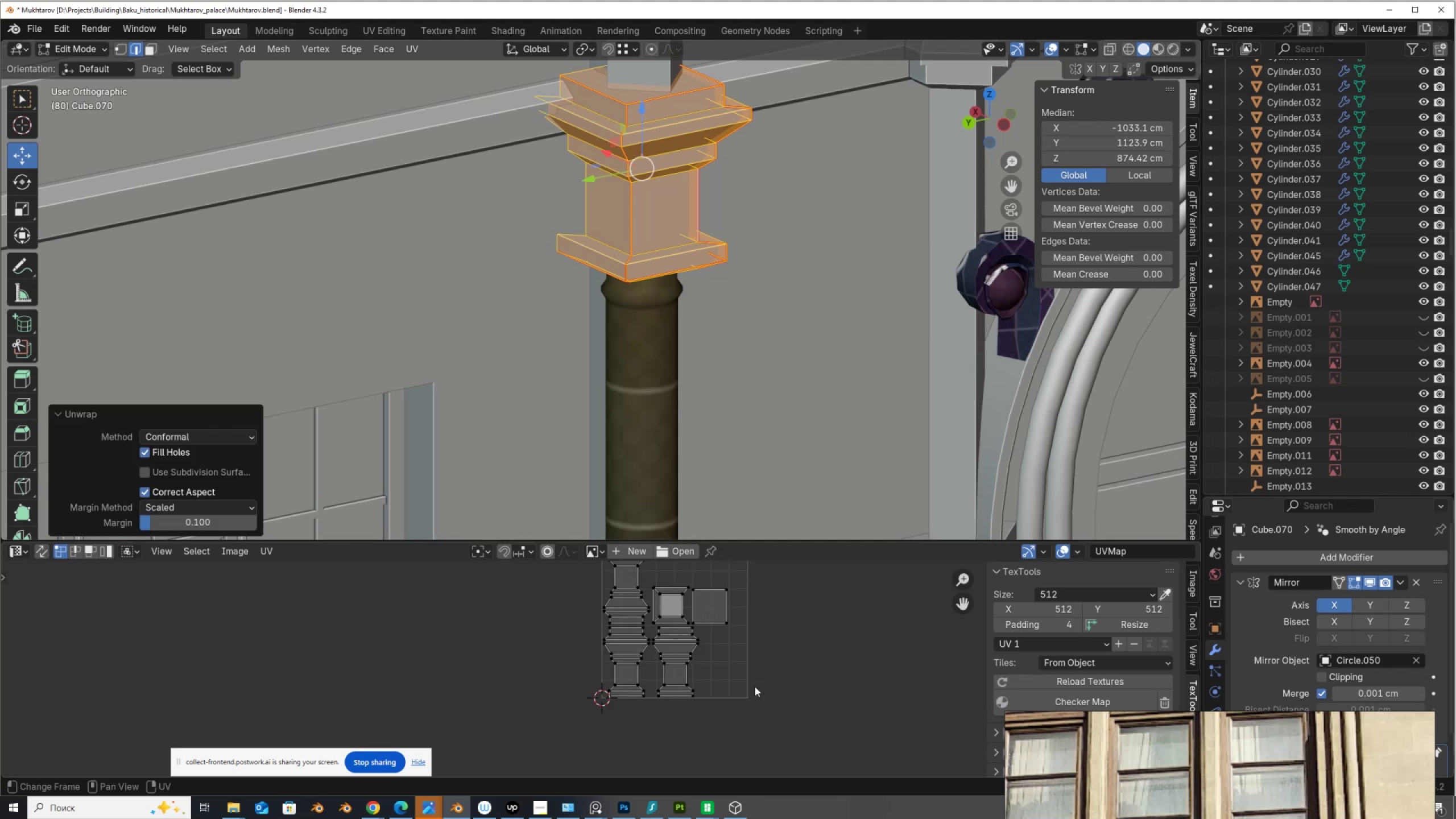 
type(as)
 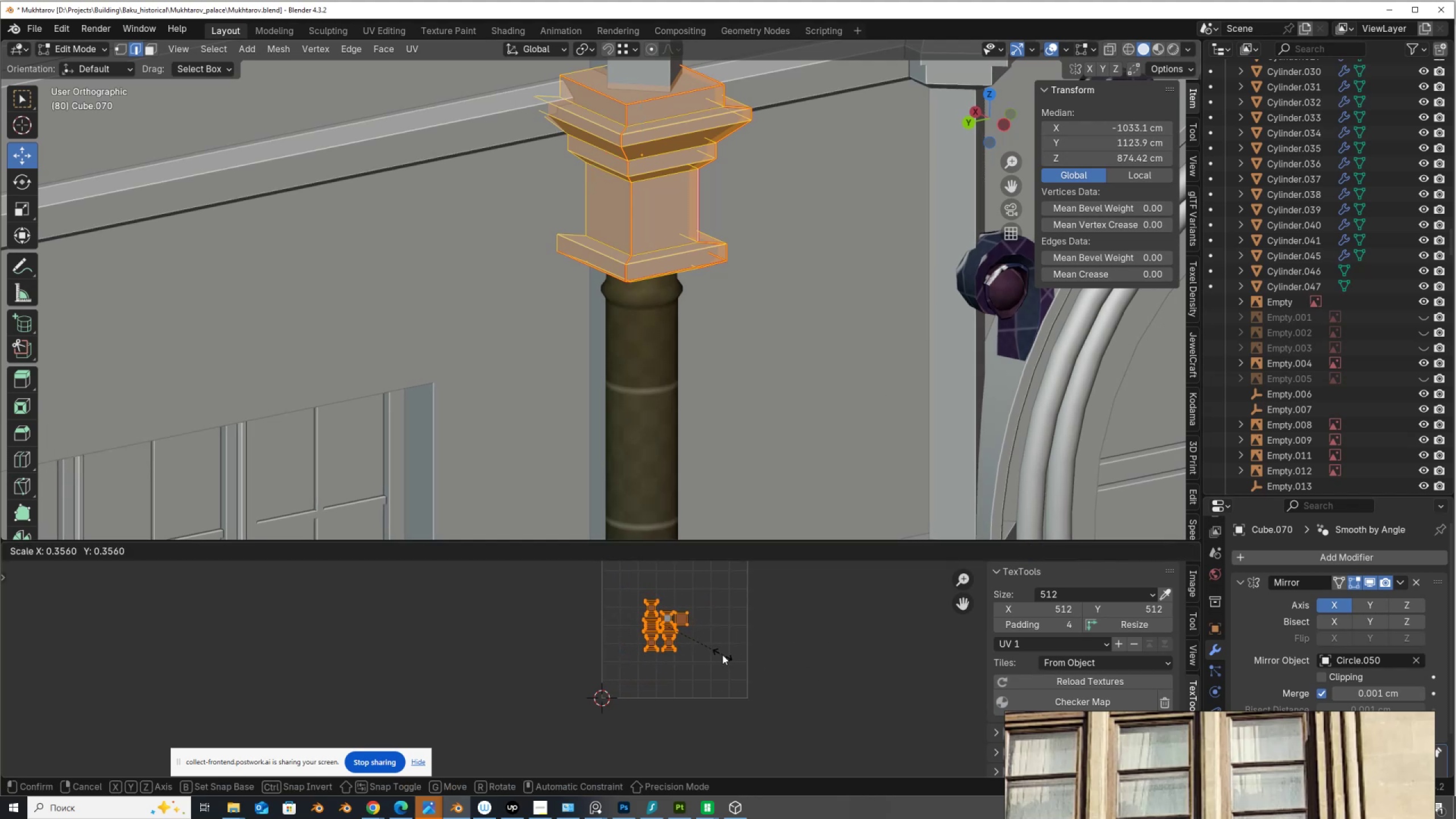 
left_click([722, 655])
 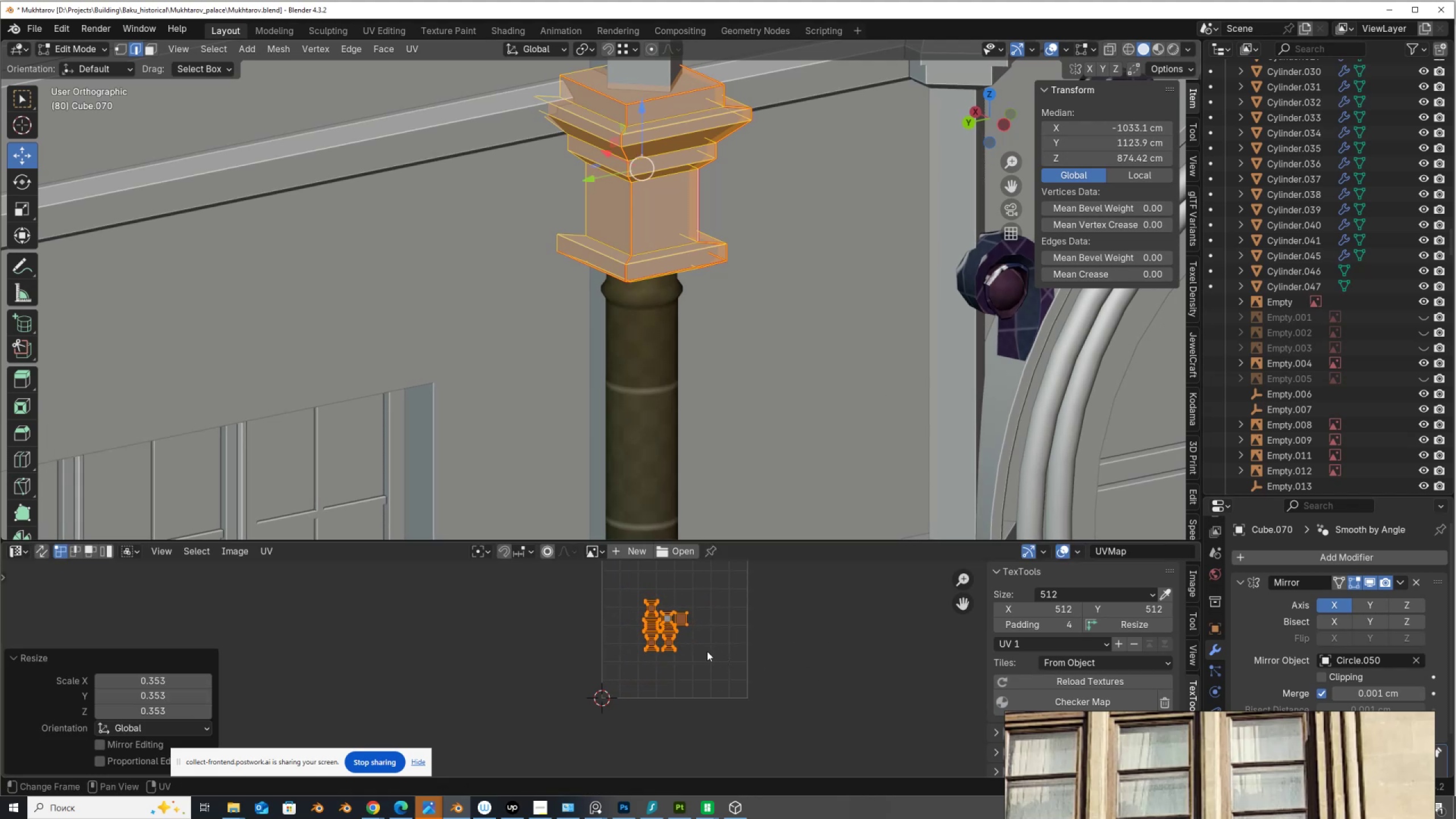 
key(G)
 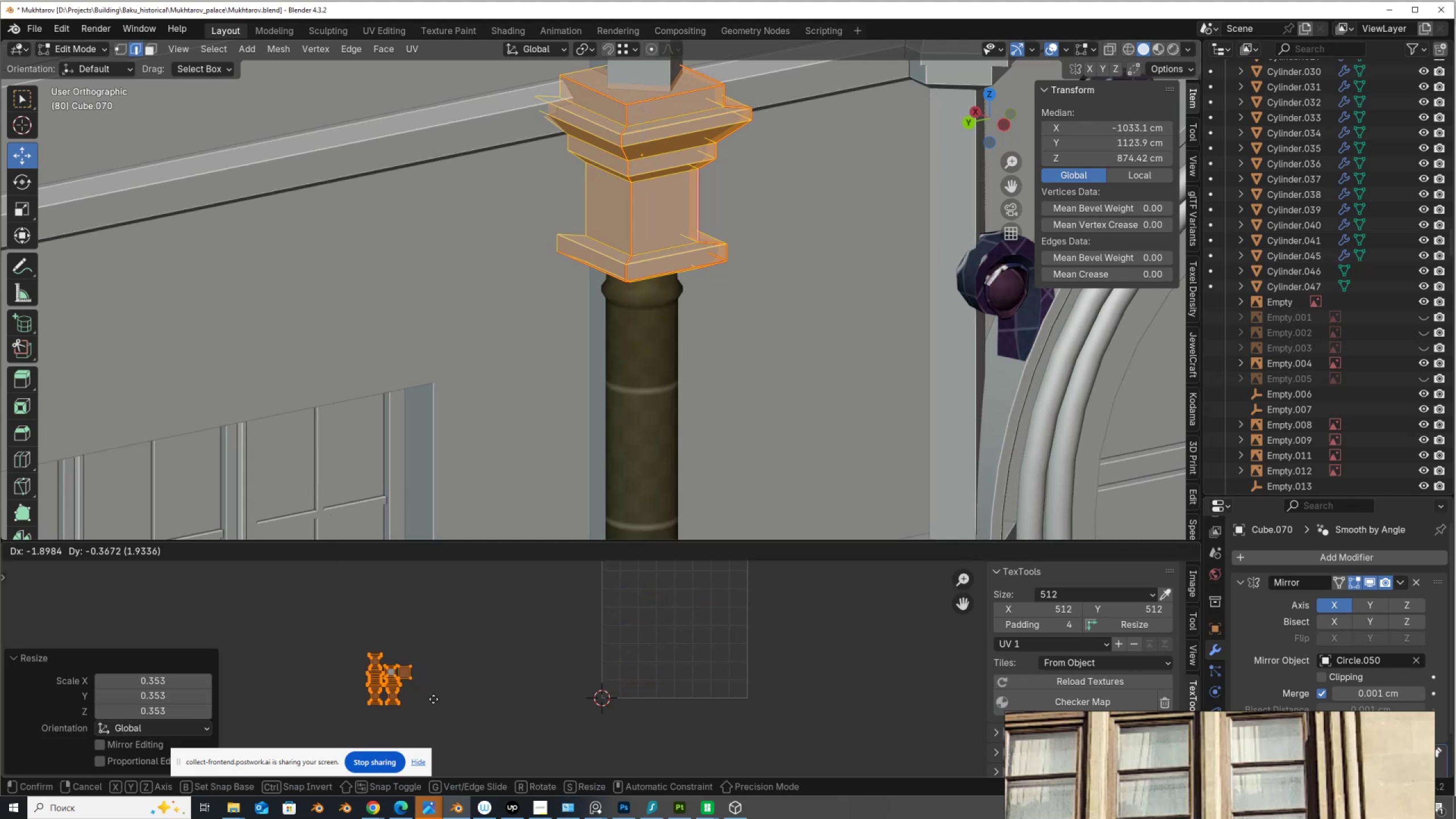 
left_click([436, 693])
 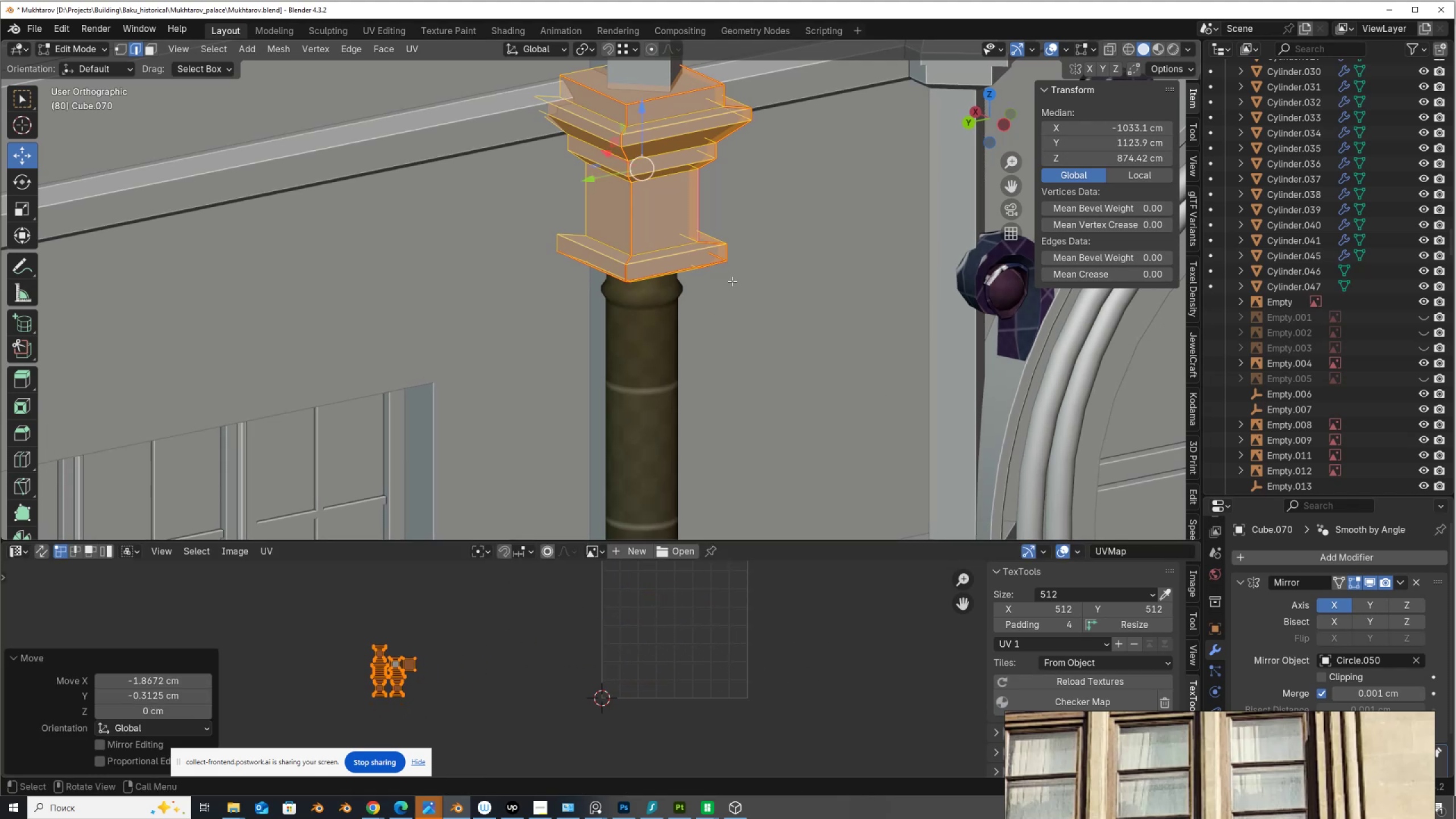 
key(Tab)
 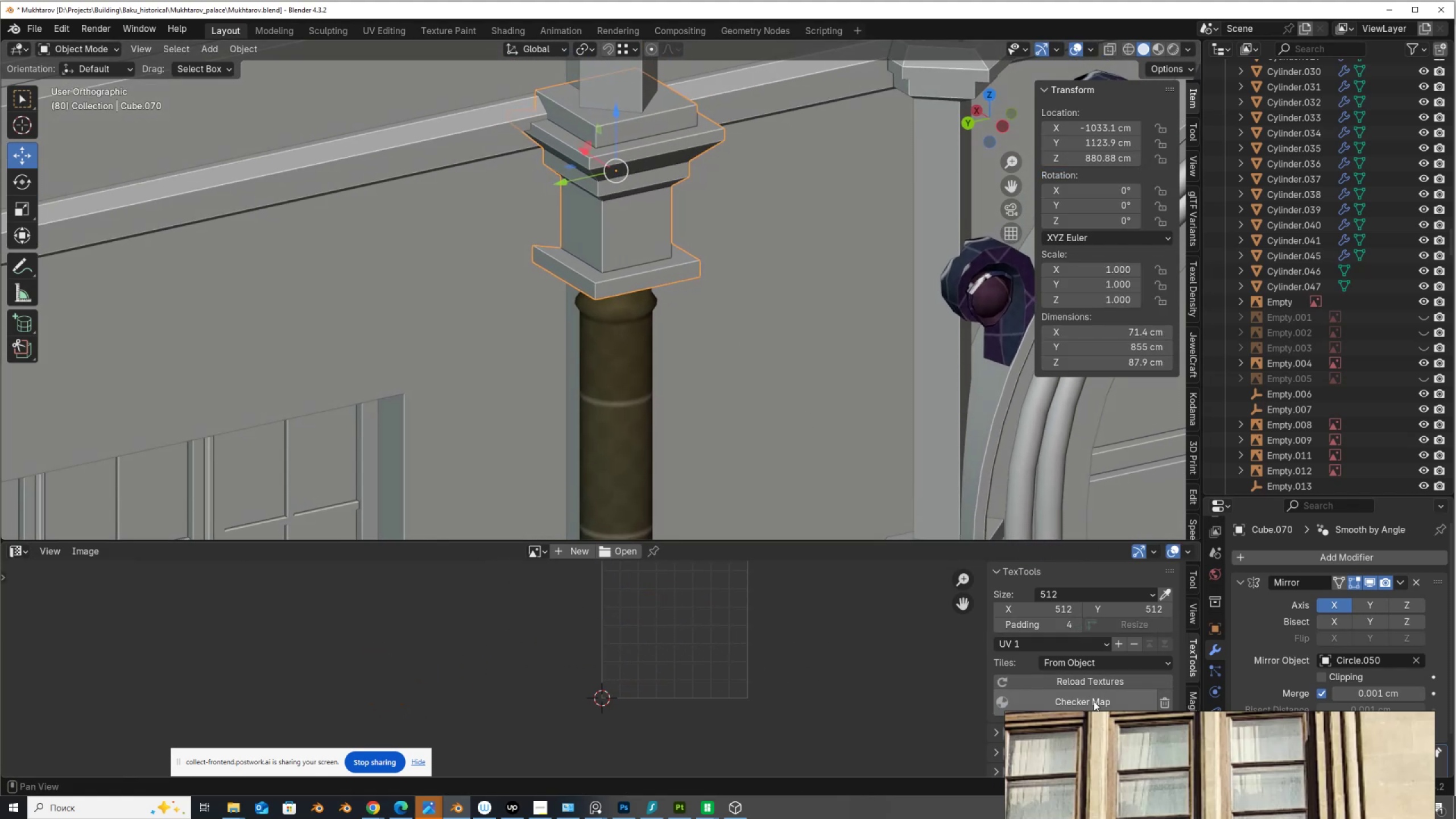 
double_click([1091, 703])
 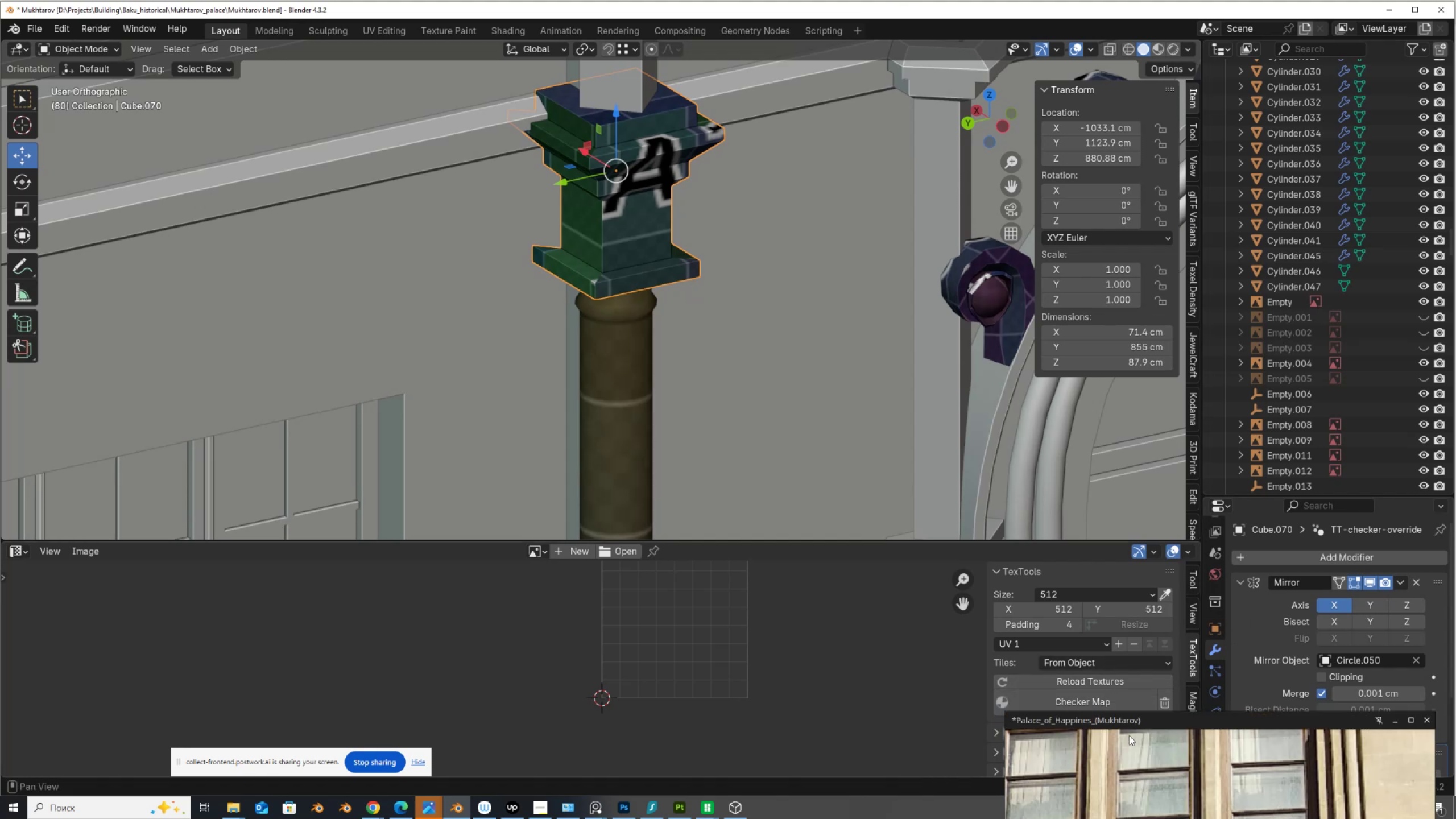 
scroll: coordinate [588, 222], scroll_direction: down, amount: 7.0
 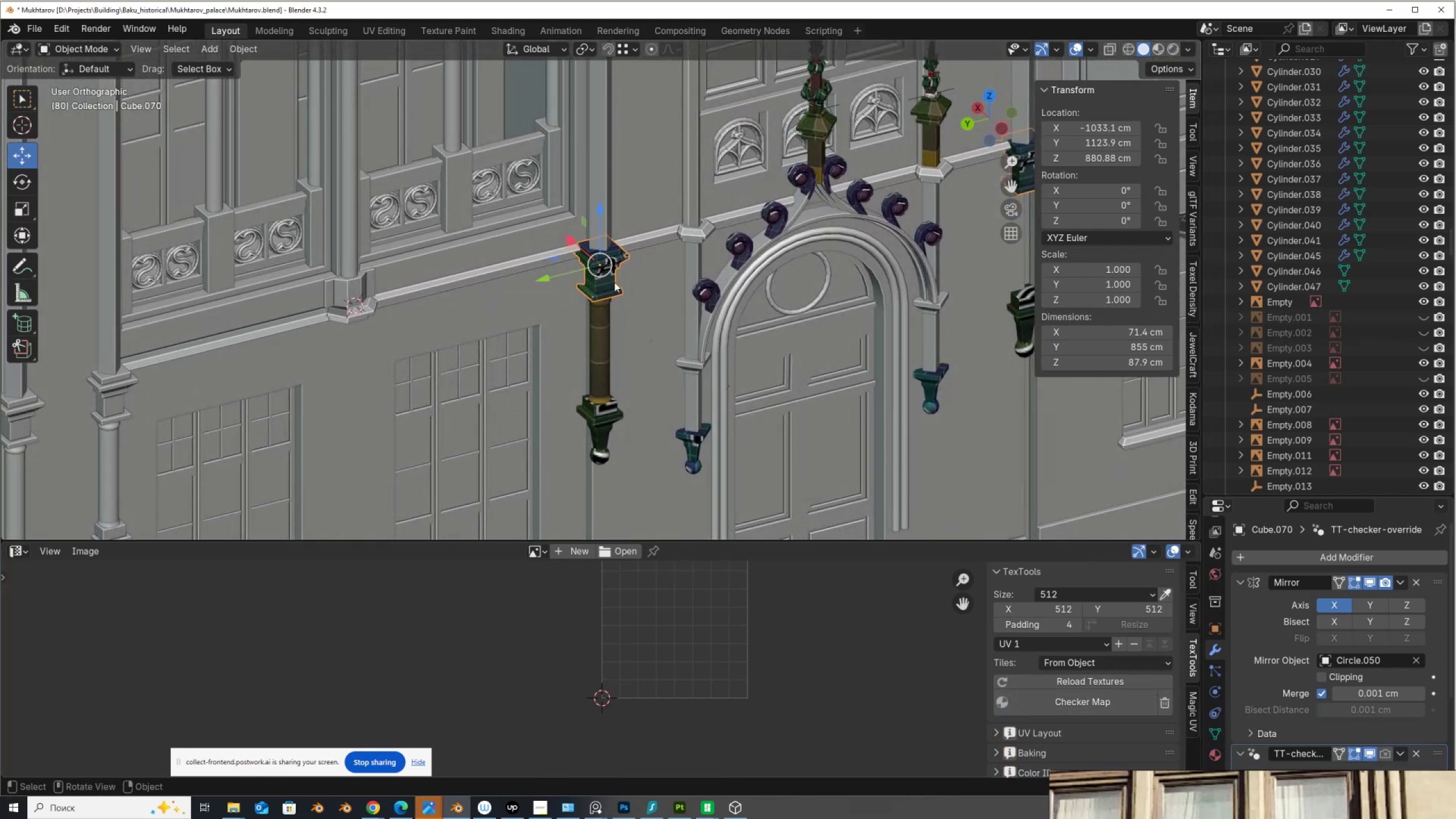 
wait(11.51)
 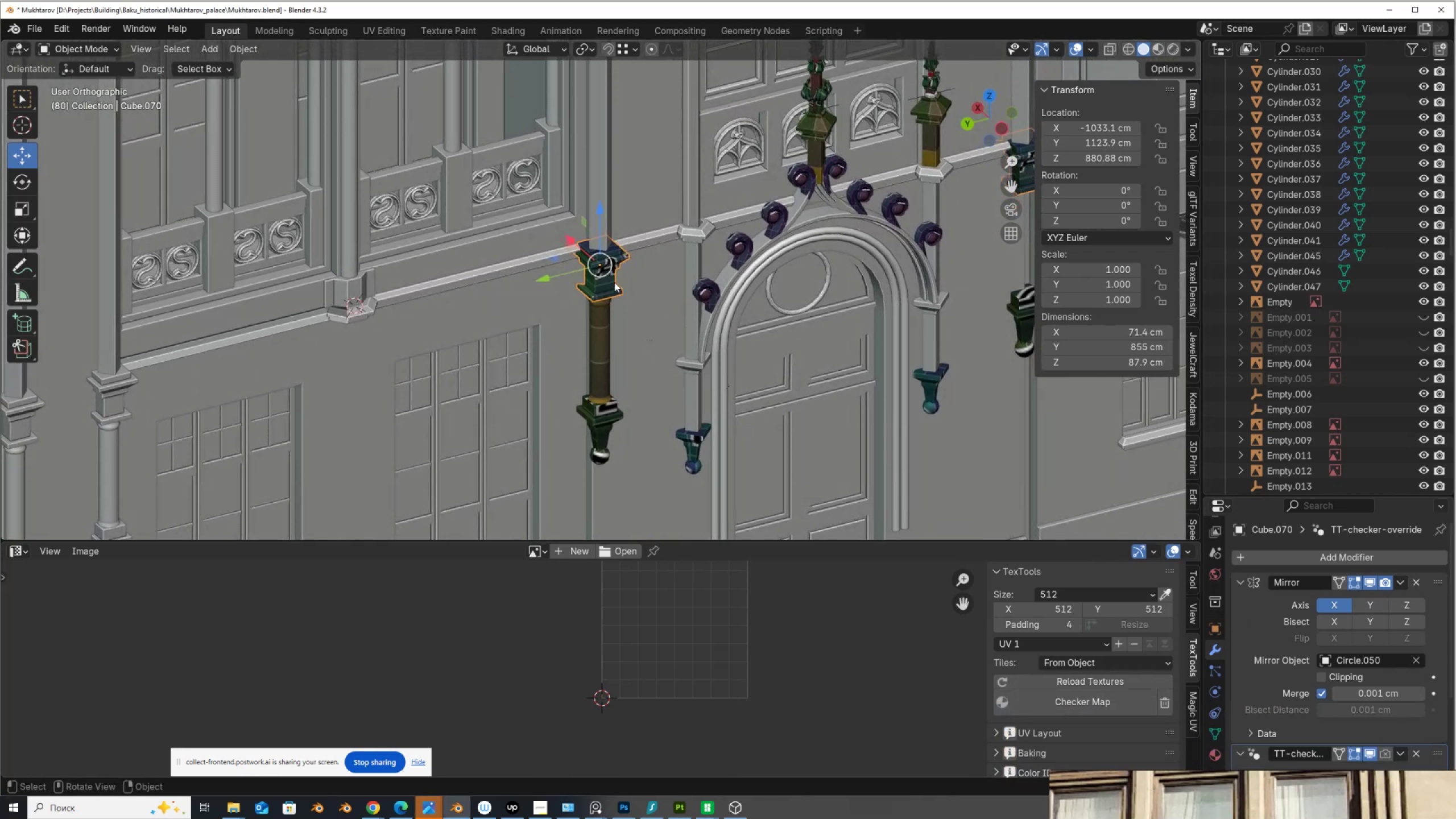 
left_click([605, 277])
 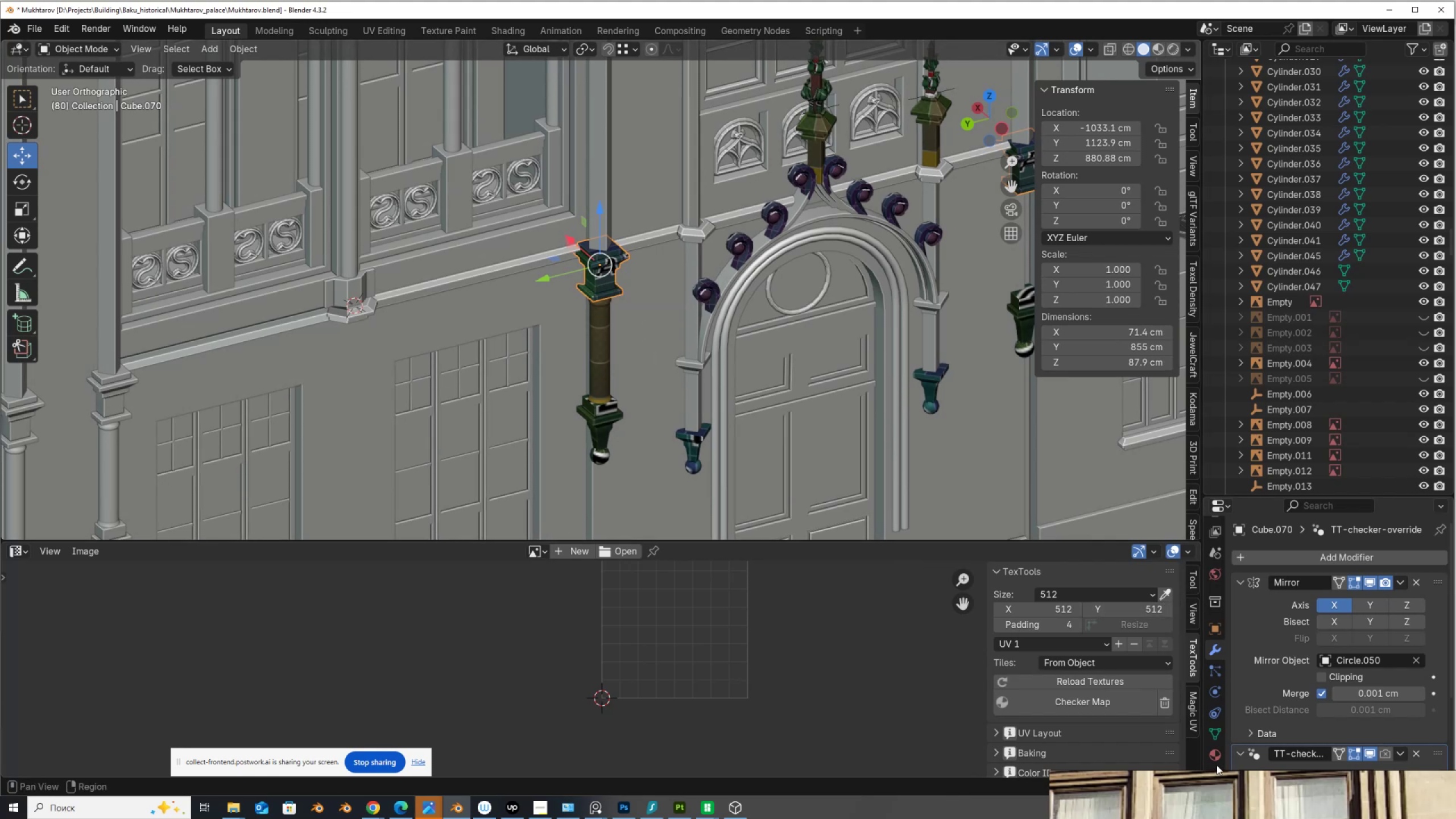 
left_click([1214, 760])
 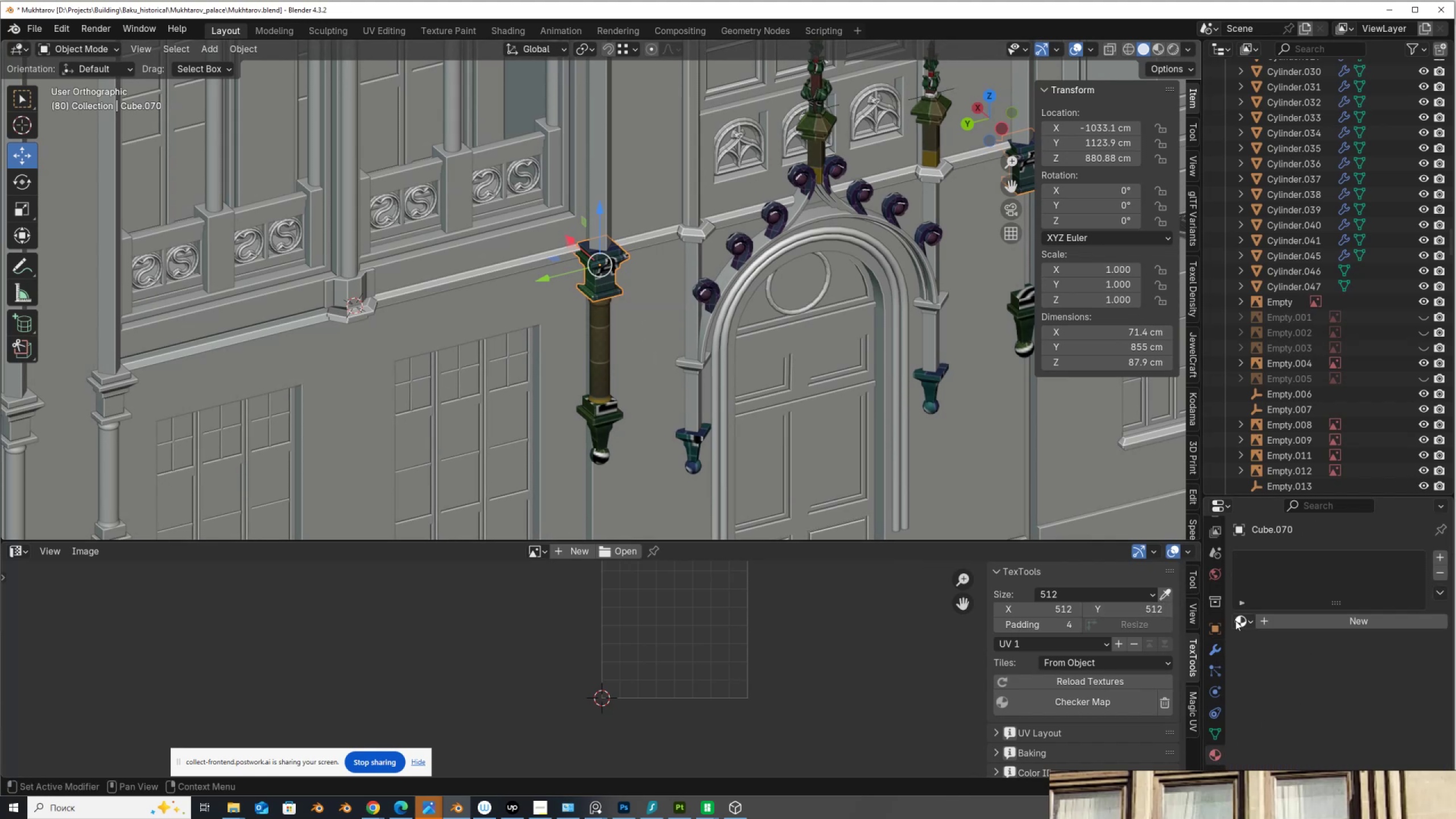 
mouse_move([1247, 610])
 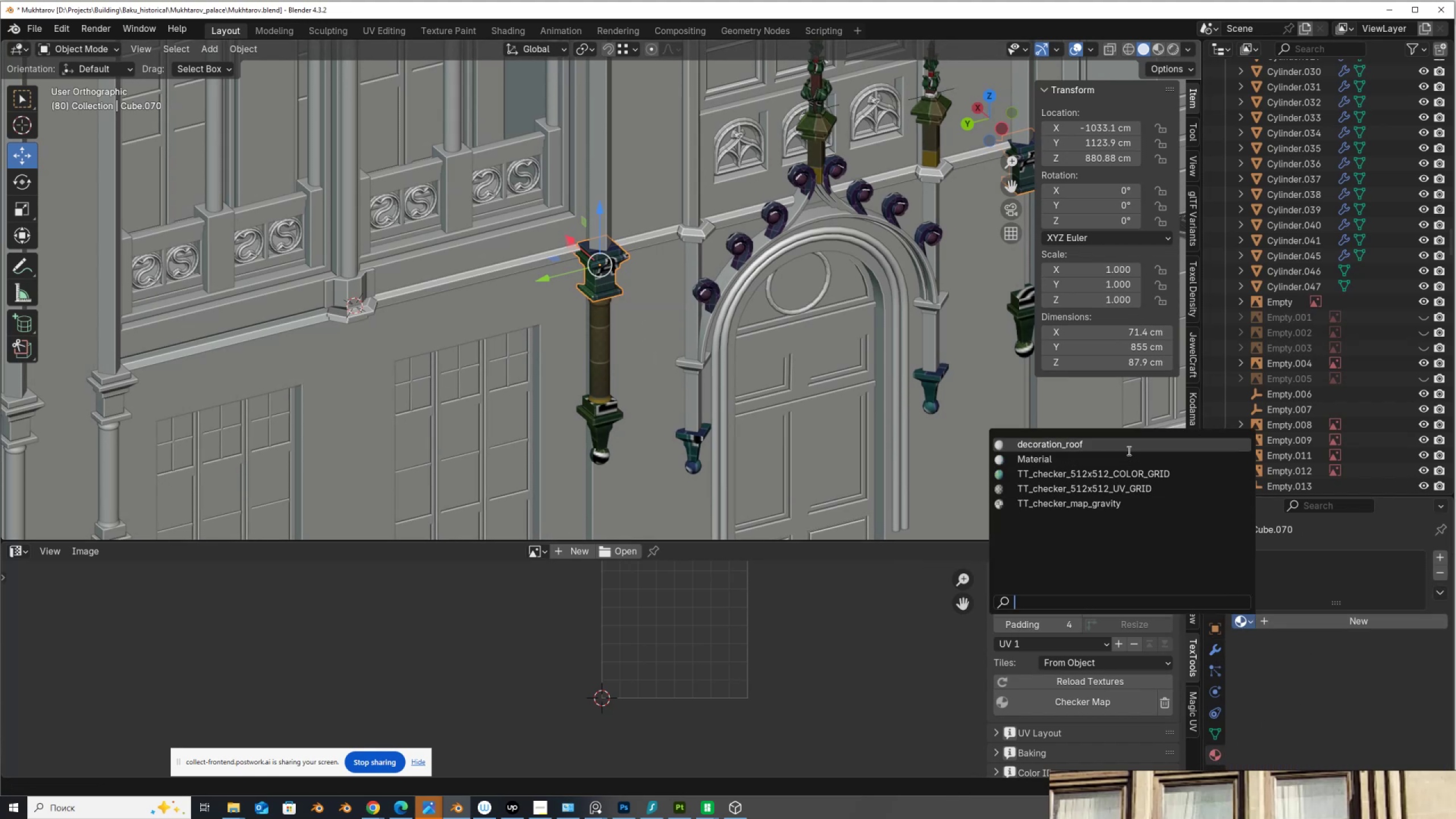 
left_click([1128, 448])
 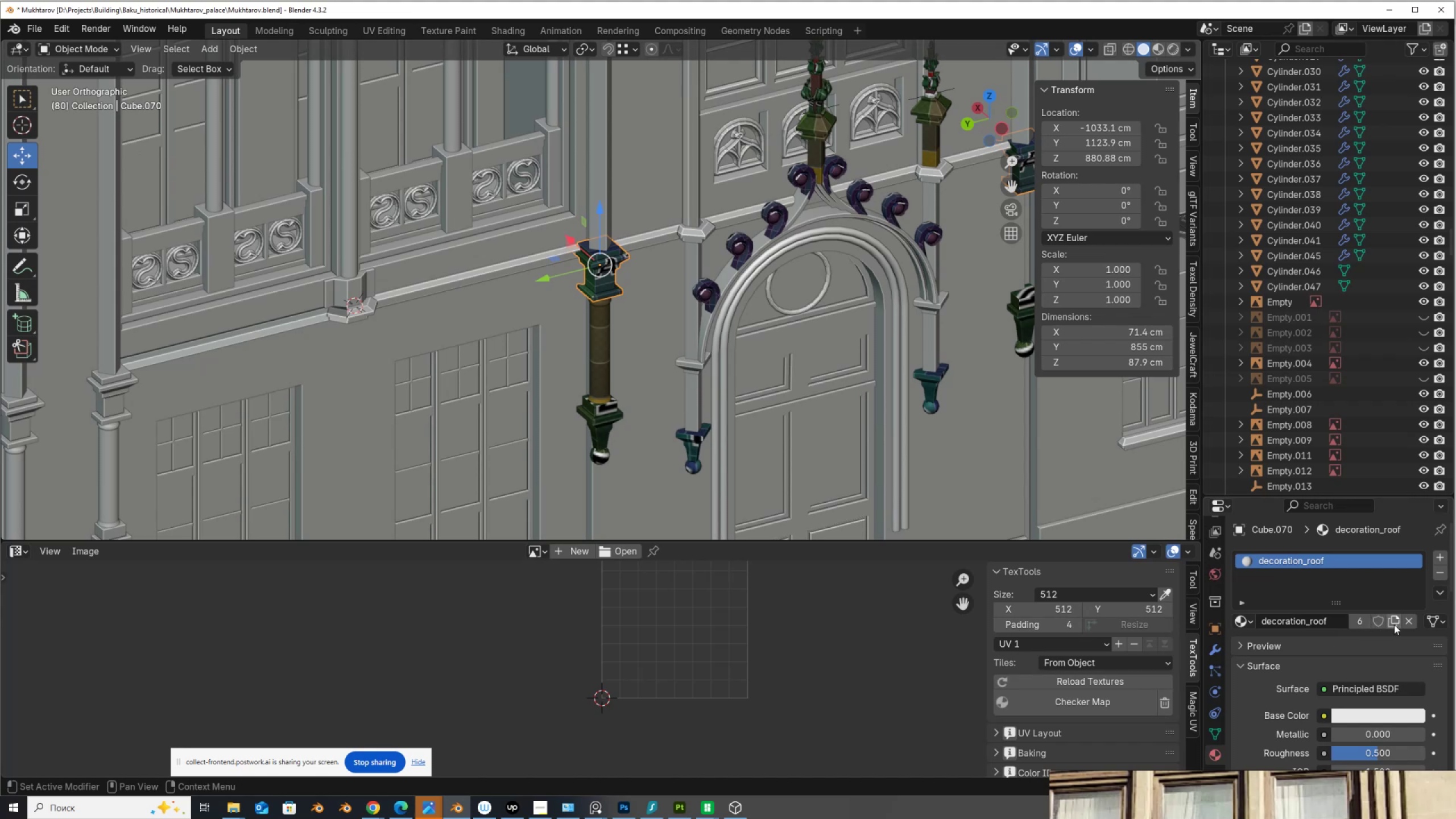 
left_click([1396, 624])
 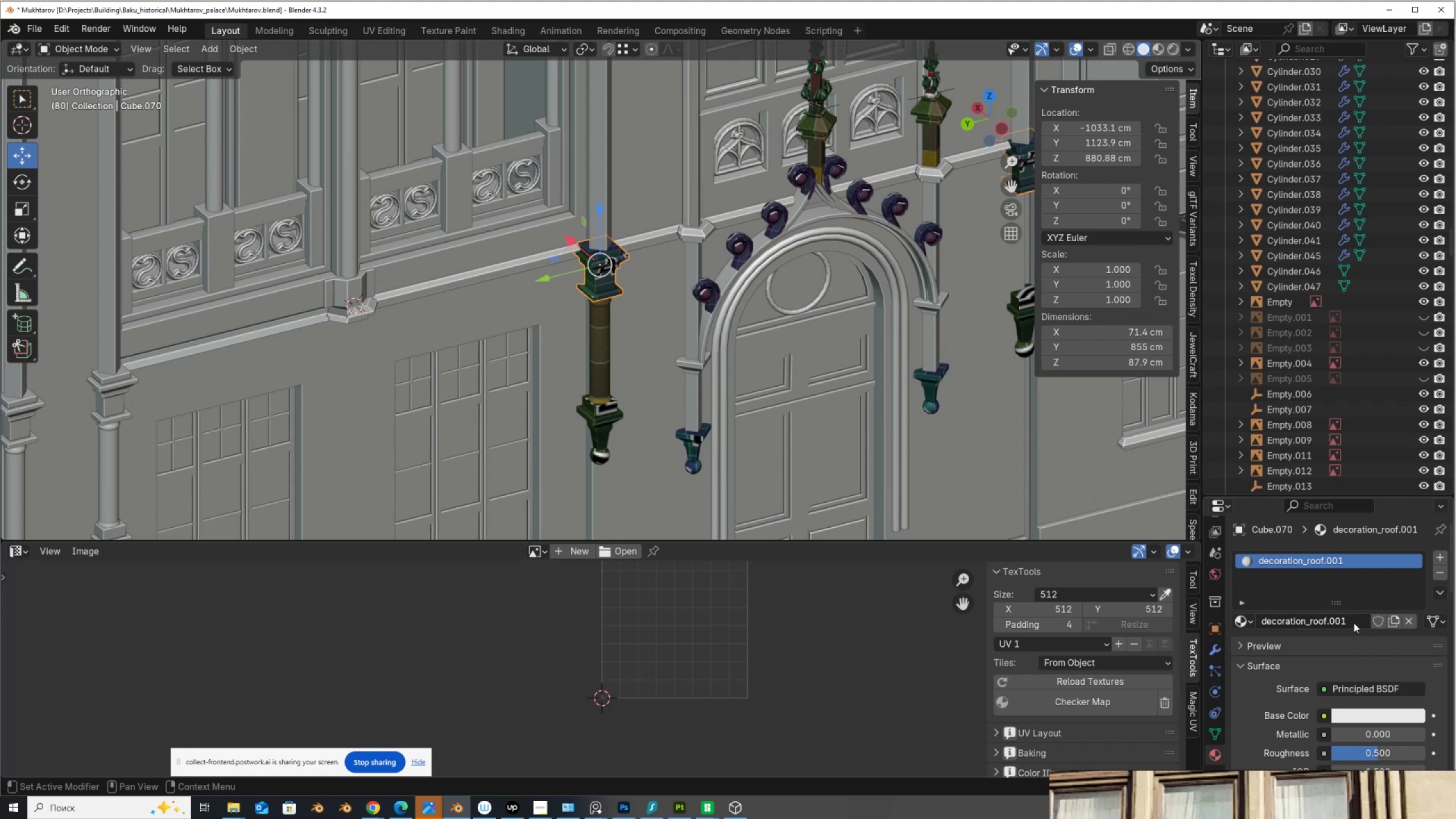 
left_click([1354, 619])
 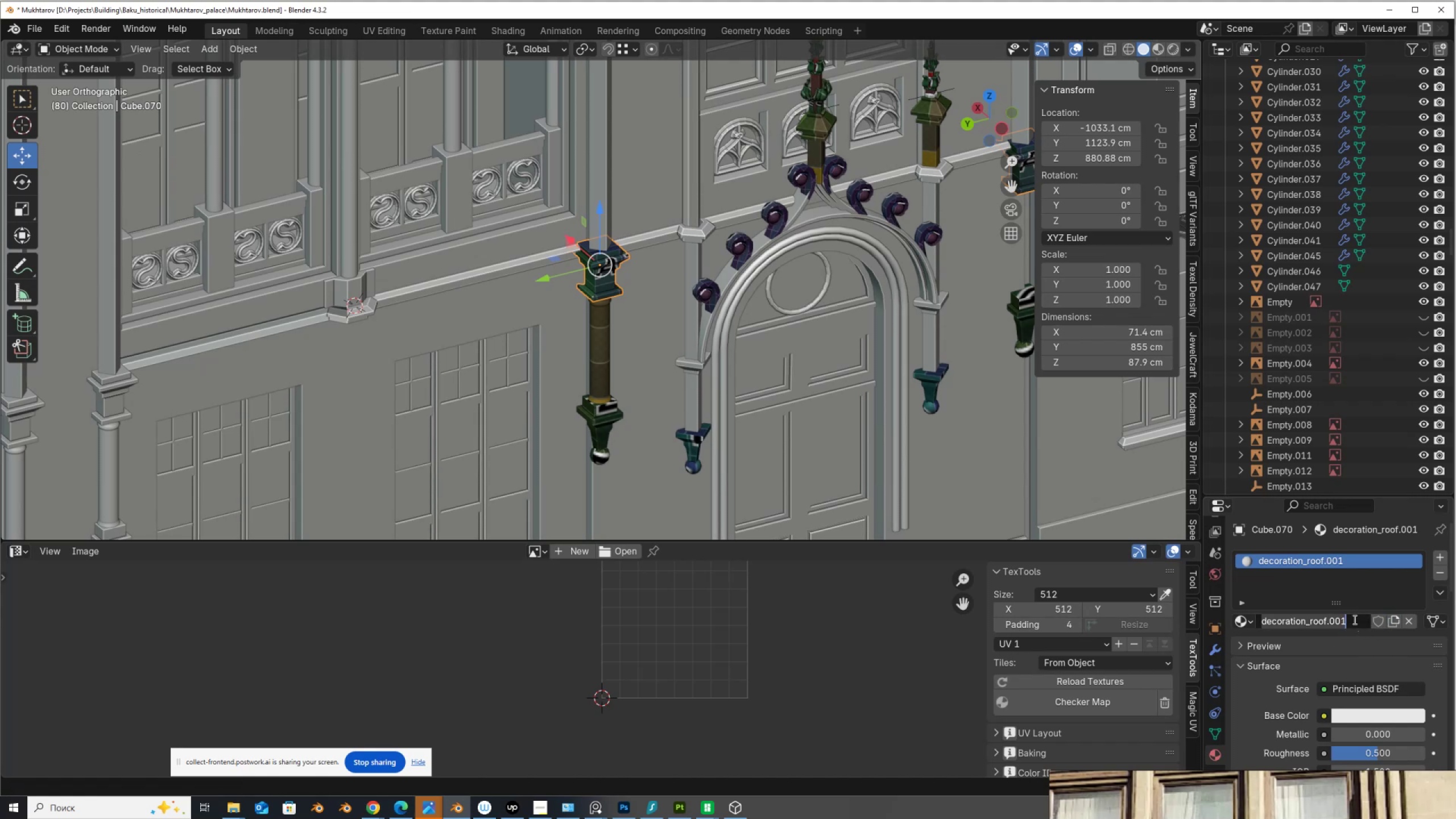 
left_click([1354, 619])
 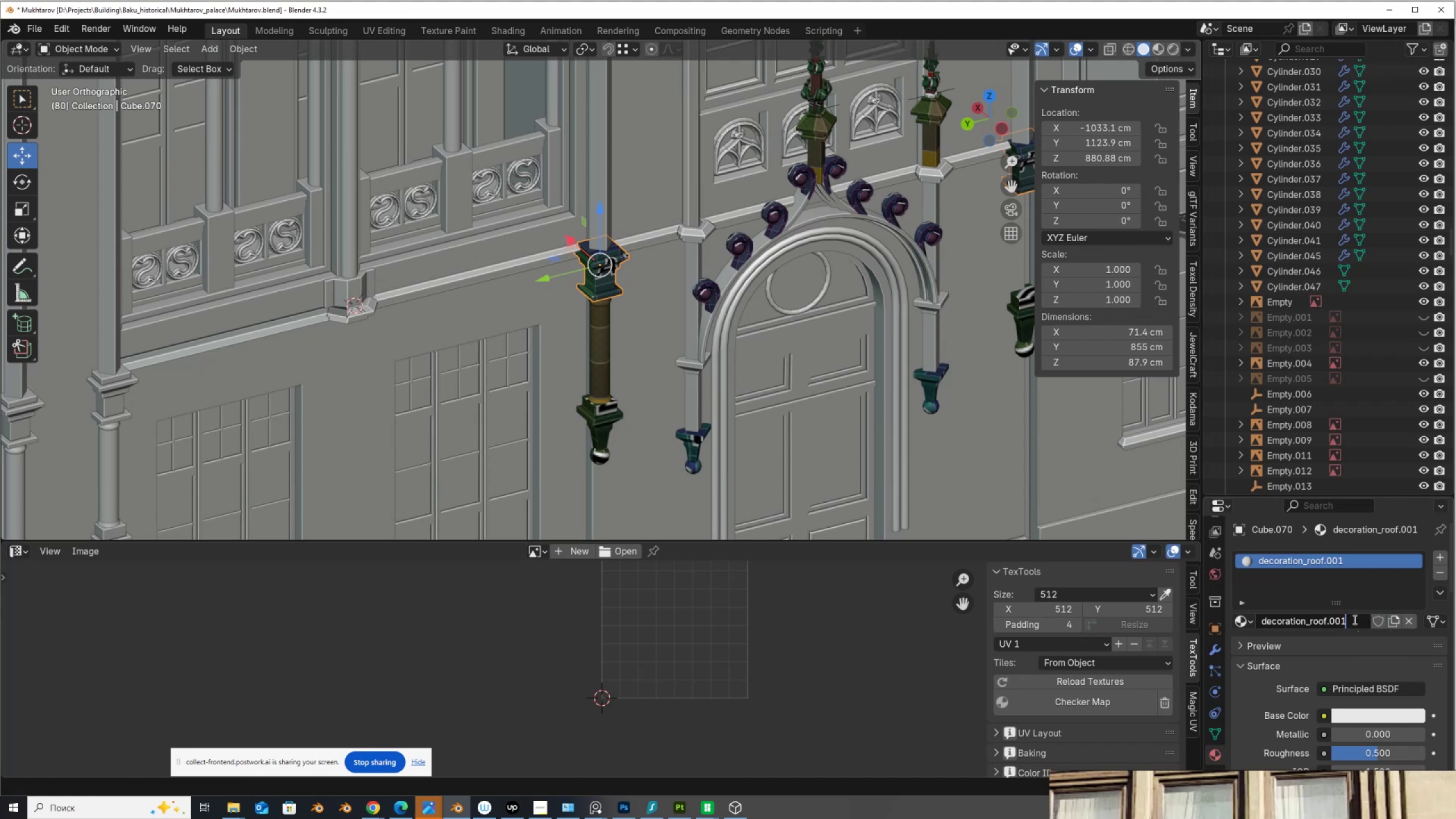 
key(Backspace)
key(Backspace)
key(Backspace)
key(Backspace)
key(Backspace)
key(Backspace)
key(Backspace)
key(Backspace)
type(wall)
 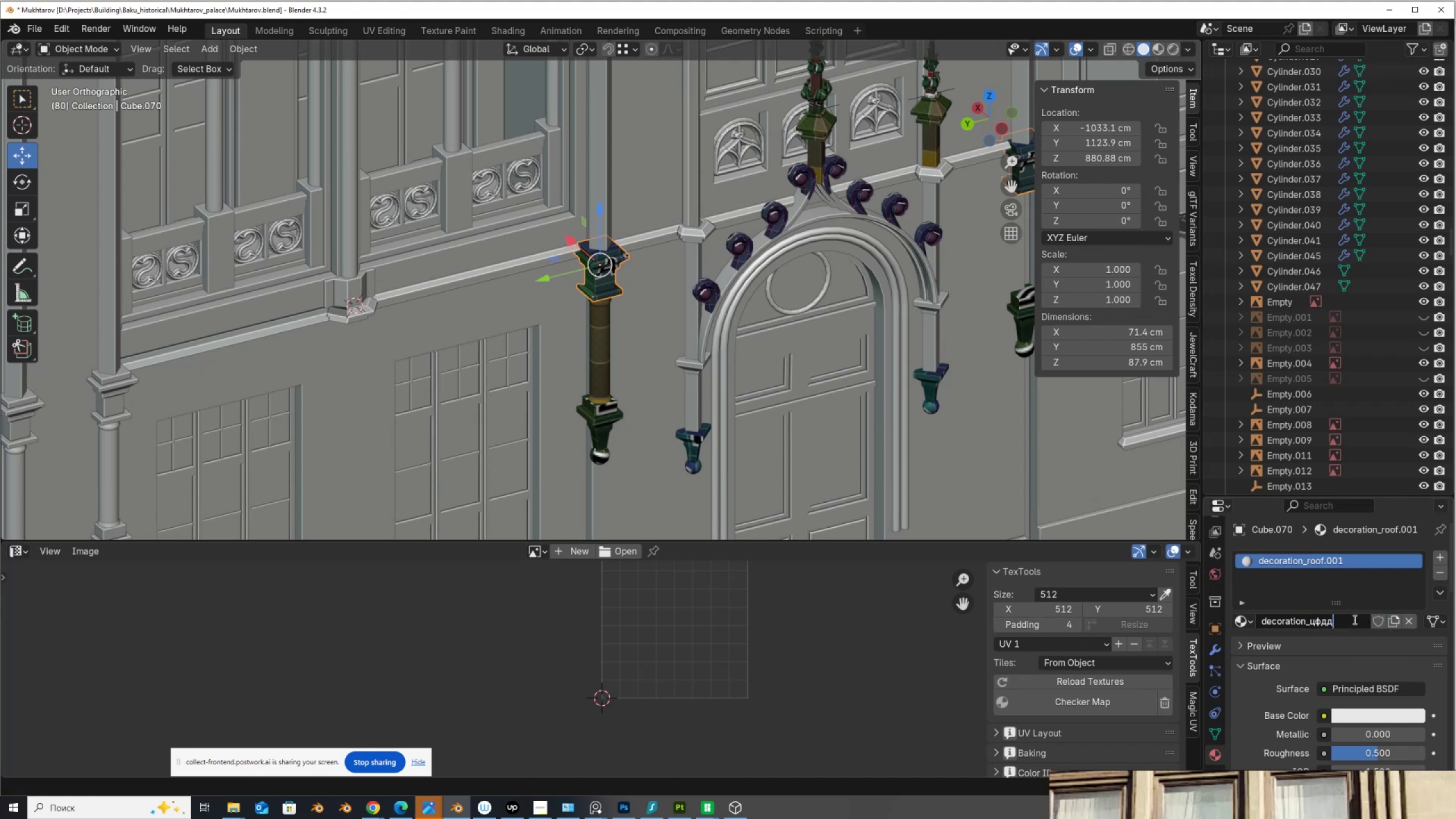 
key(Alt+AltLeft)
 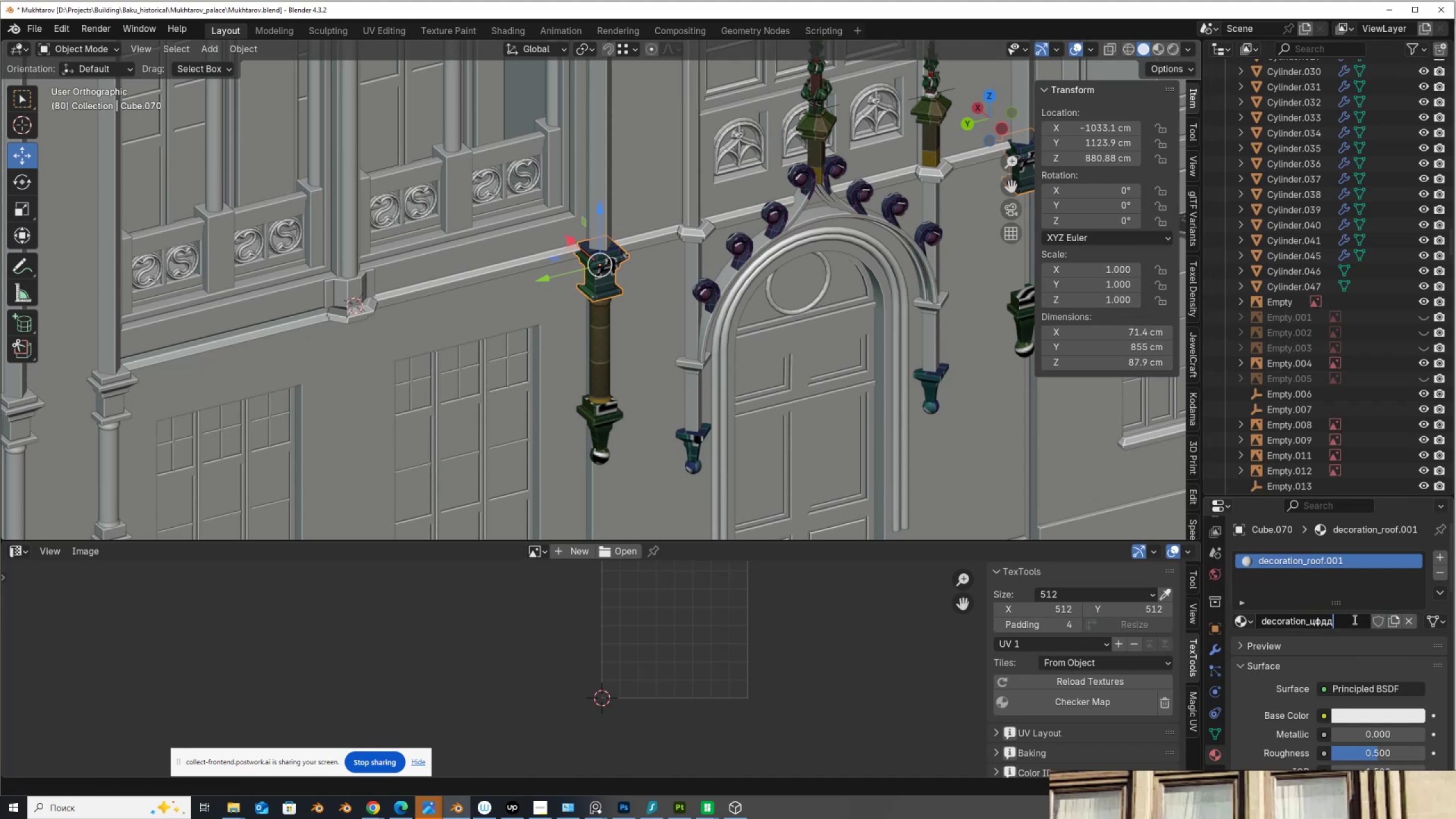 
key(Backspace)
key(Backspace)
key(Backspace)
key(Backspace)
type(wall)
key(NumpadEnter)
 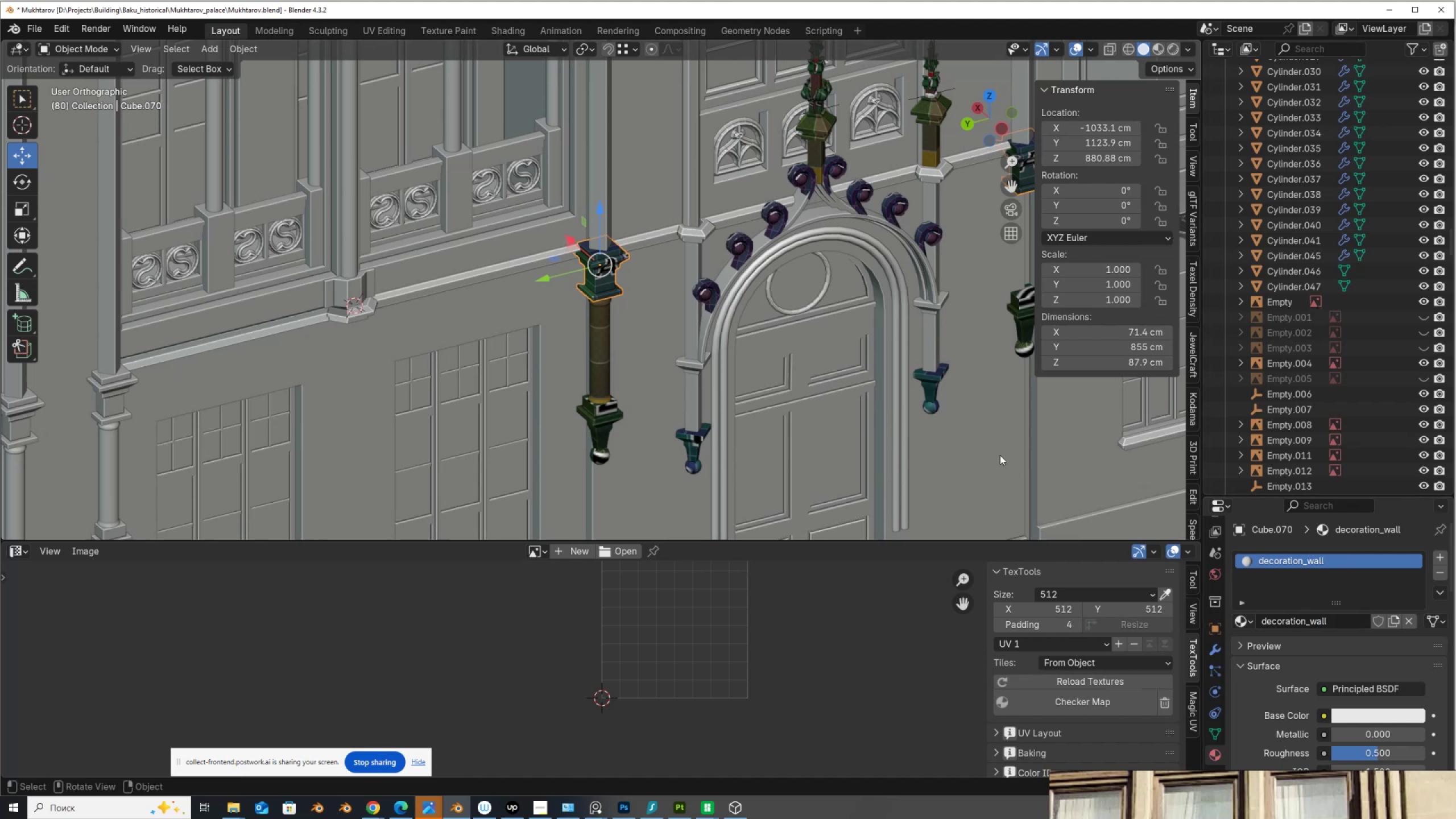 
left_click([604, 368])
 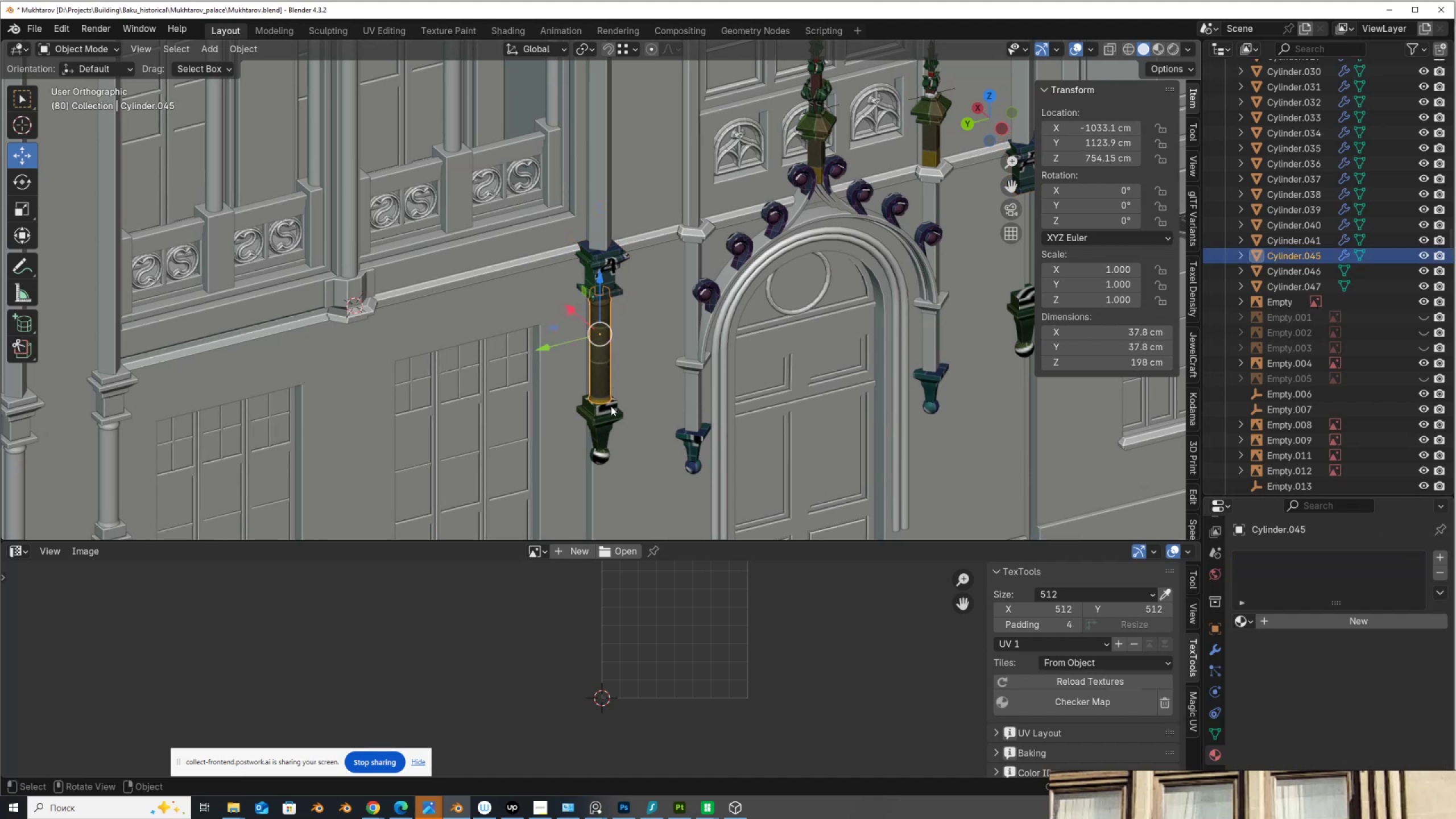 
hold_key(key=ShiftLeft, duration=1.52)
left_click([610, 415])
 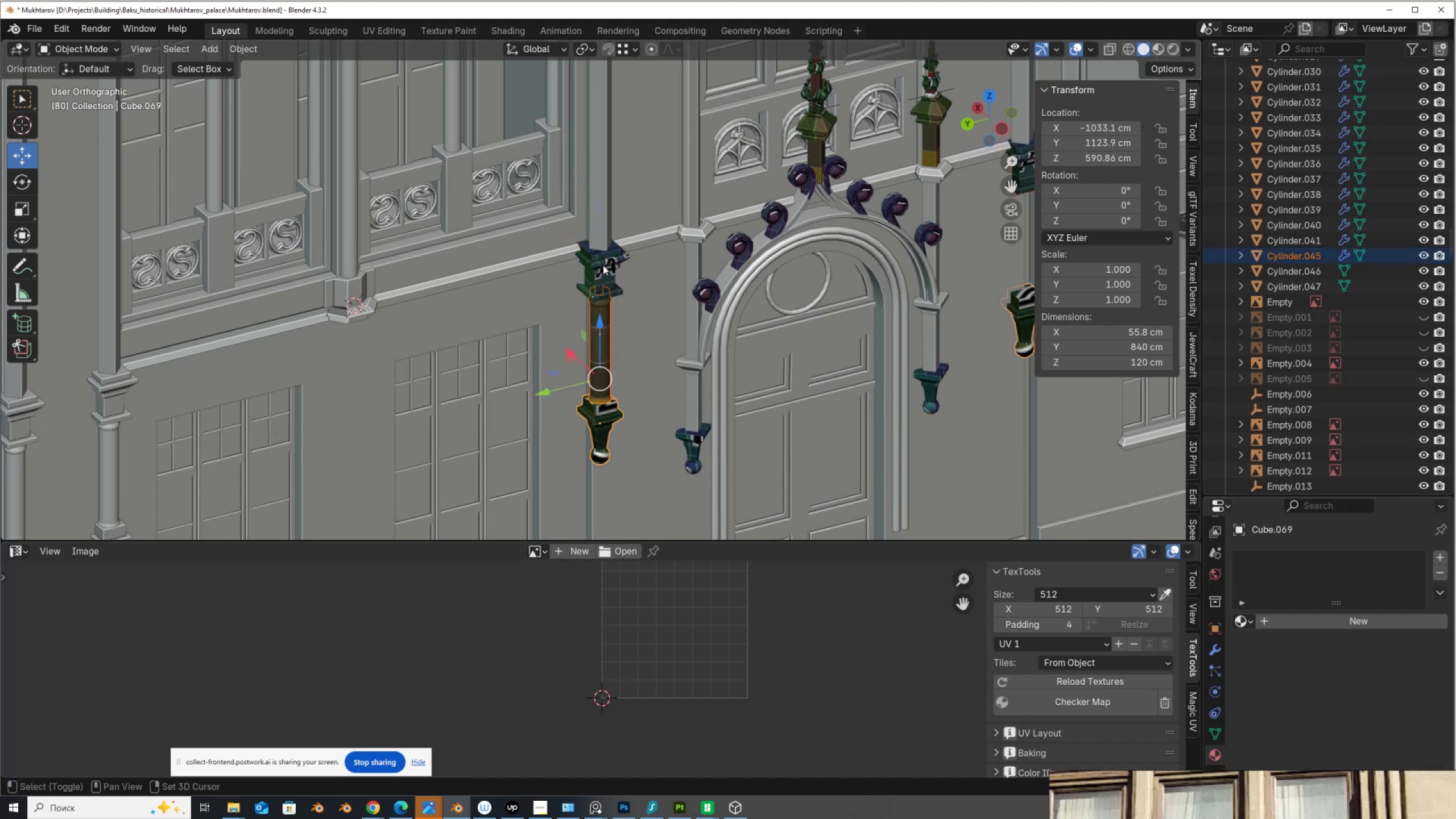 
hold_key(key=ShiftLeft, duration=0.5)
left_click([602, 265])
 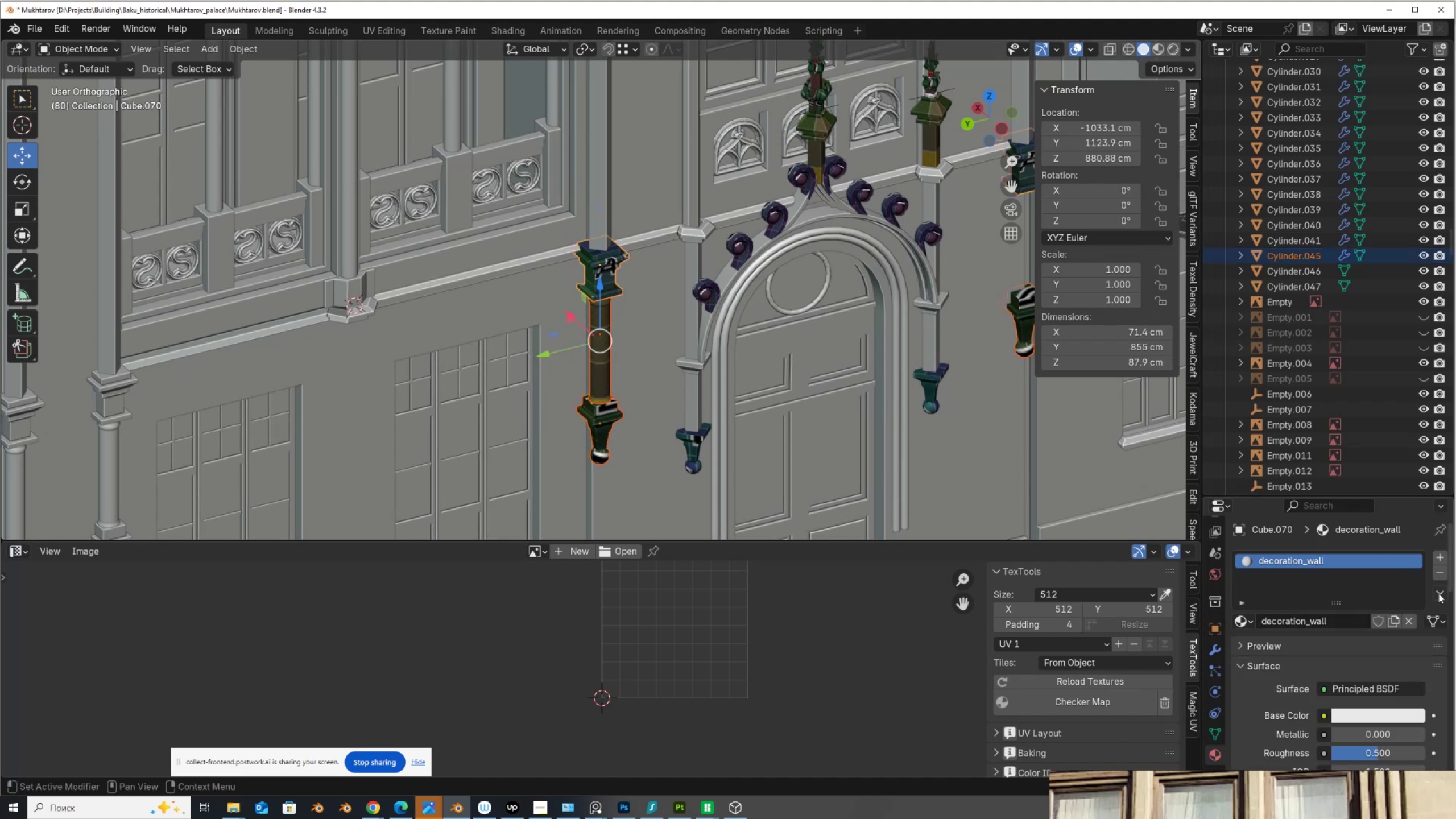 
left_click([1440, 594])
 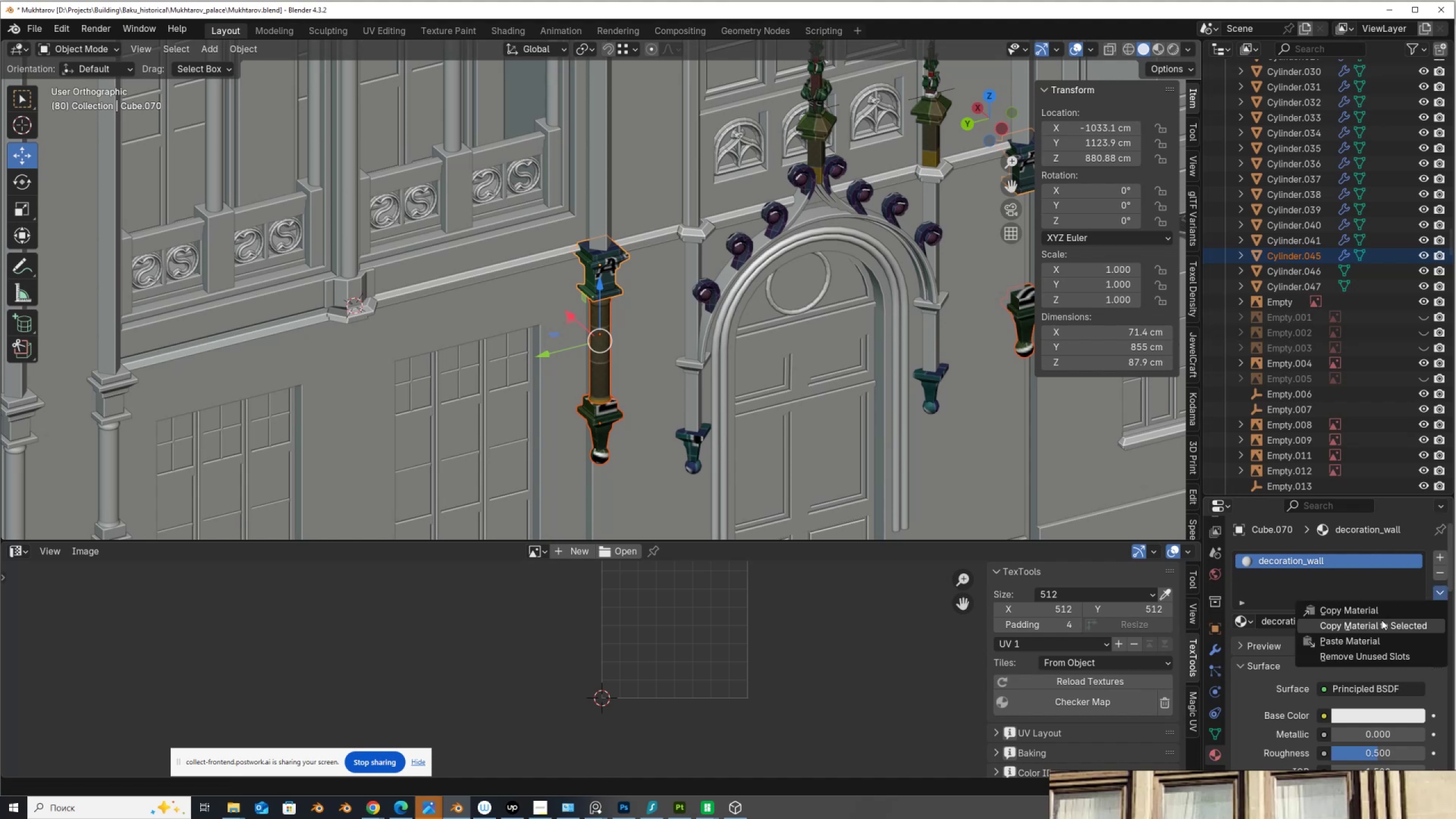 
left_click([1381, 625])
 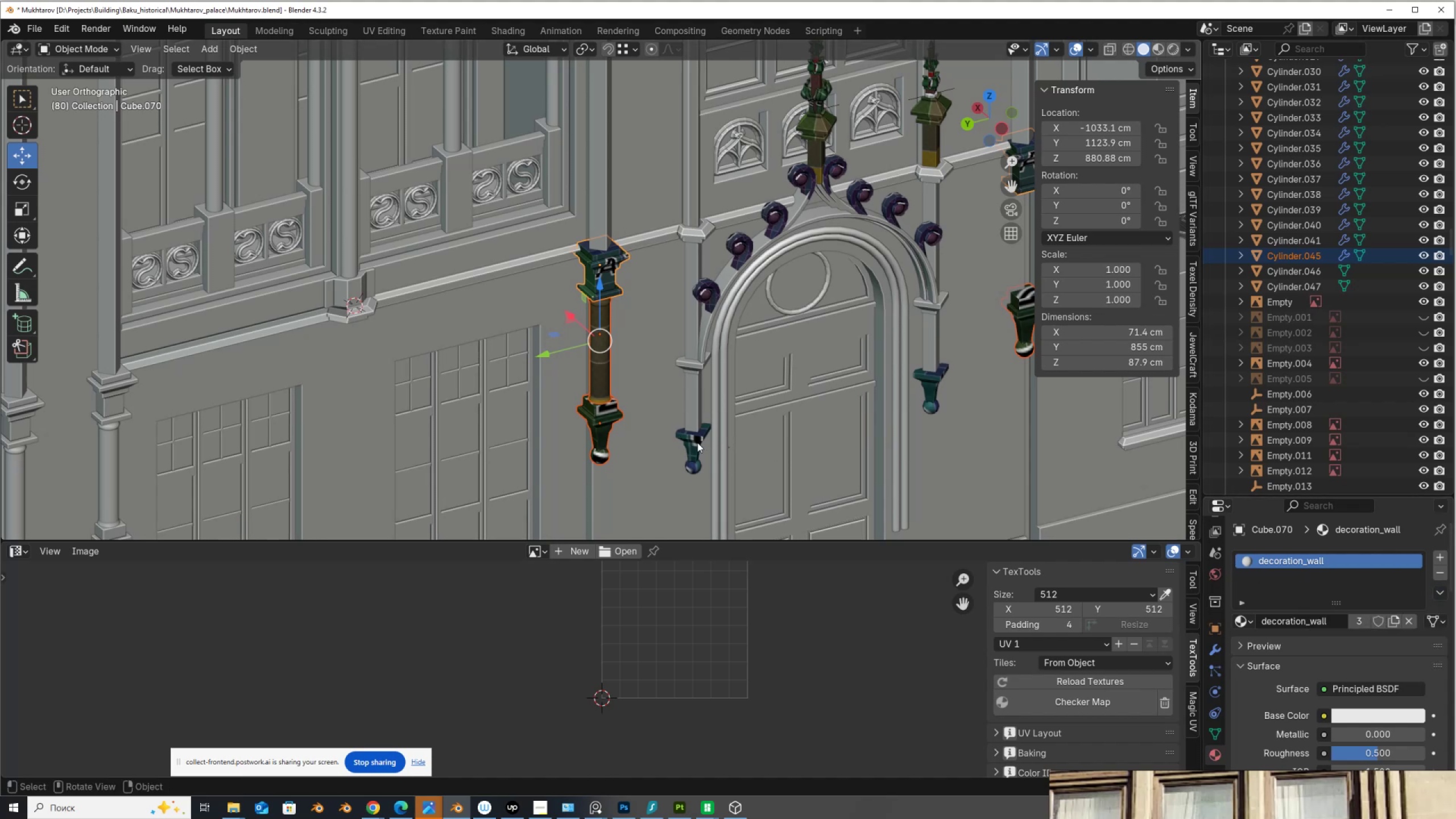 
left_click([698, 441])
 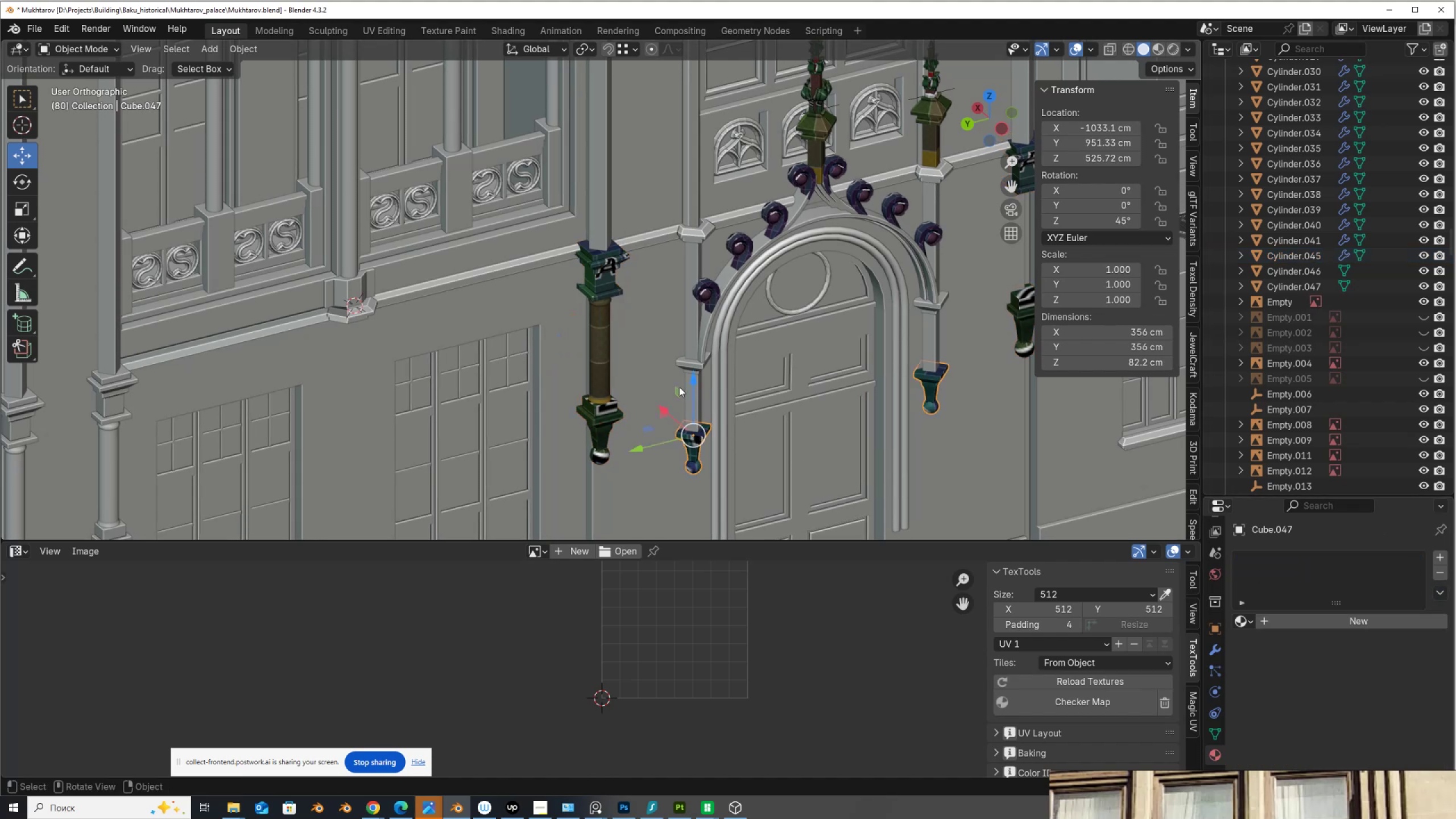 
hold_key(key=ShiftLeft, duration=1.16)
left_click([604, 279])
 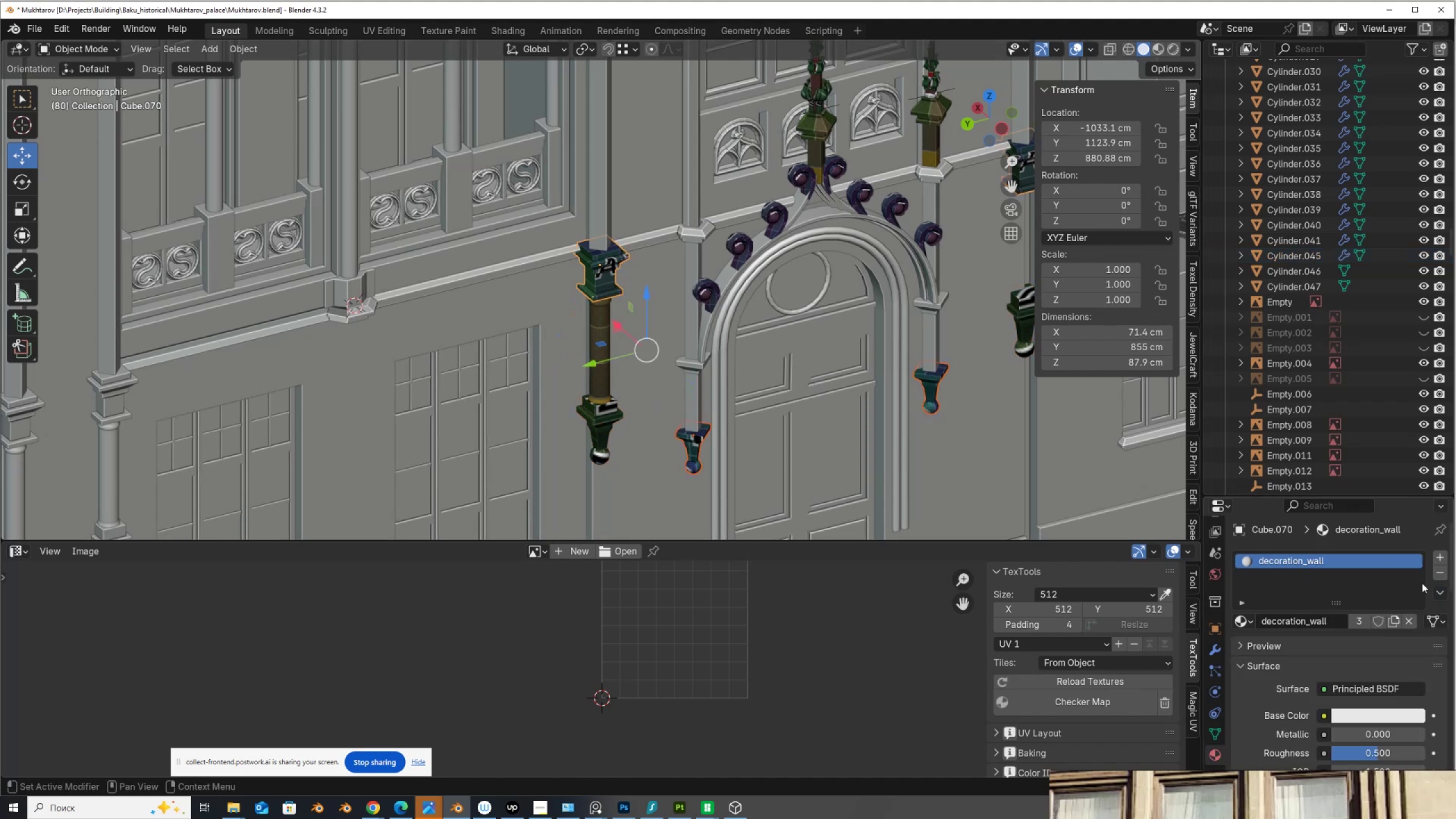 
left_click([1440, 591])
 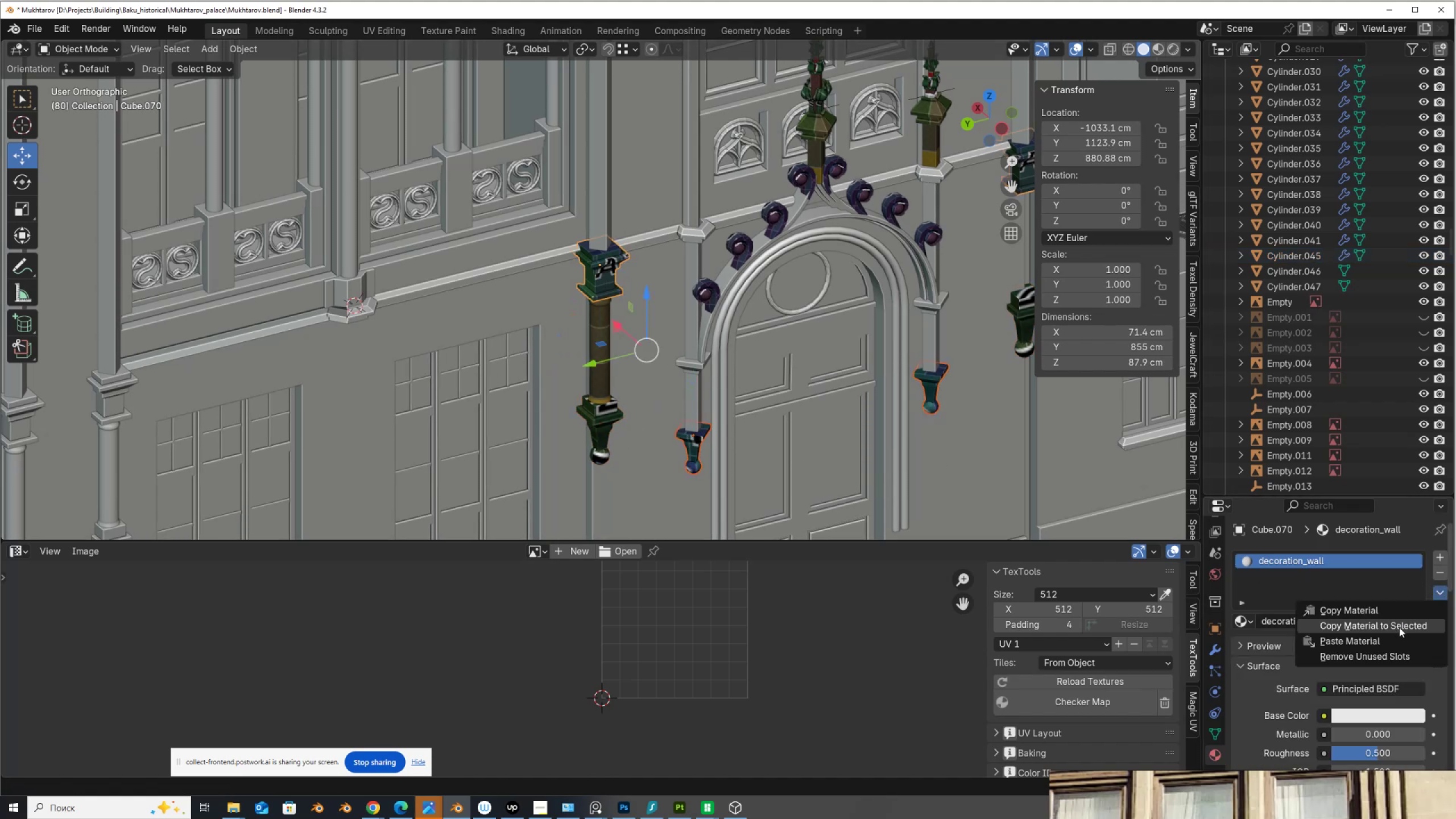 
left_click([1399, 627])
 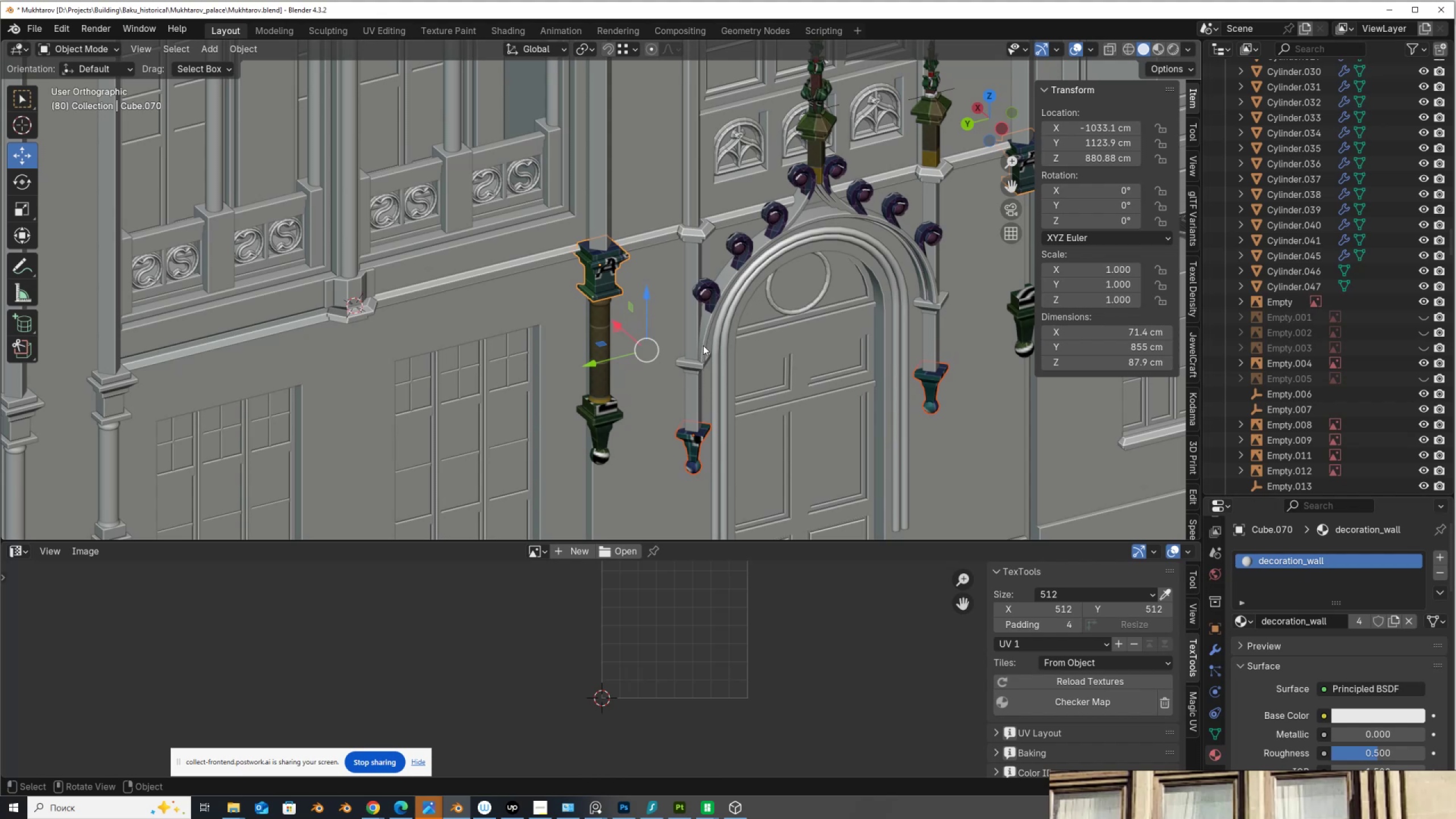 
left_click([699, 364])
 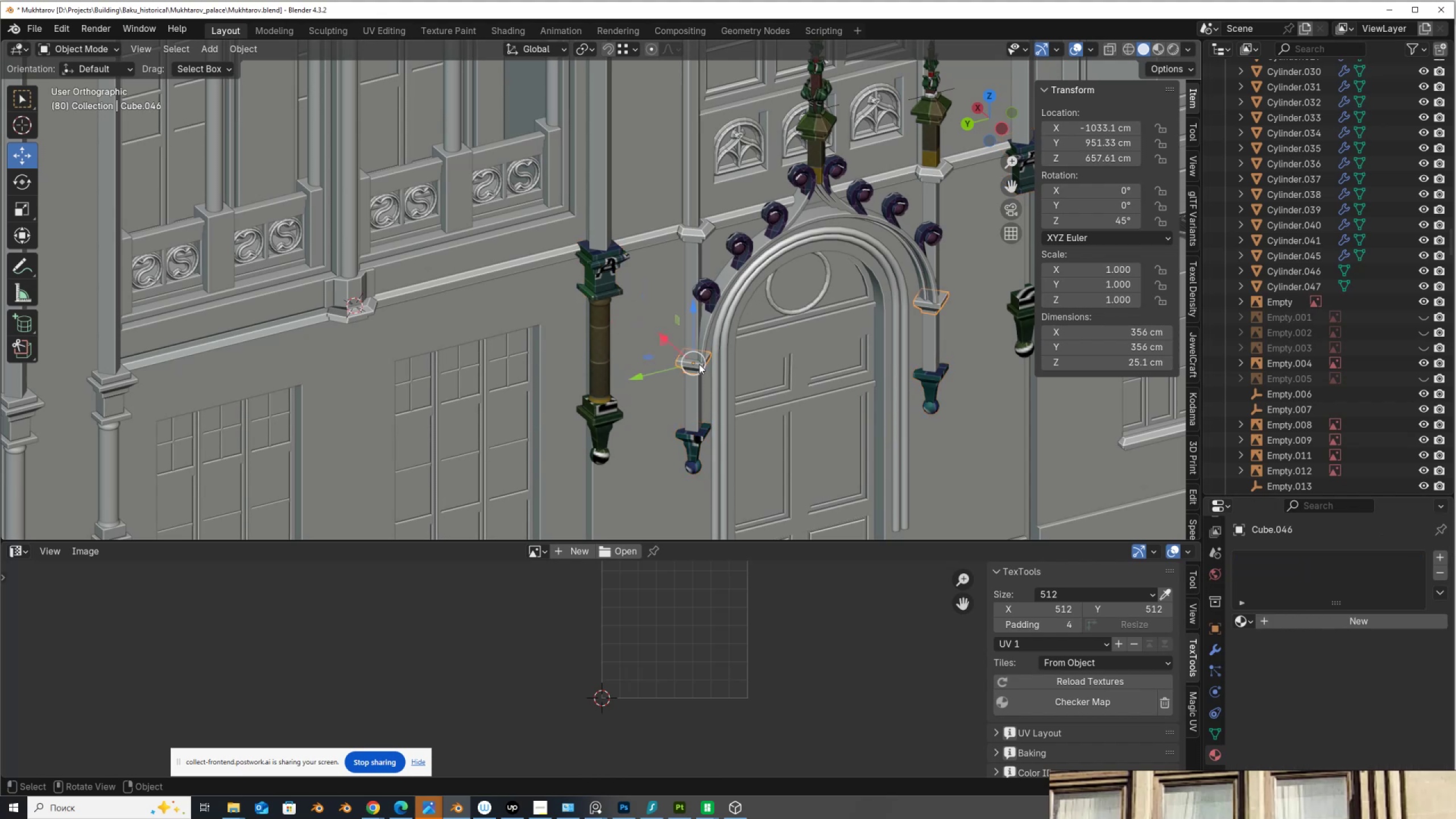 
scroll: coordinate [699, 364], scroll_direction: down, amount: 2.0
 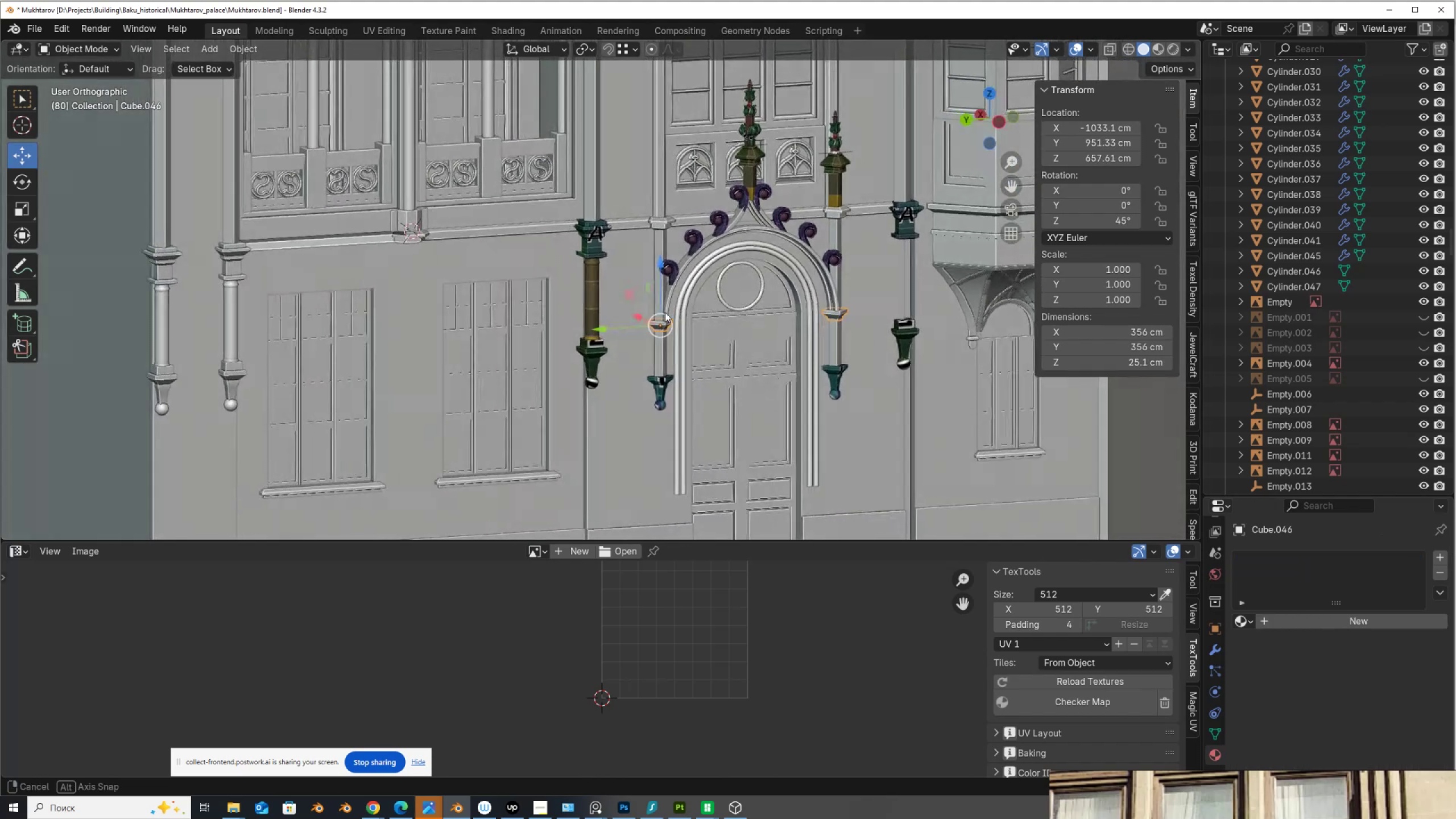 
scroll: coordinate [678, 336], scroll_direction: up, amount: 6.0
 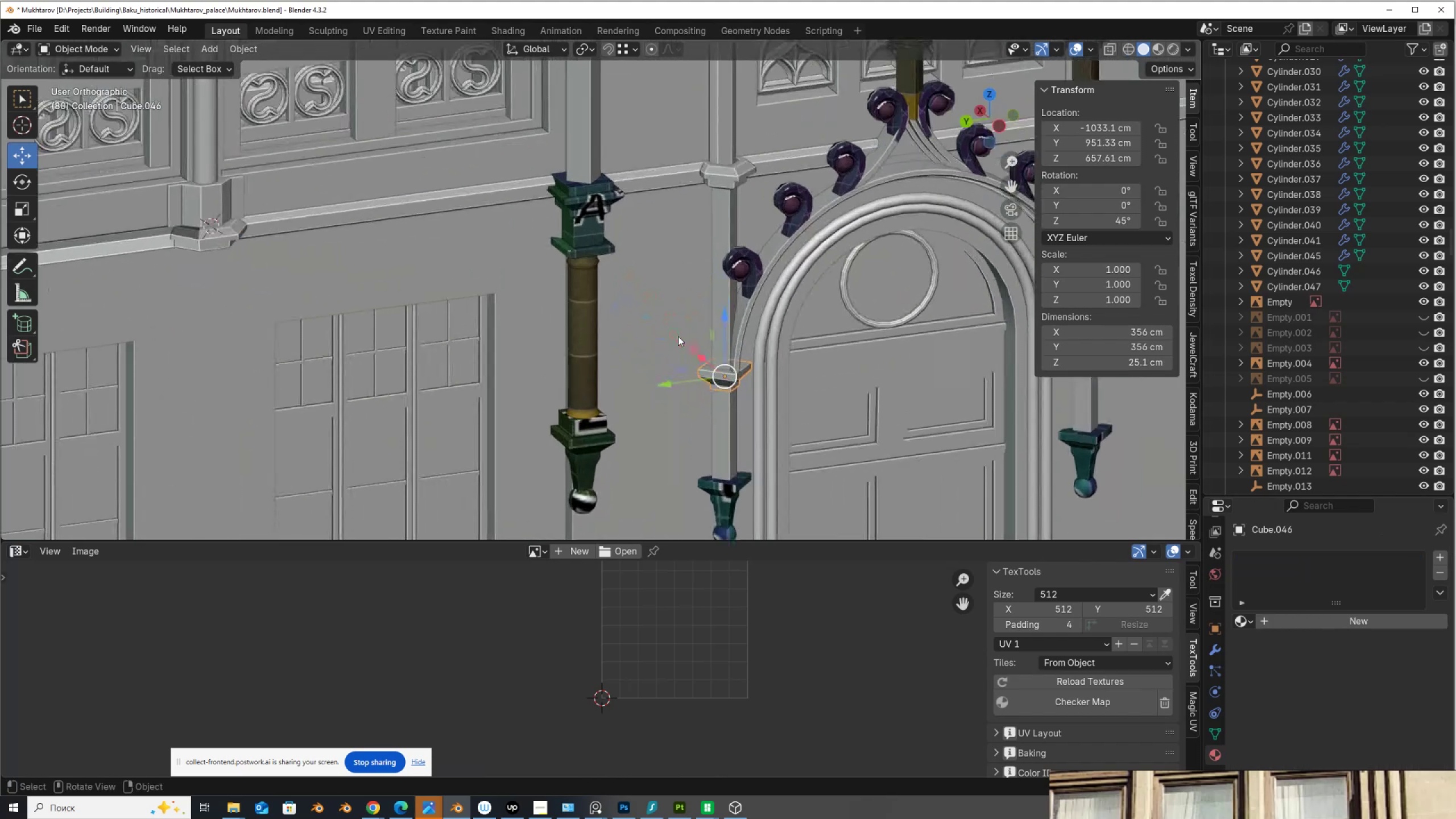 
hold_key(key=ShiftLeft, duration=0.63)
 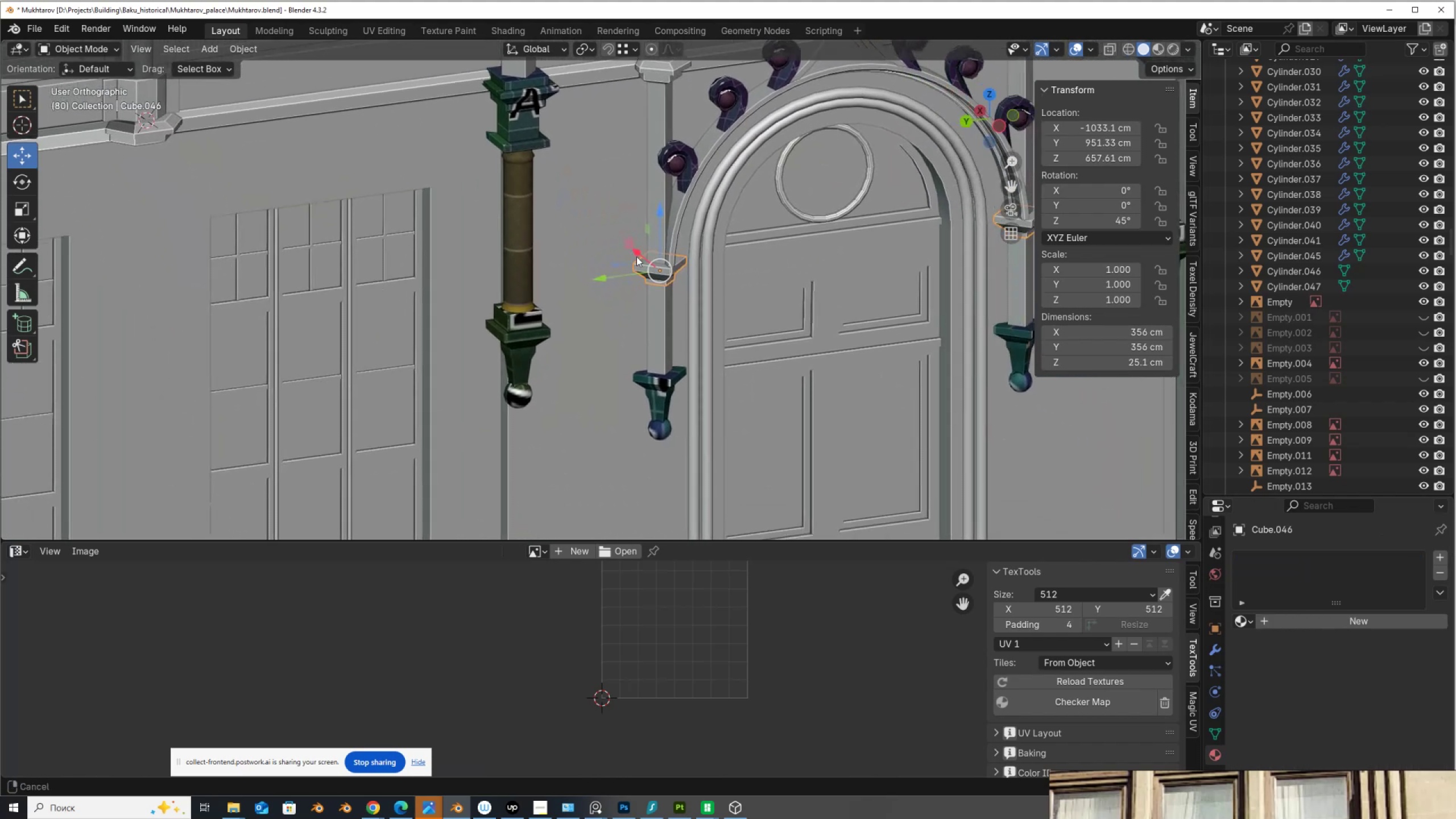 
scroll: coordinate [667, 287], scroll_direction: up, amount: 5.0
 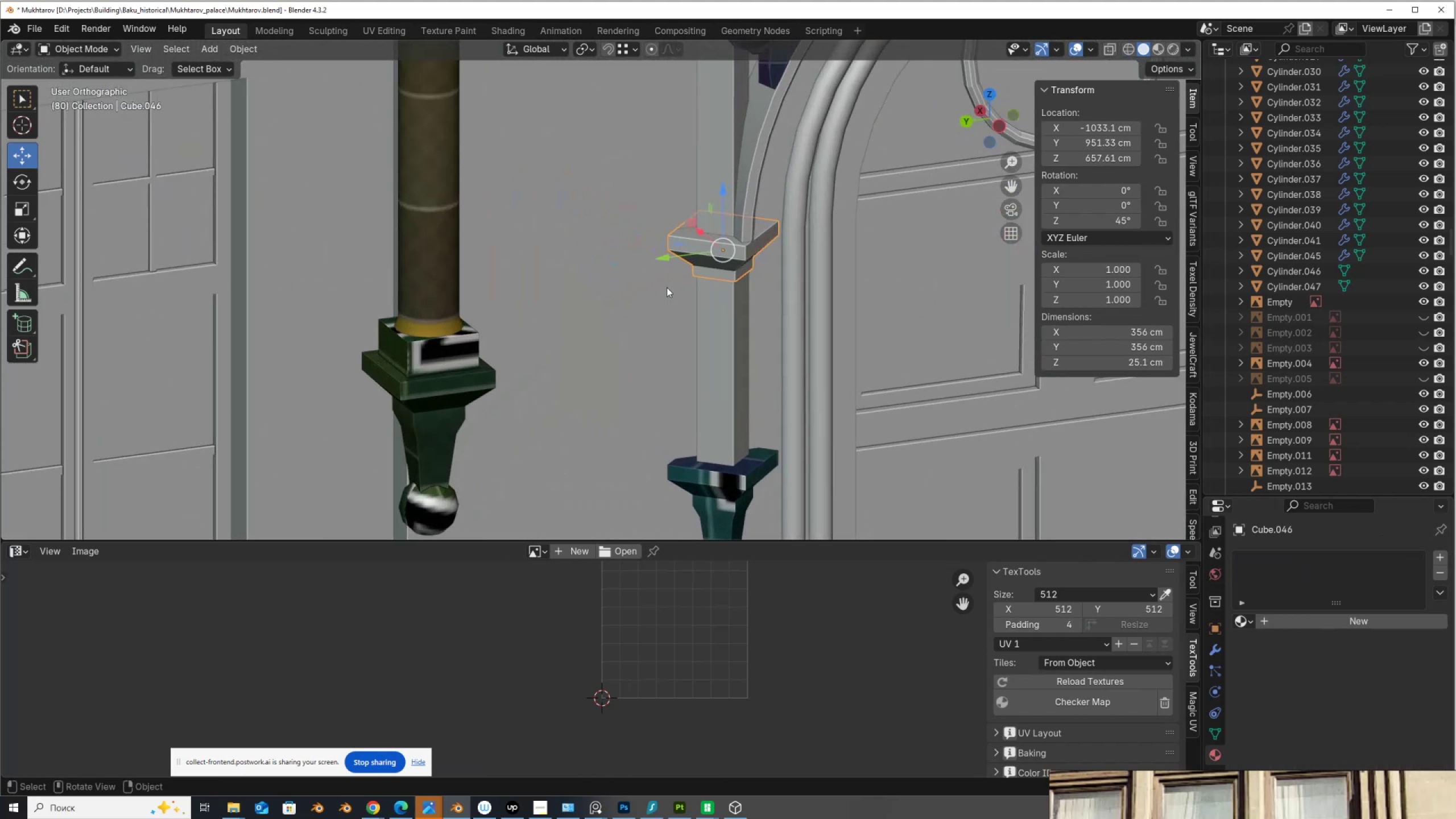 
key(Tab)
 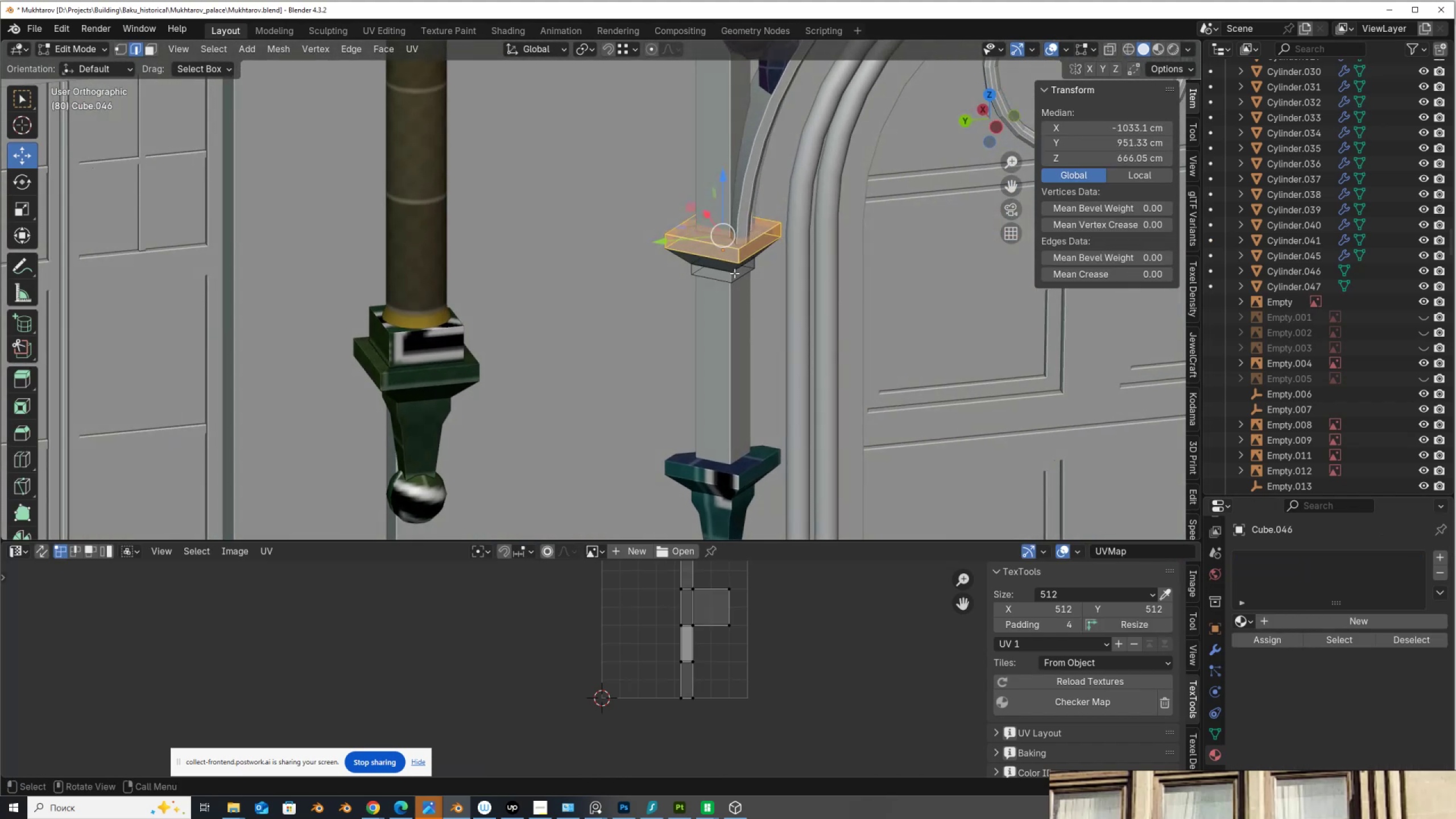 
key(2)
 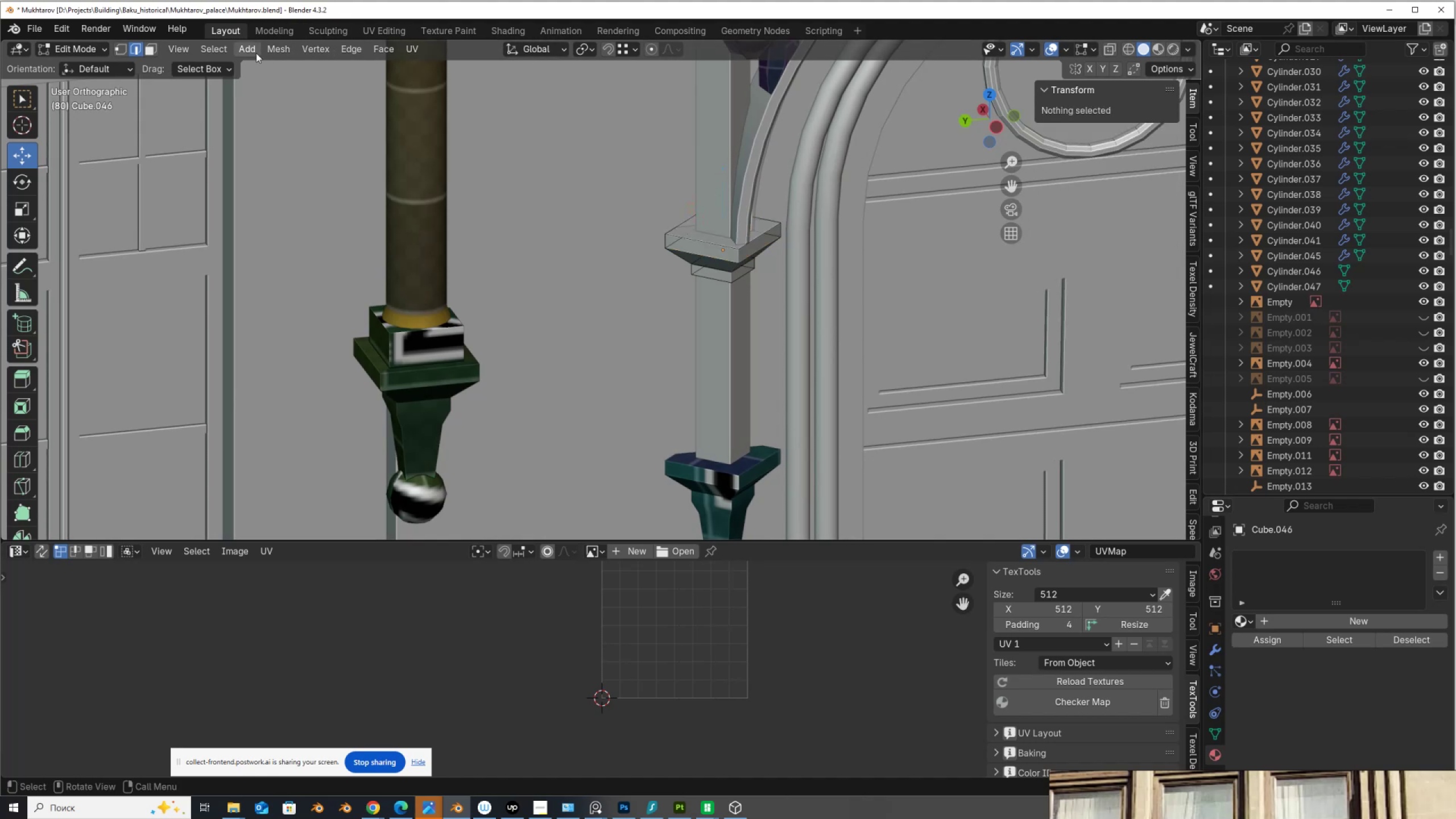 
left_click([225, 46])
 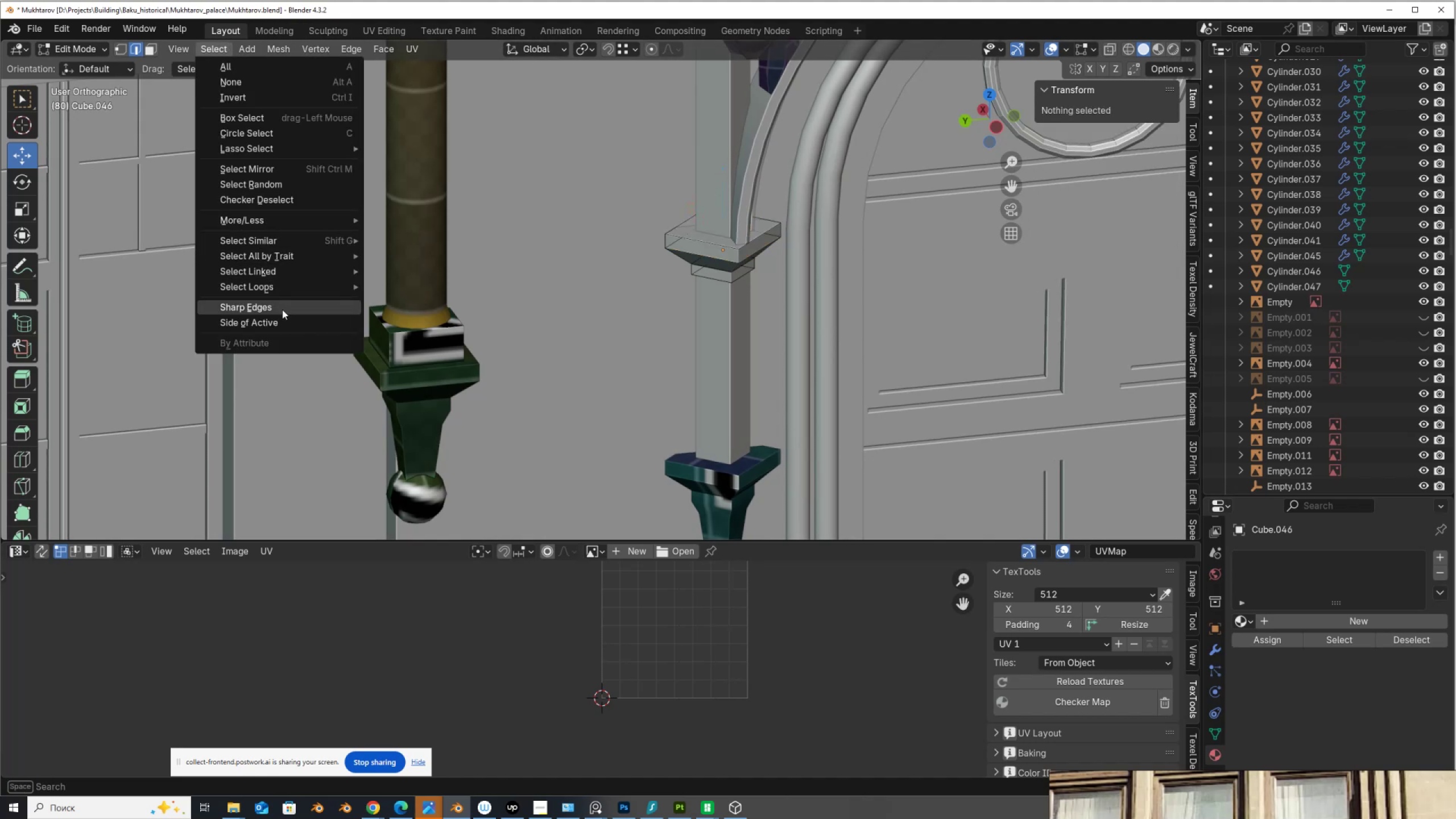 
left_click([282, 309])
 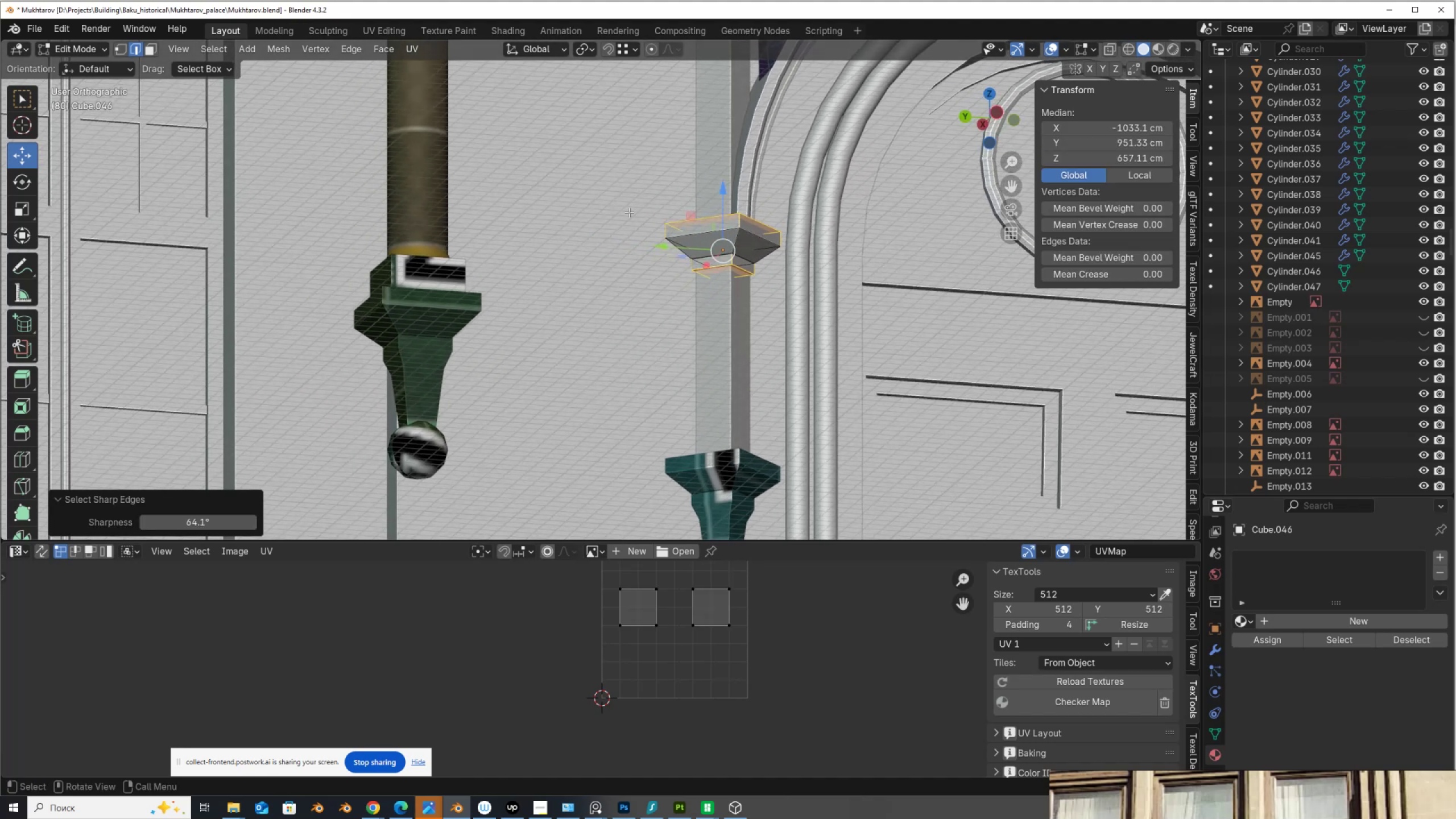 
key(Alt+AltLeft)
 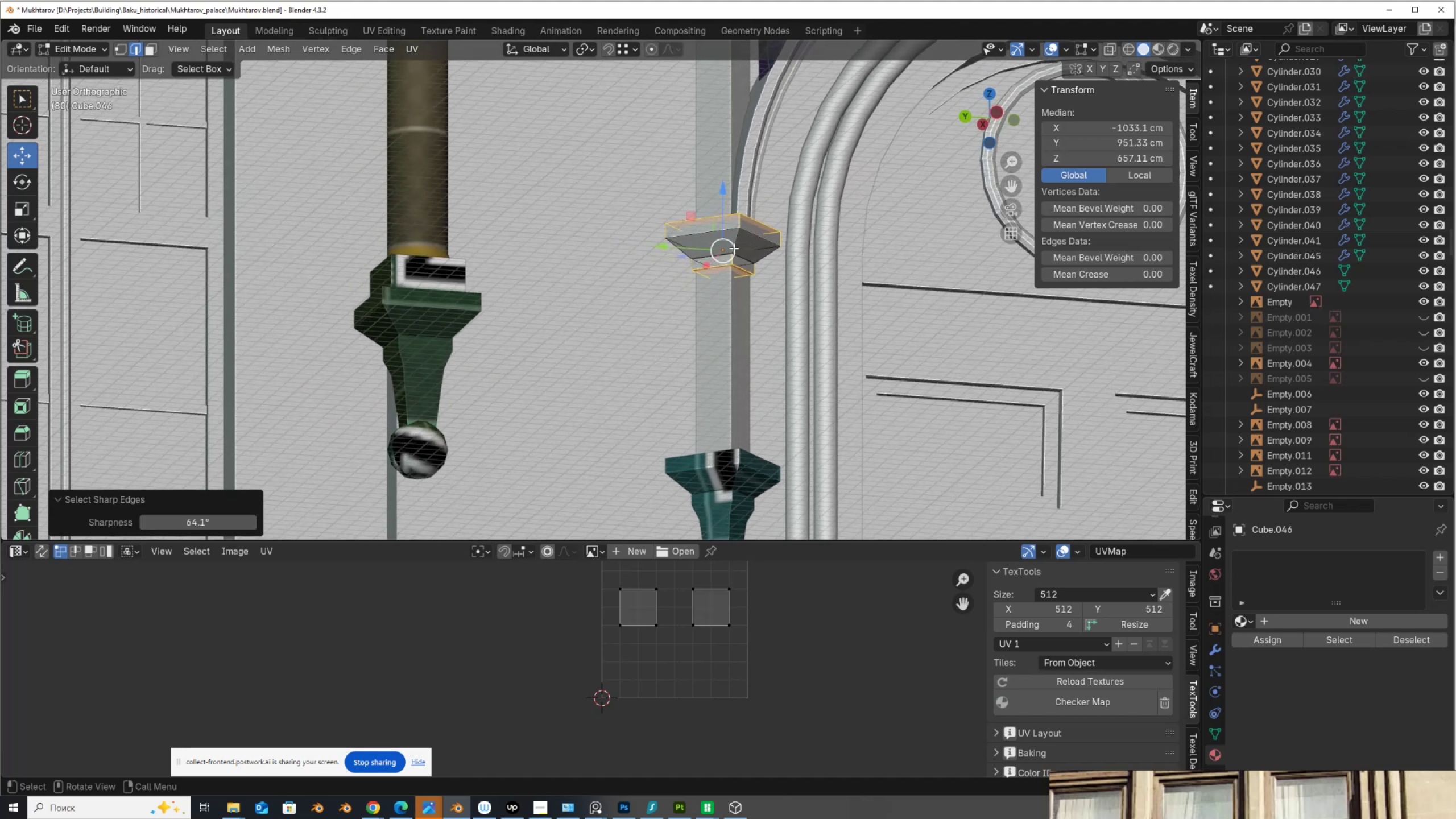 
key(Alt+Shift+ShiftLeft)
 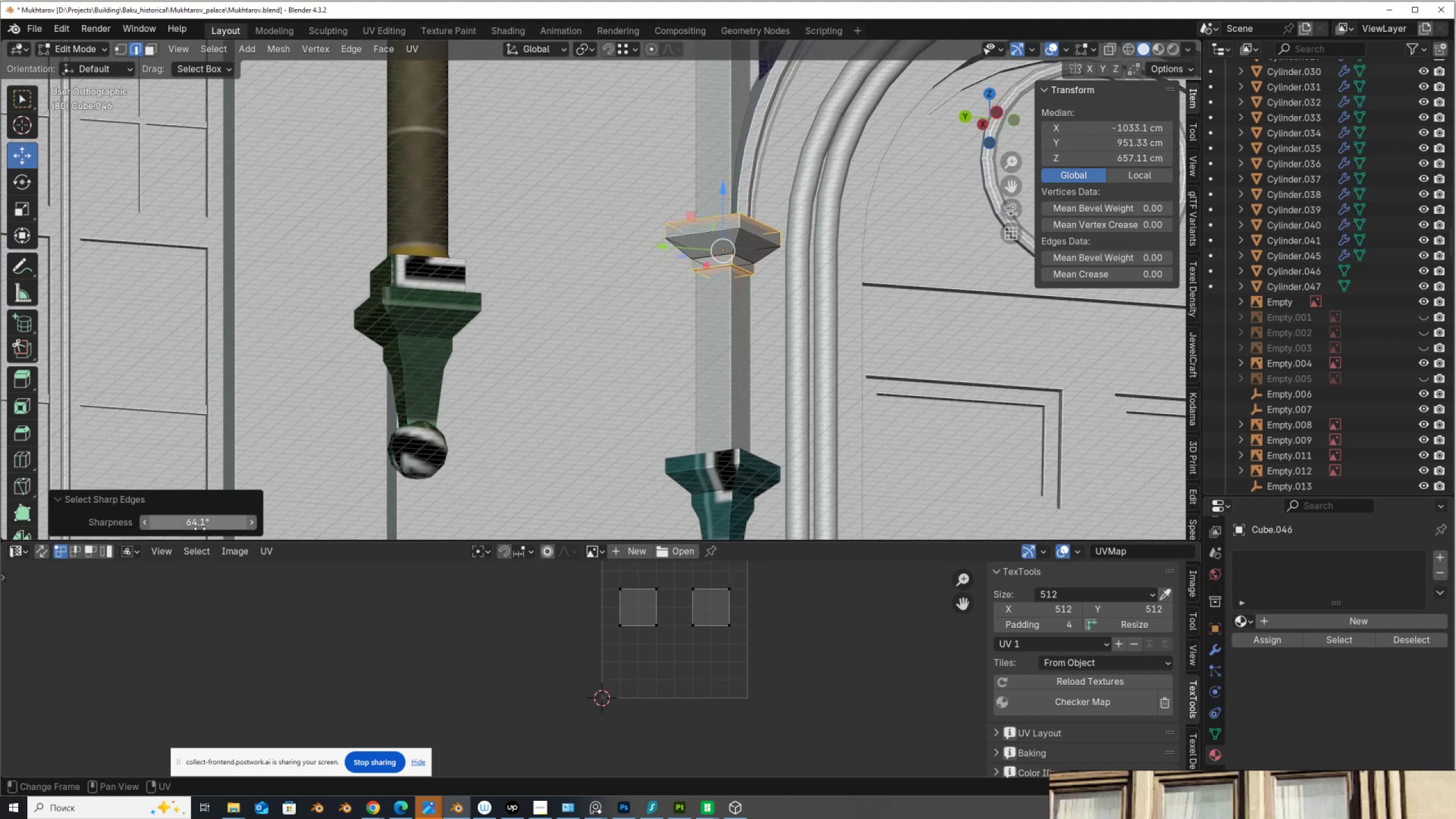 
left_click_drag(start_coordinate=[202, 524], to_coordinate=[1304, 521])
 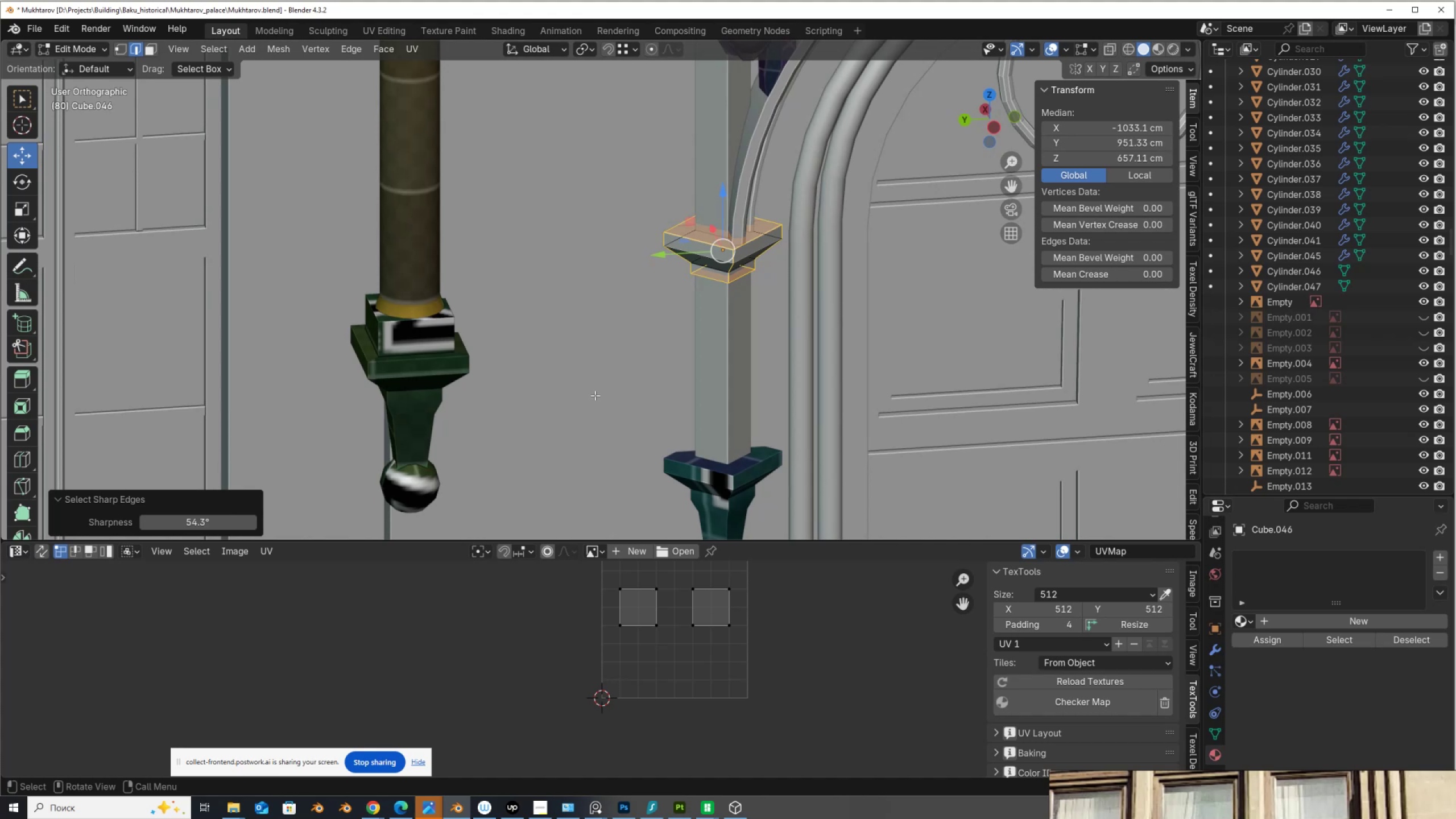 
right_click([602, 379])
 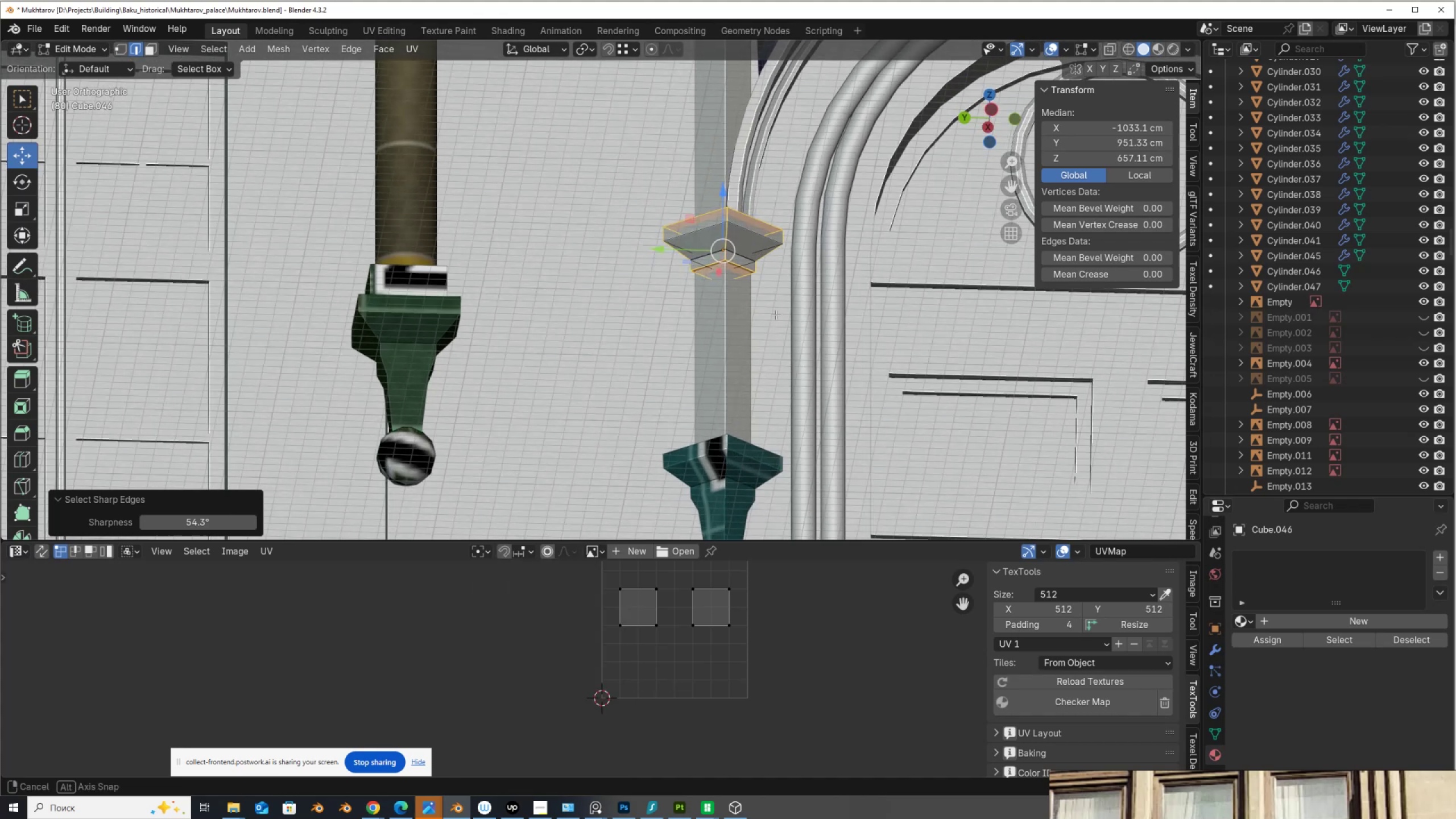 
right_click([411, 351])
 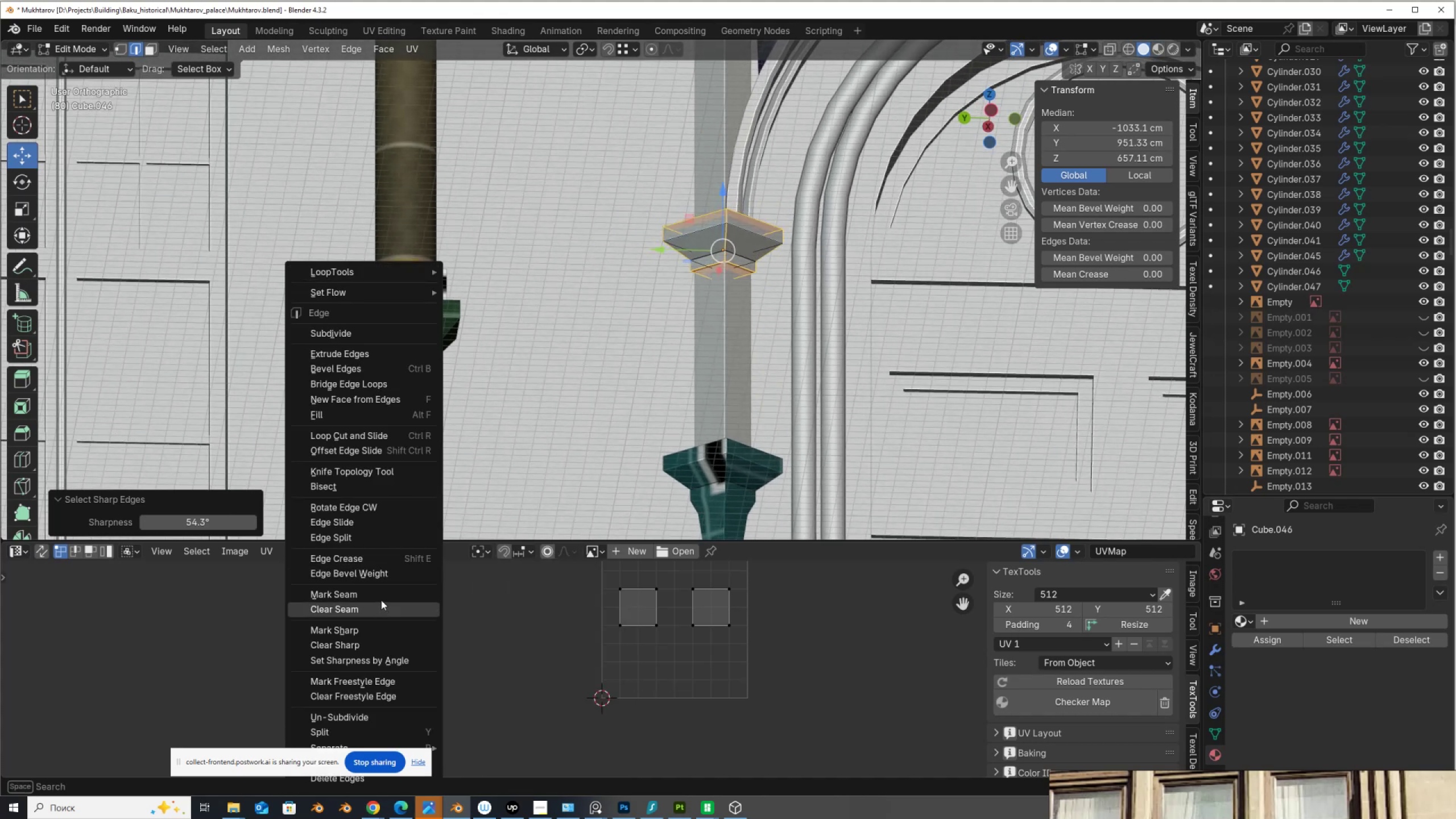 
left_click([383, 593])
 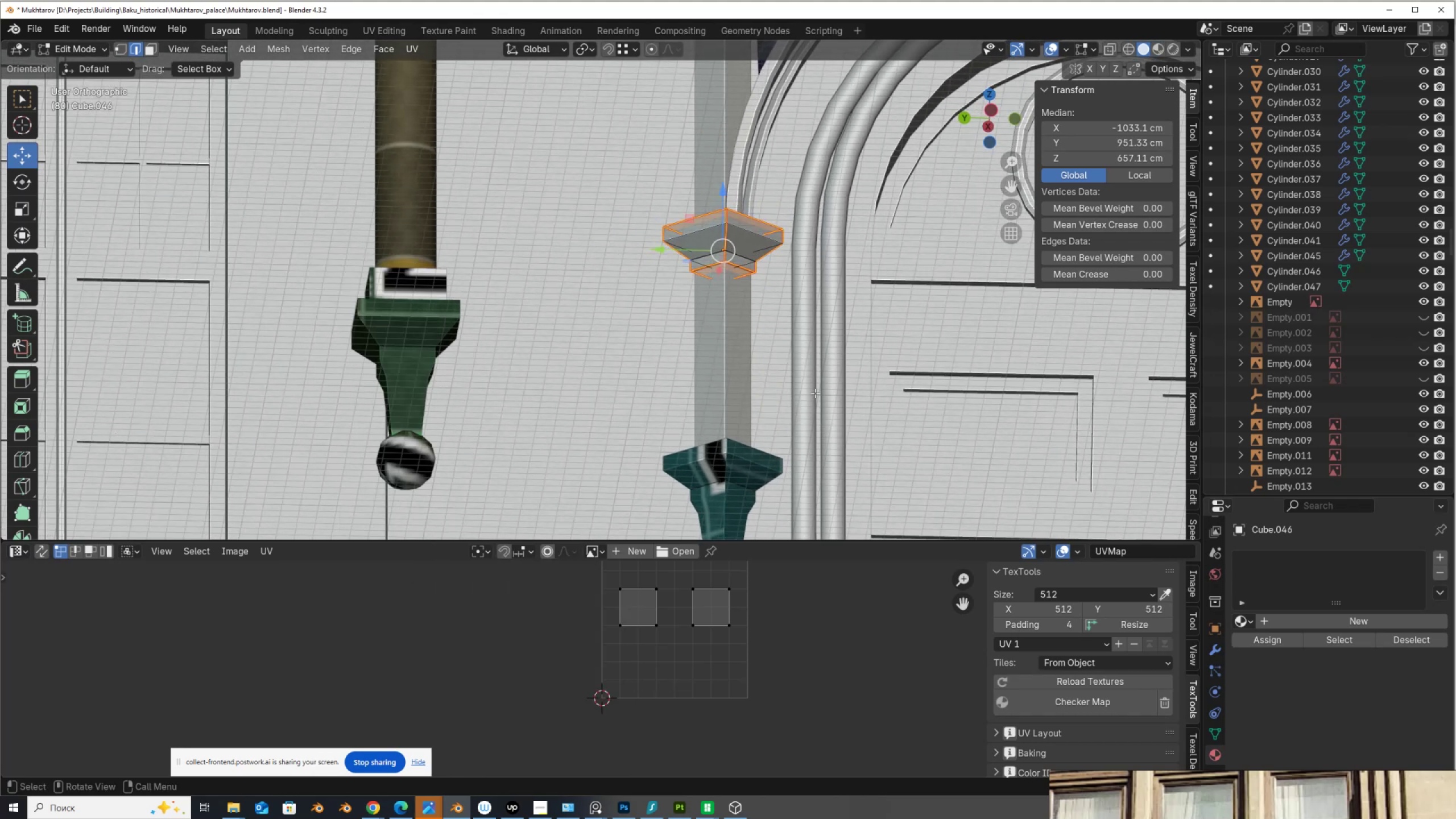 
type(au)
 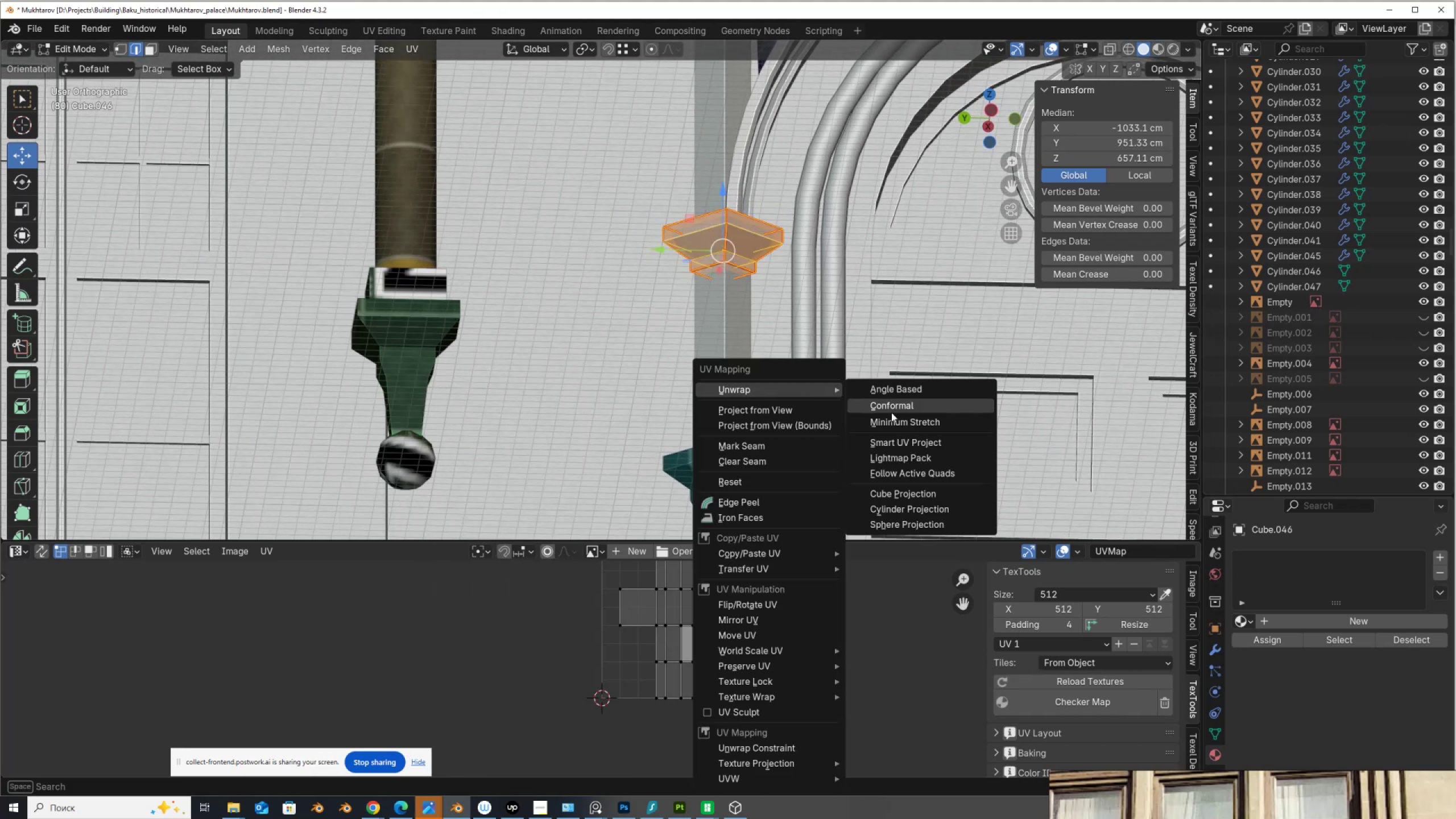 
left_click([896, 408])
 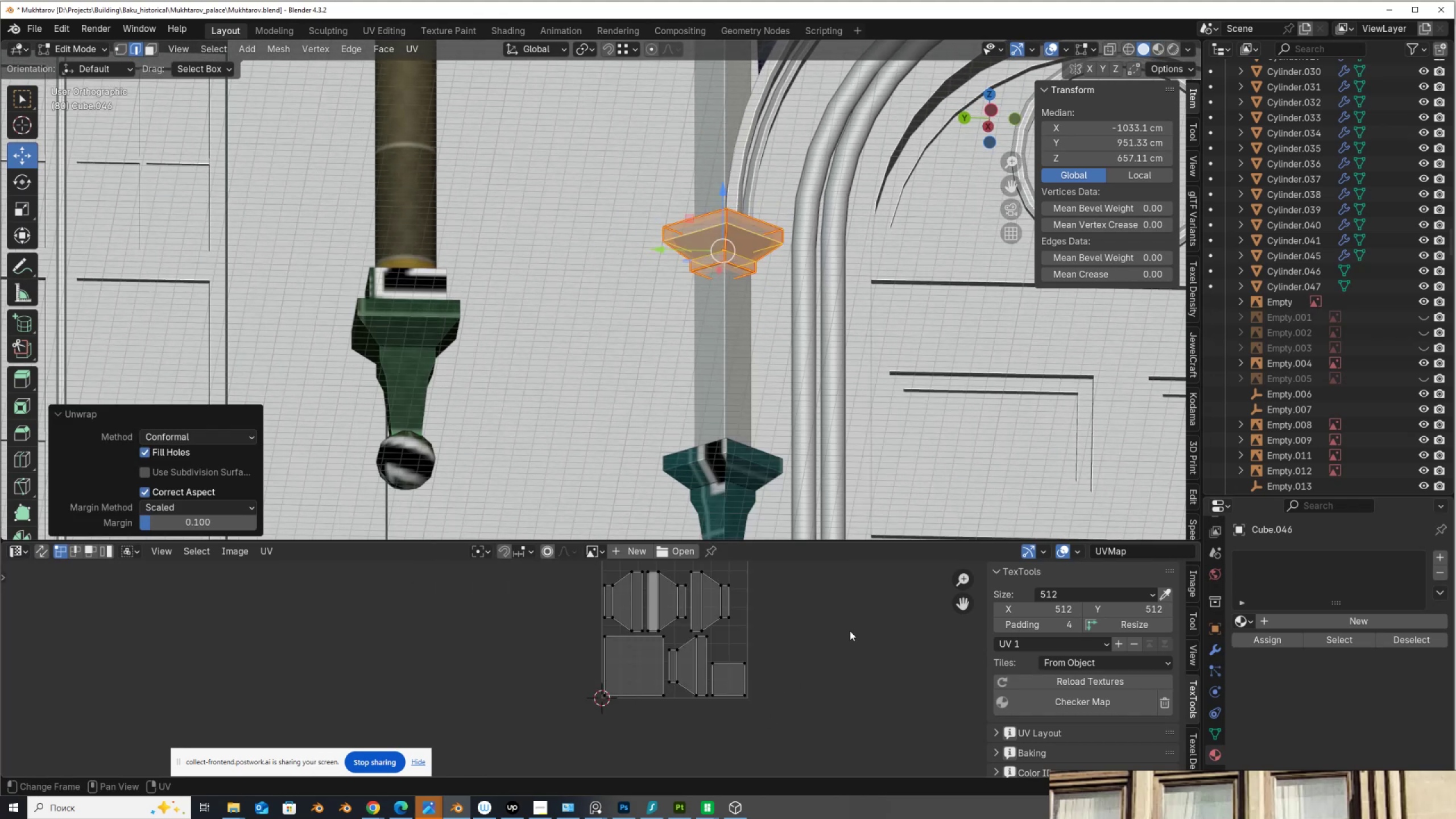 
type(as)
 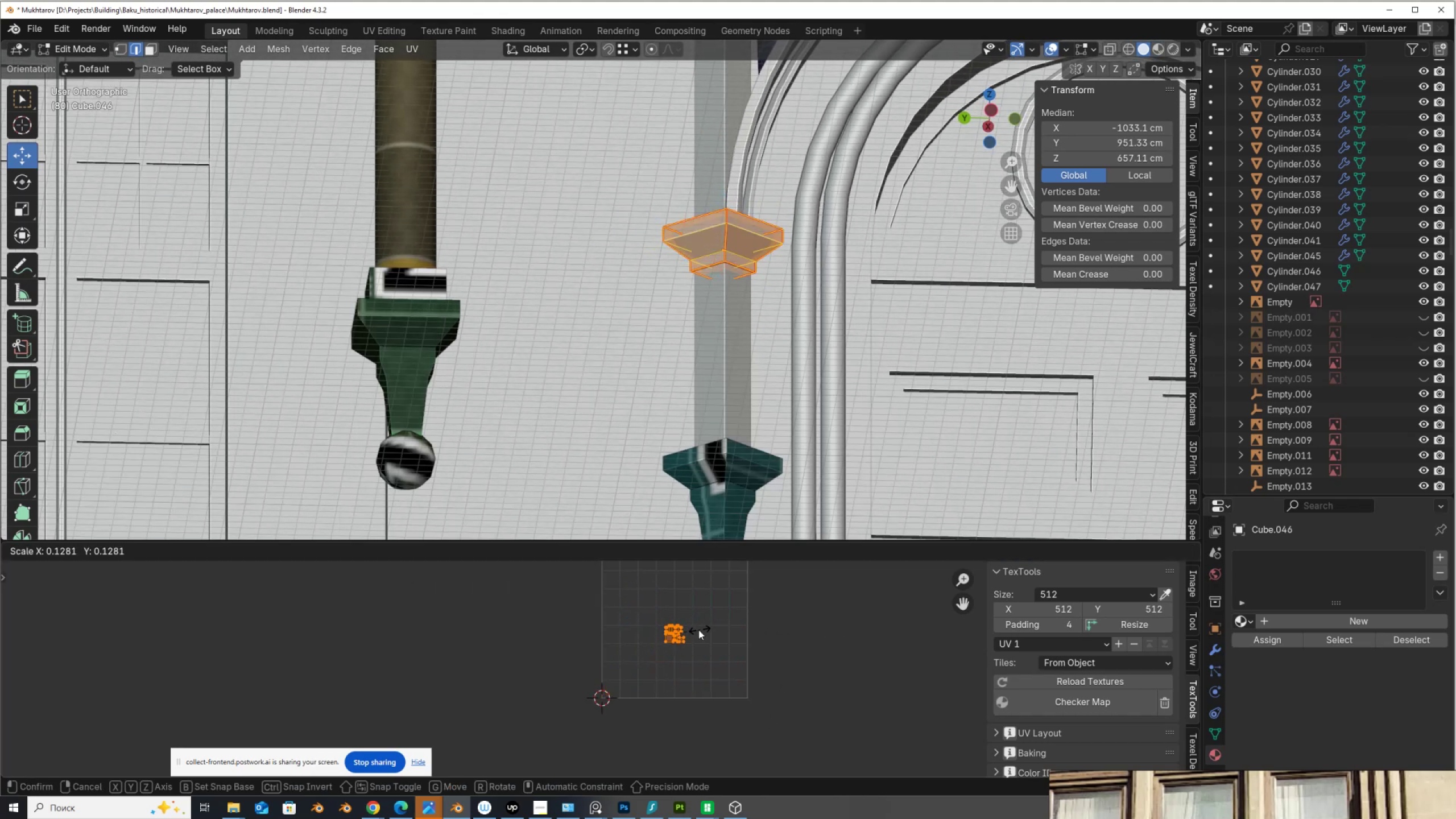 
left_click([697, 630])
 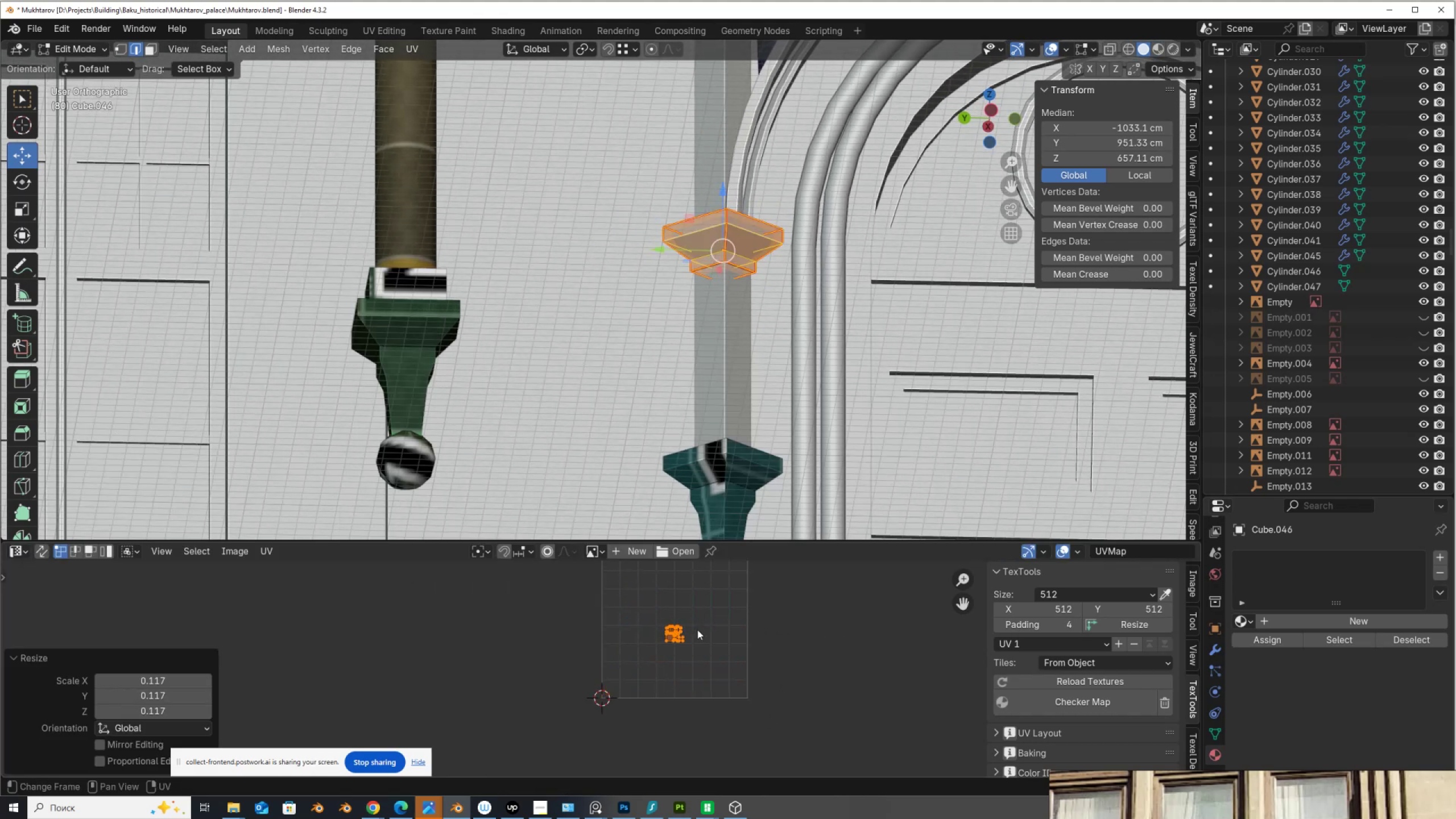 
key(G)
 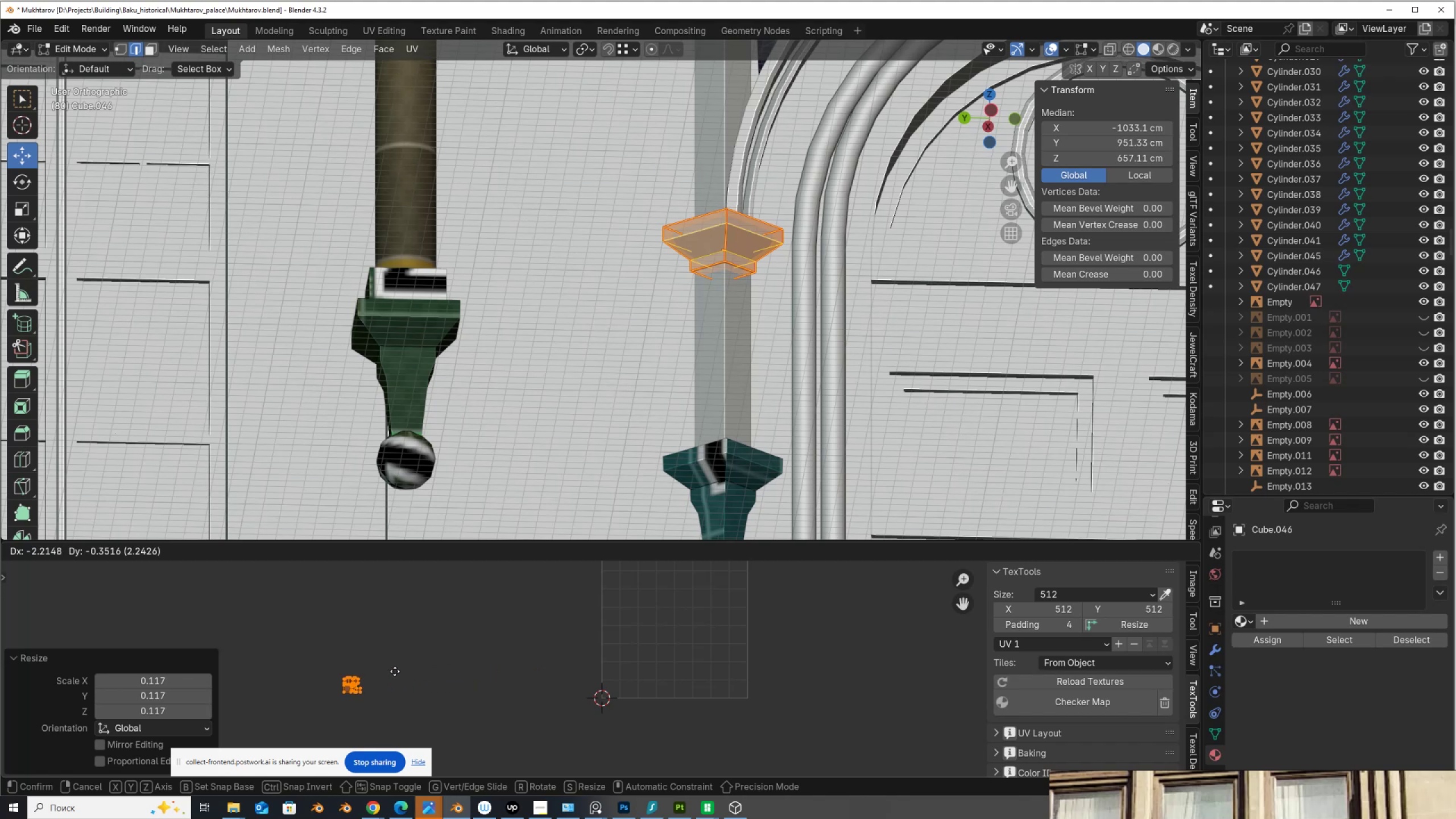 
left_click([394, 672])
 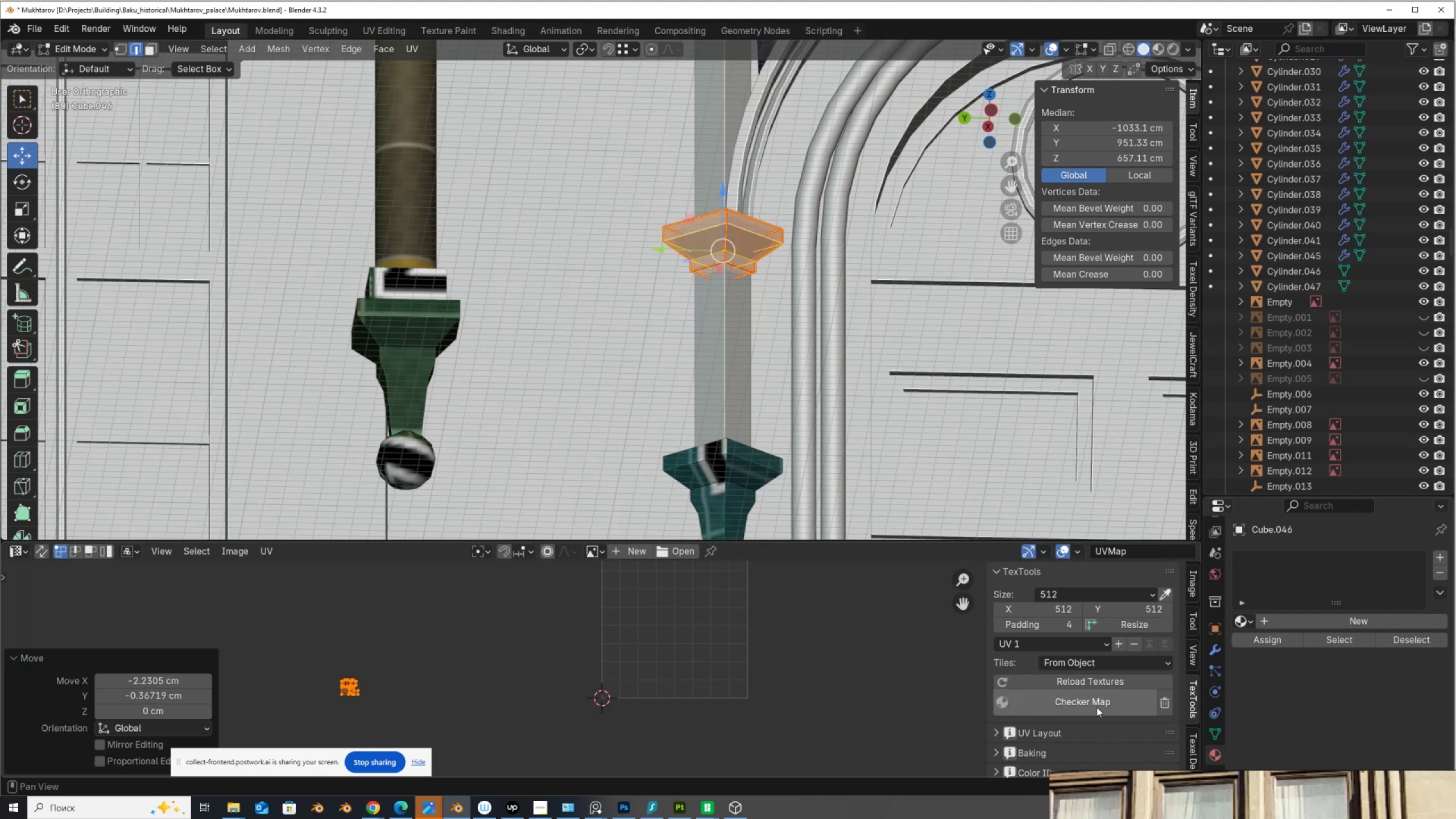 
left_click([1097, 707])
 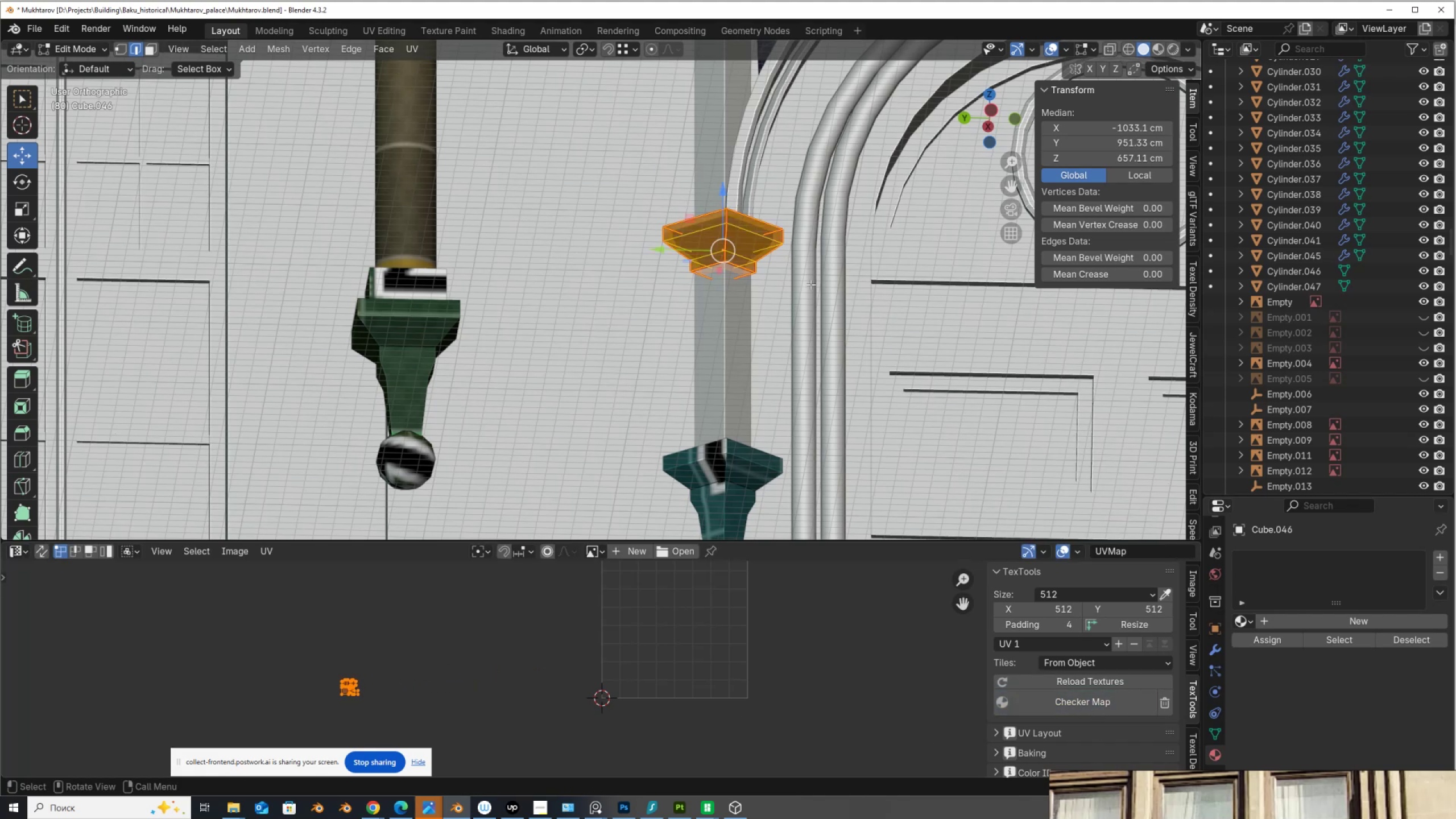 
key(Tab)
 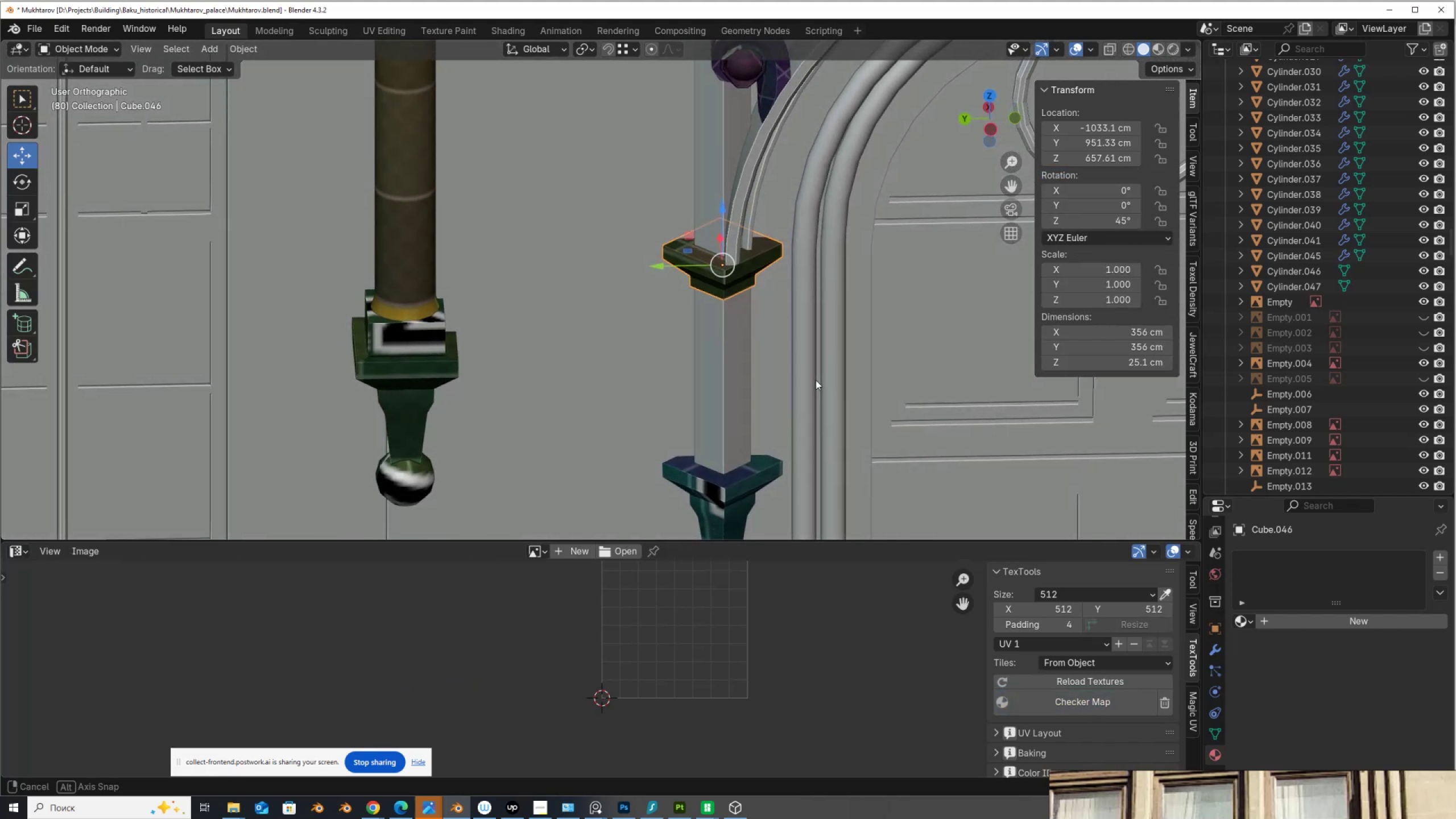 
scroll: coordinate [743, 369], scroll_direction: down, amount: 2.0
 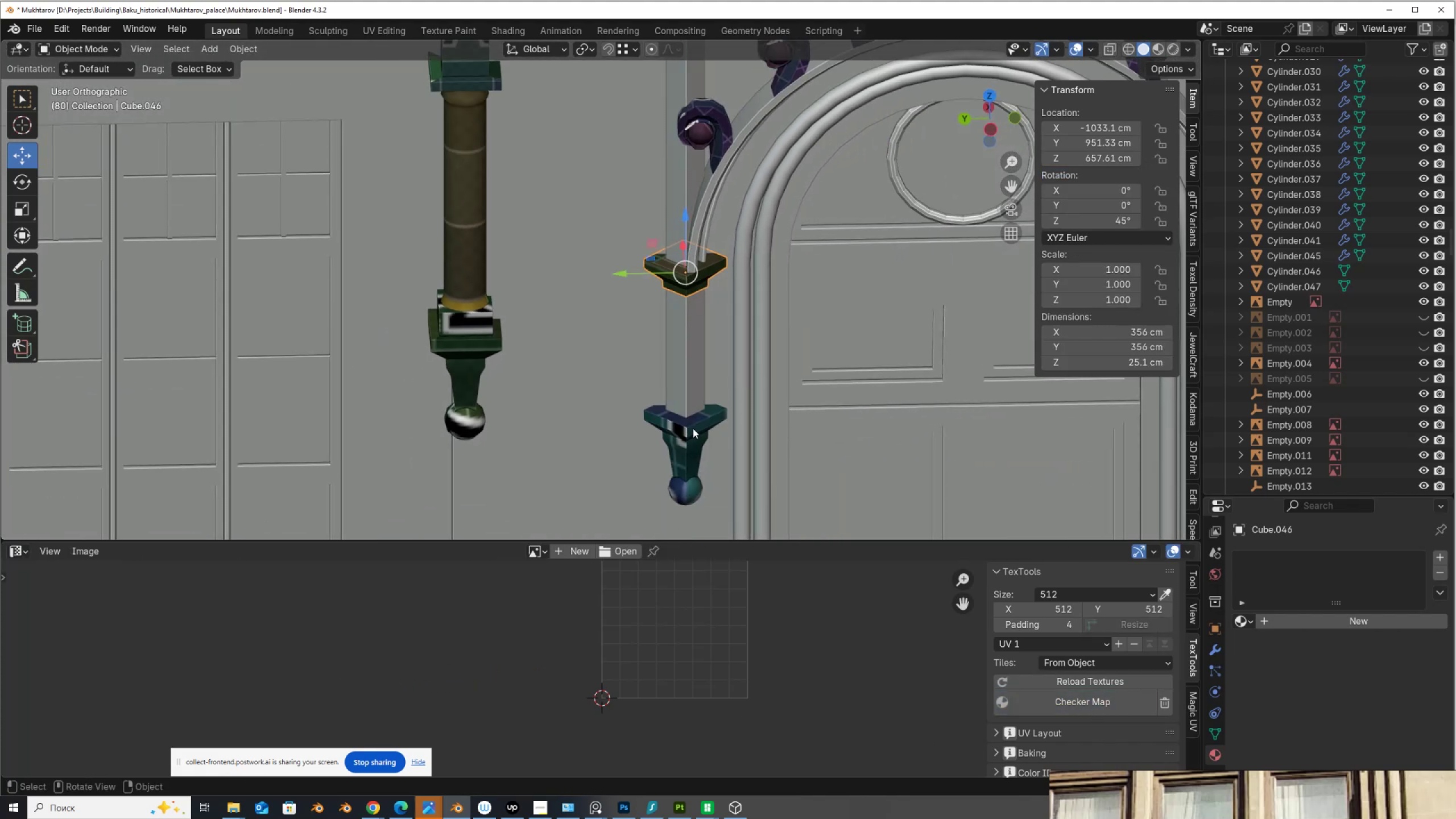 
left_click([693, 428])
 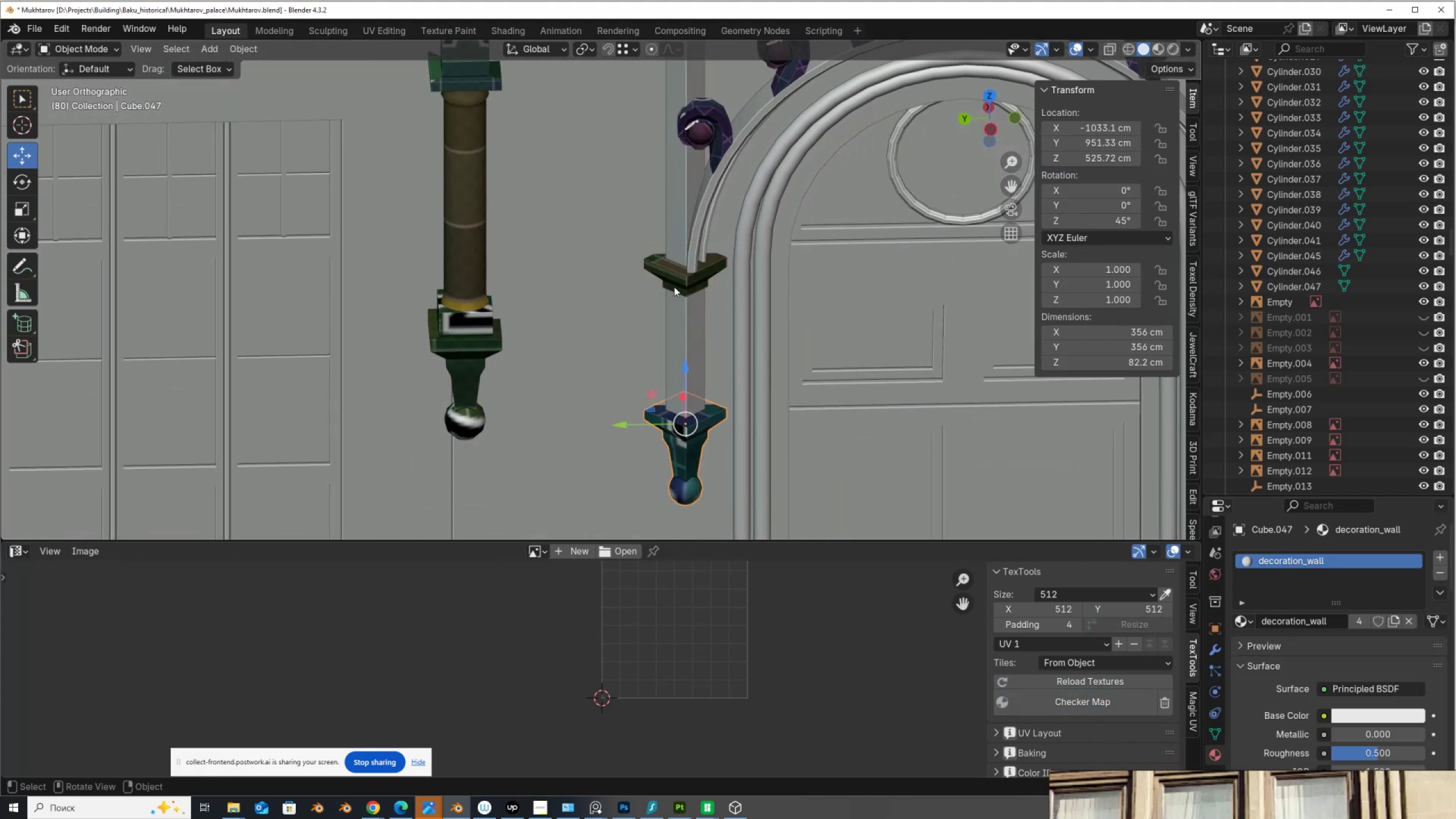 
left_click([676, 280])
 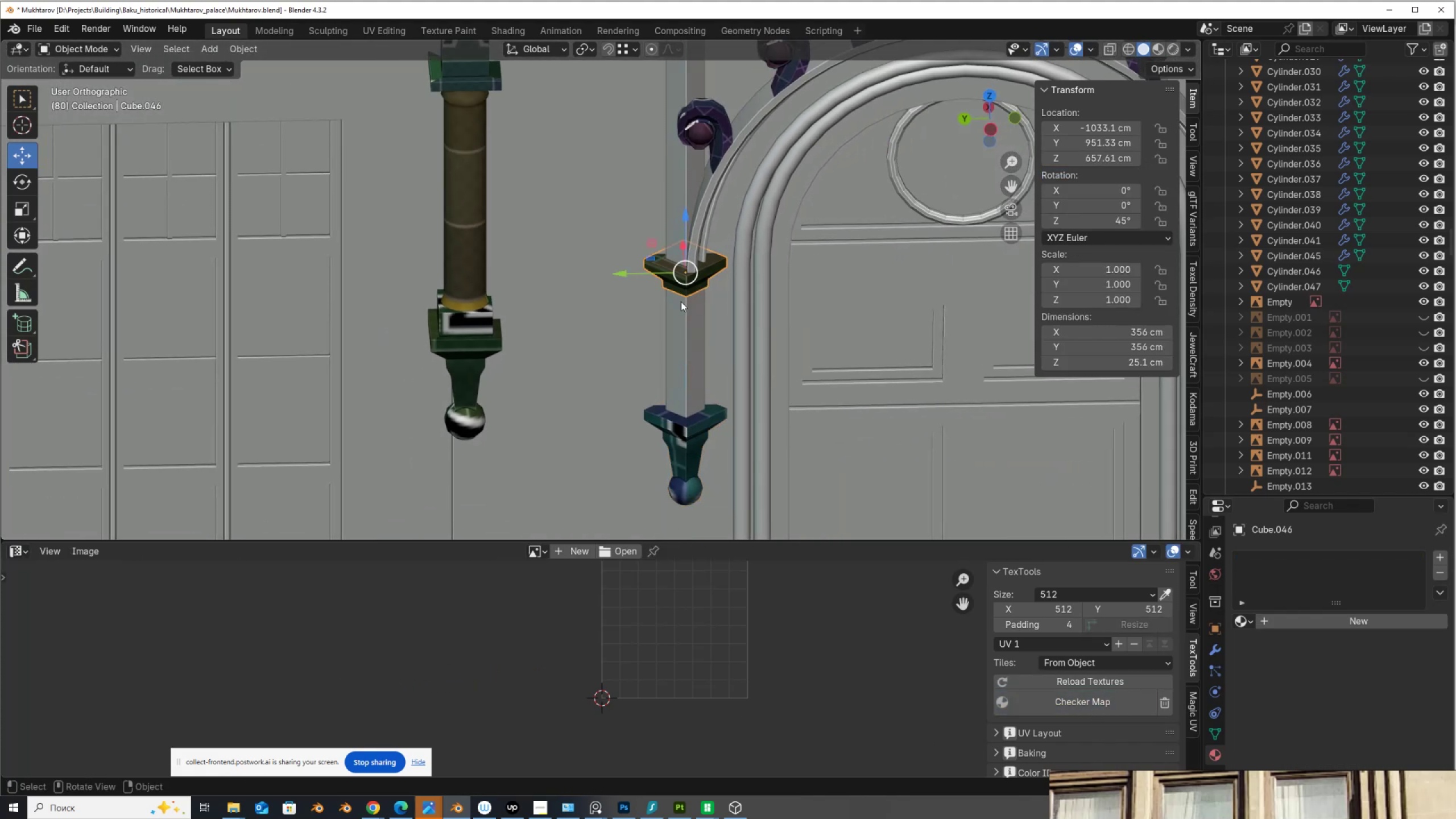 
hold_key(key=ShiftLeft, duration=0.52)
left_click([694, 467])
 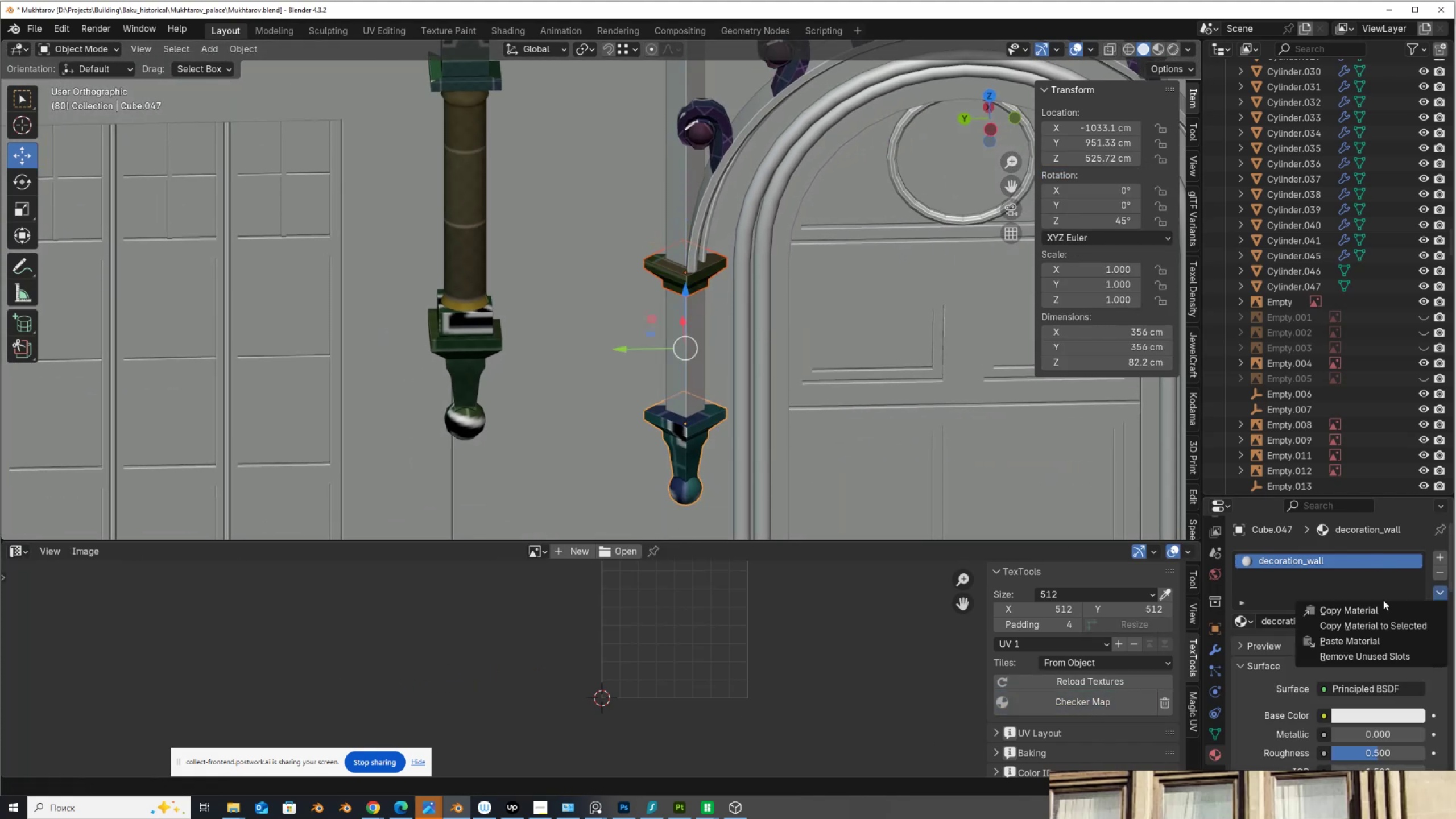 
left_click([1379, 622])
 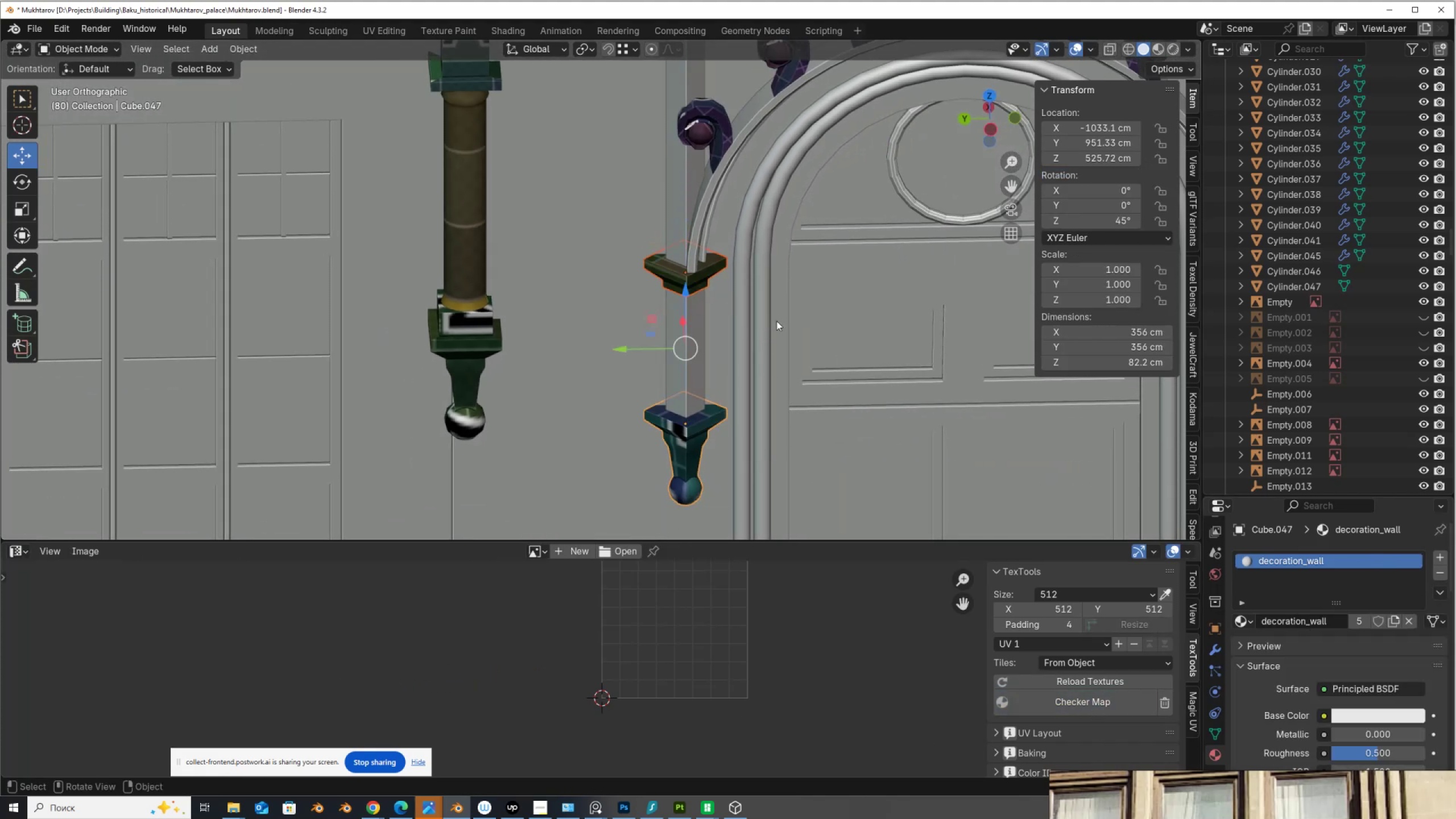 
scroll: coordinate [718, 281], scroll_direction: down, amount: 3.0
 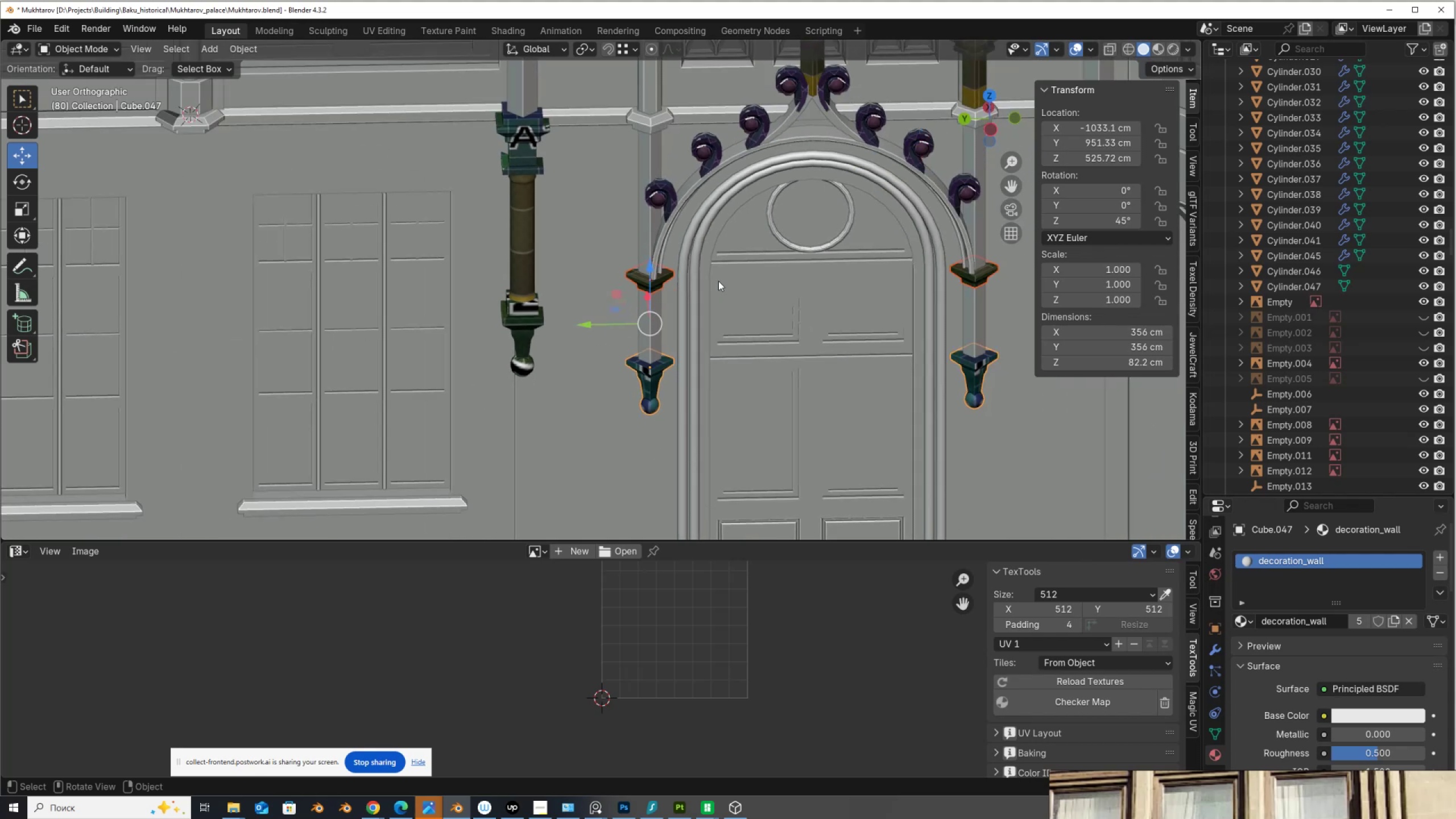 
hold_key(key=ShiftLeft, duration=0.49)
 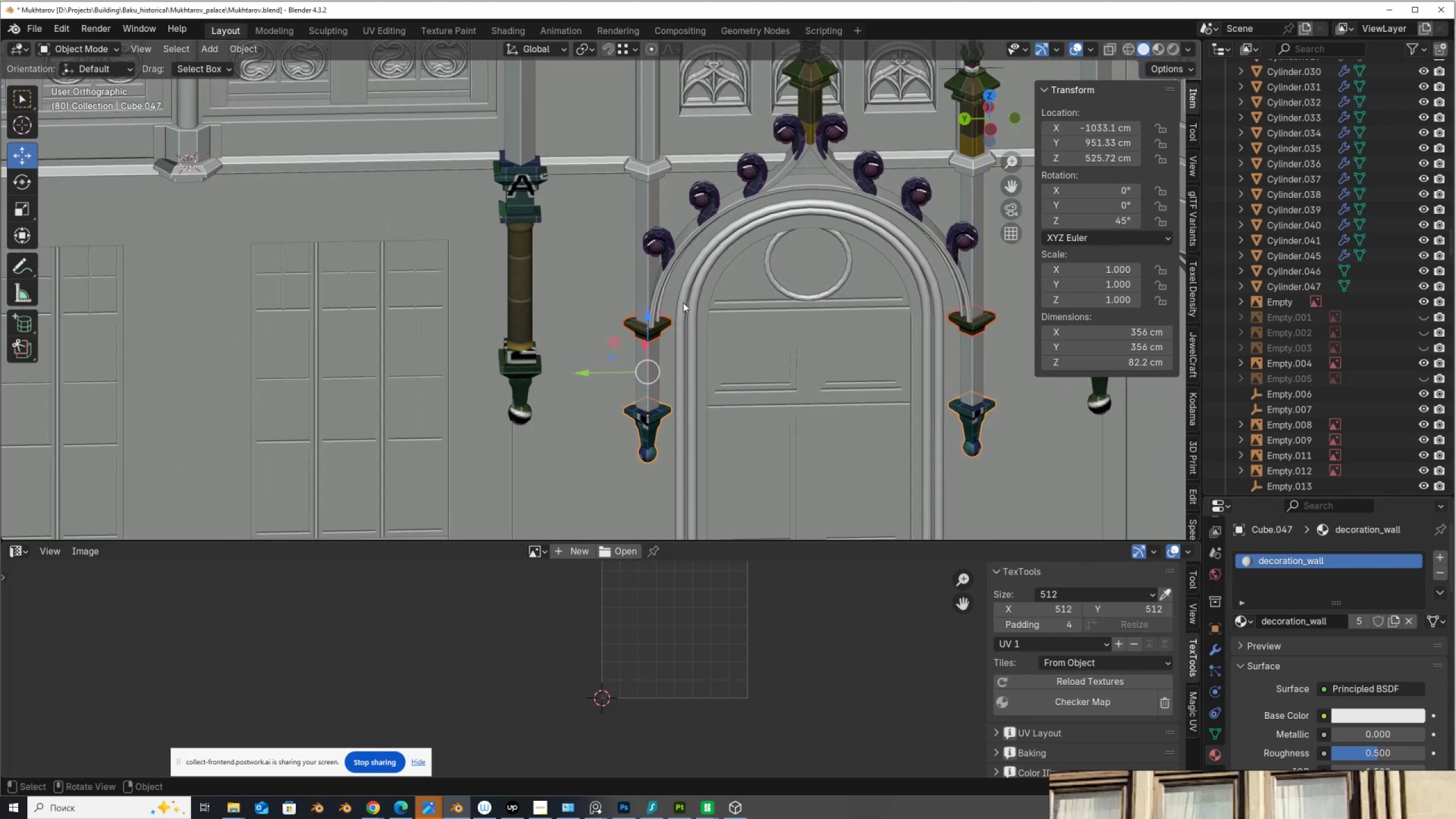 
scroll: coordinate [683, 303], scroll_direction: up, amount: 1.0
 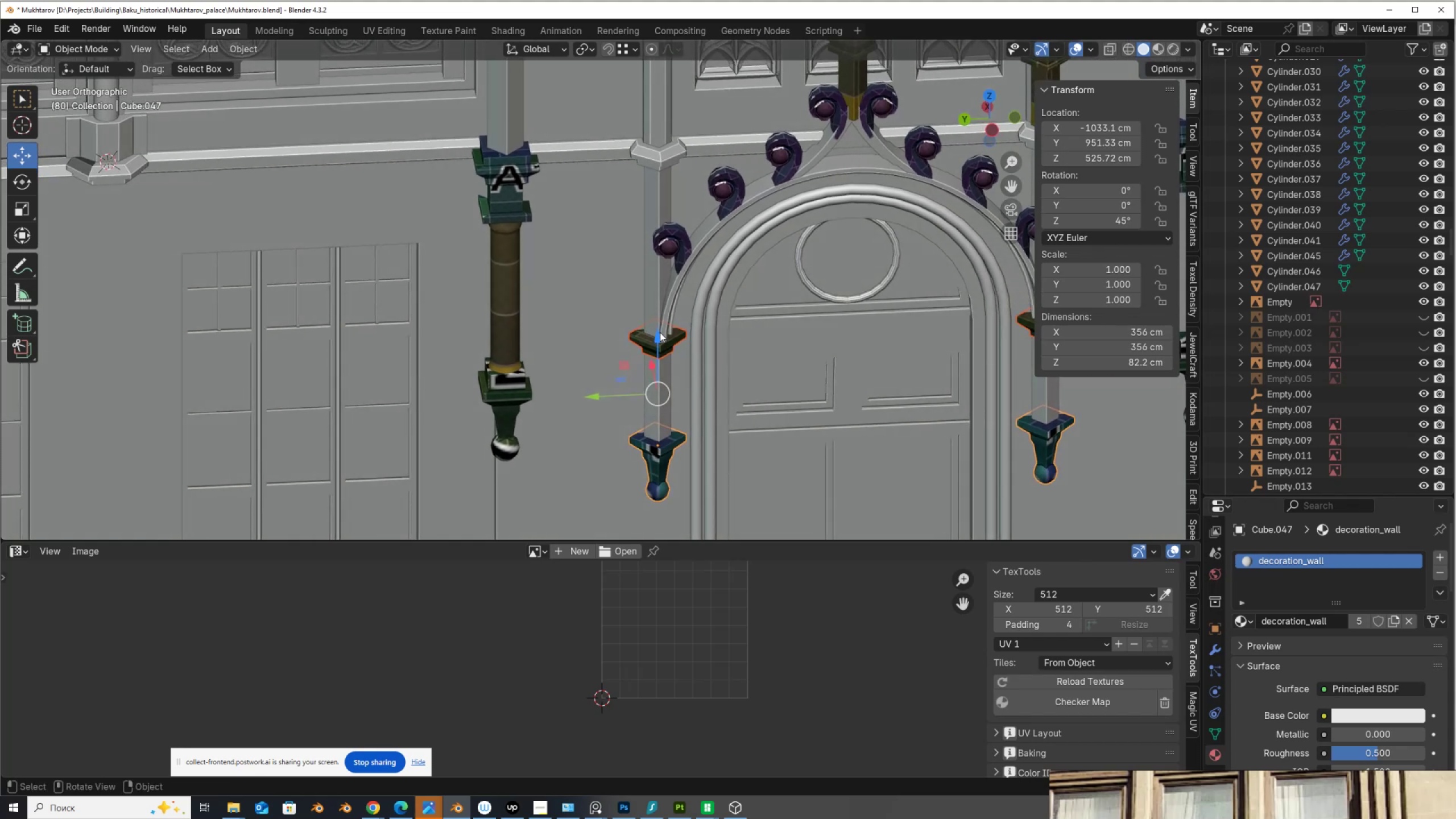 
left_click([659, 307])
 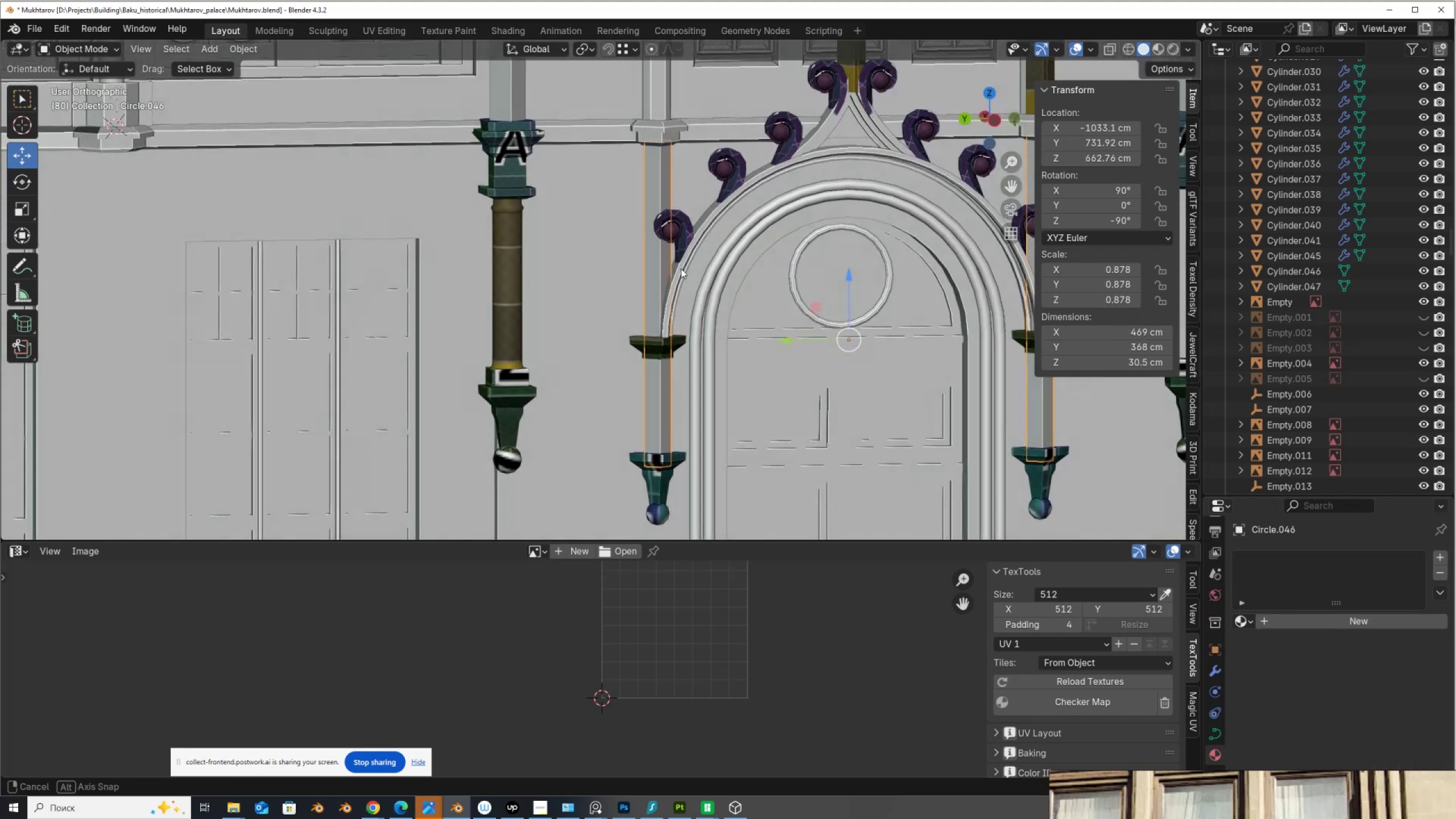 
key(Tab)
 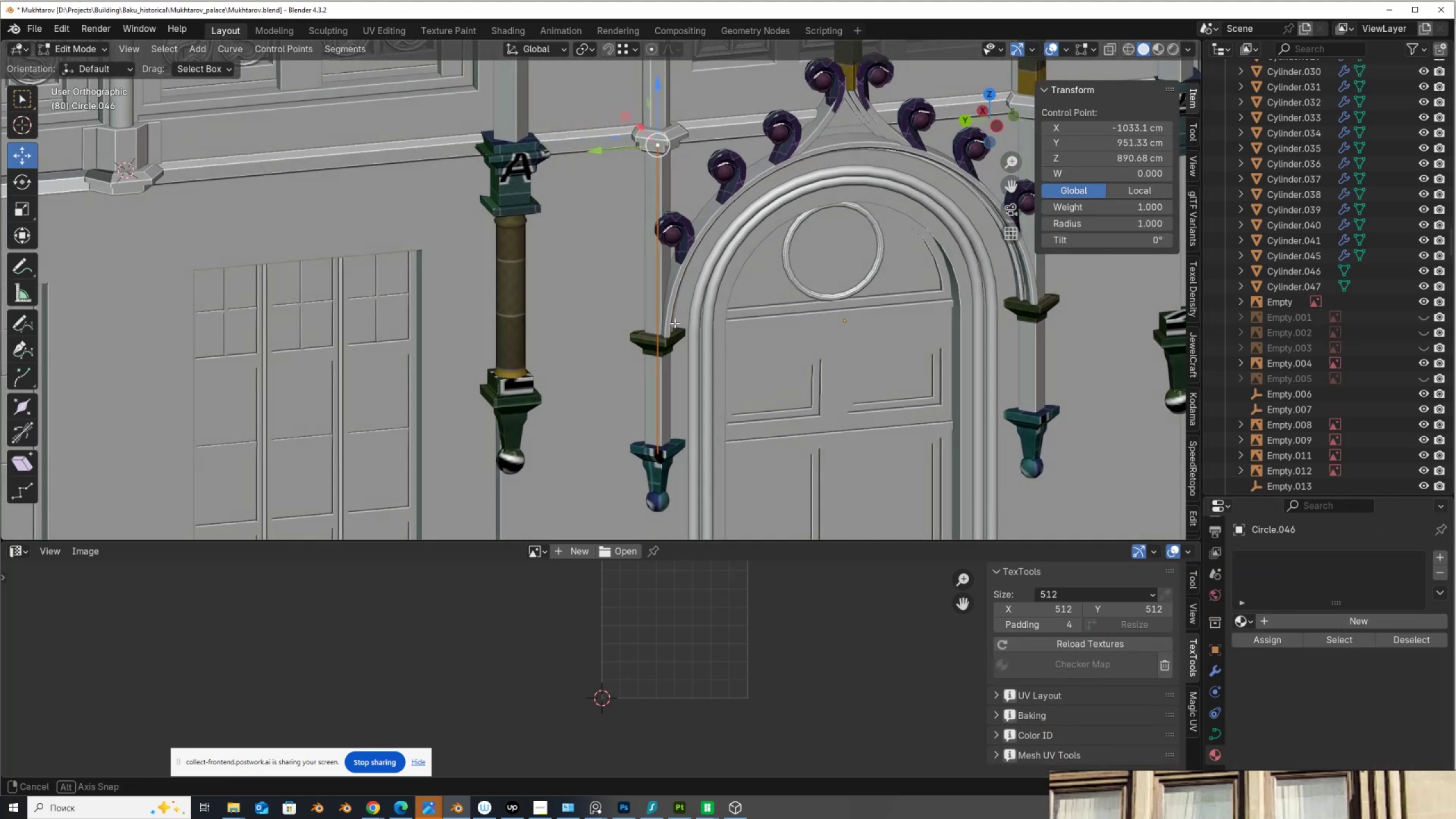 
key(Tab)
 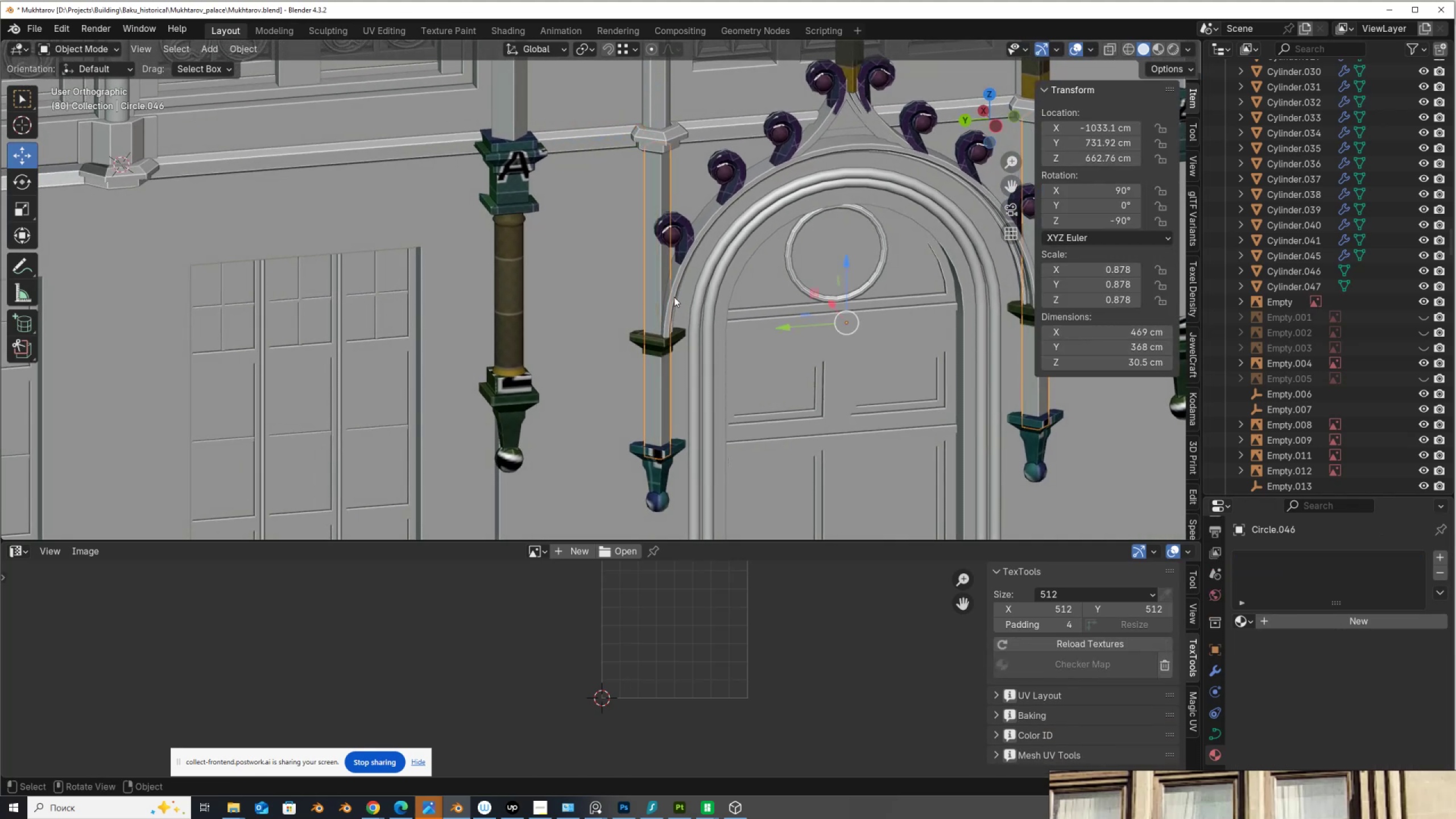 
right_click([674, 296])
 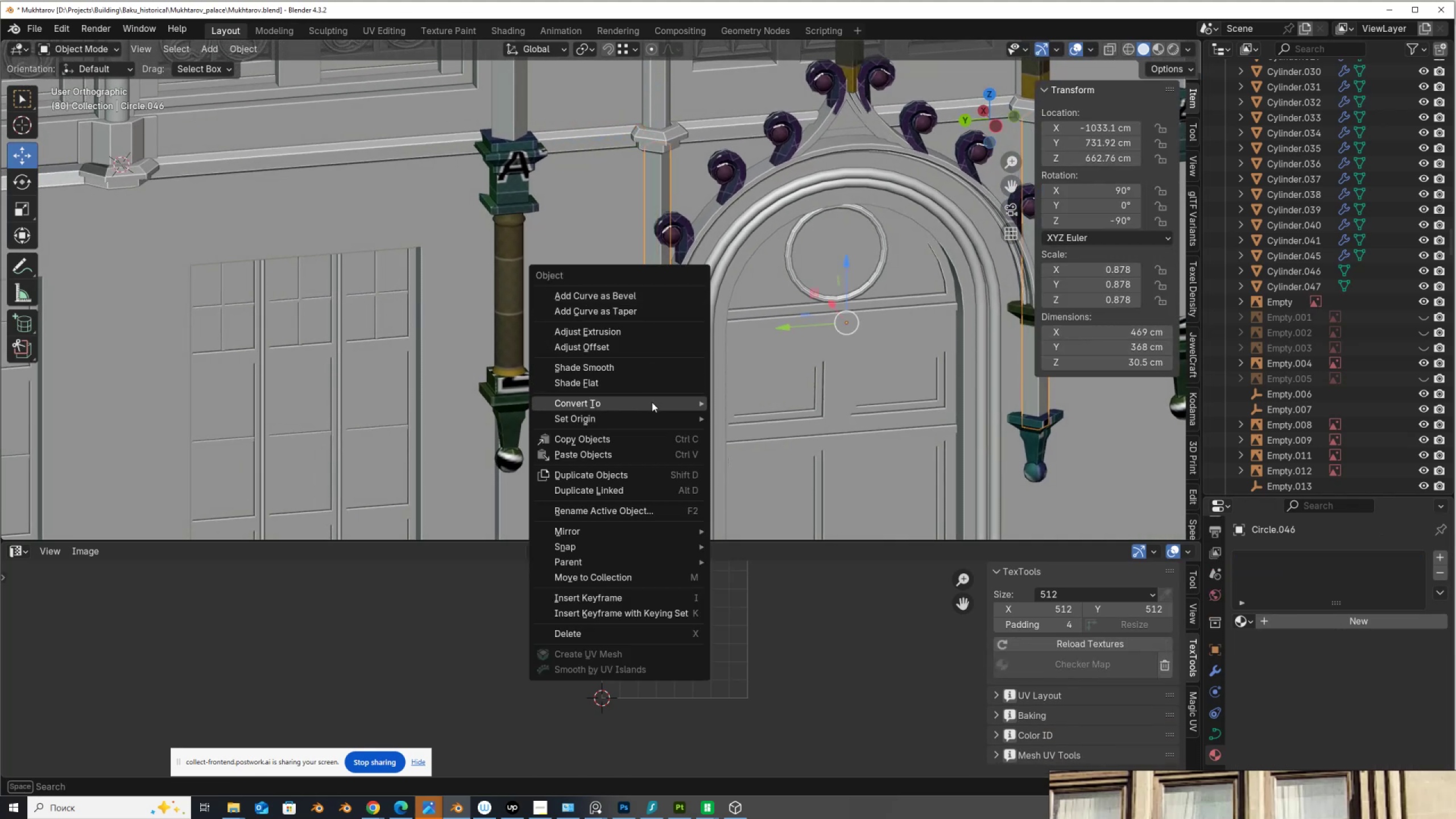 
left_click([752, 404])
 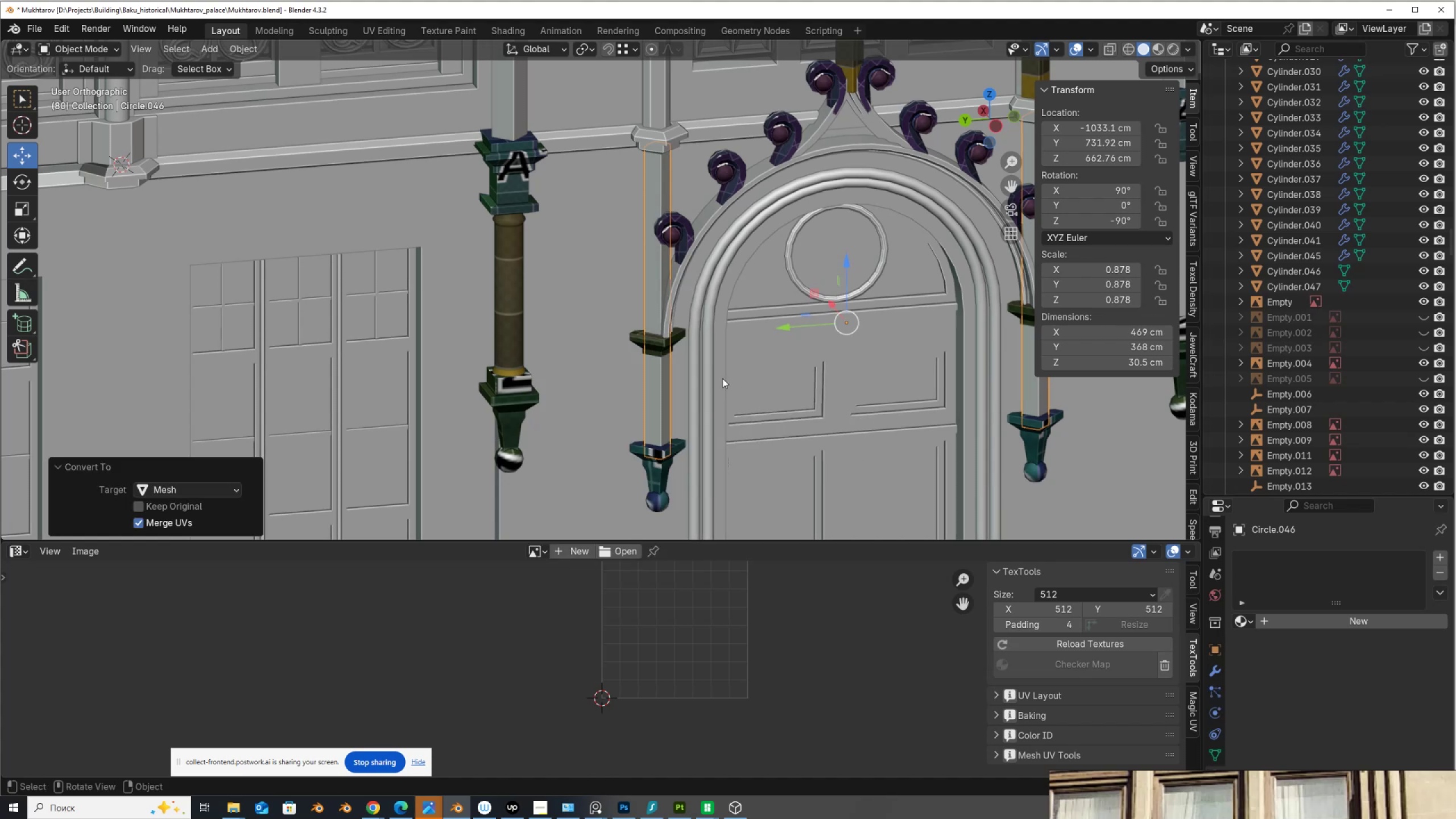 
key(Tab)
 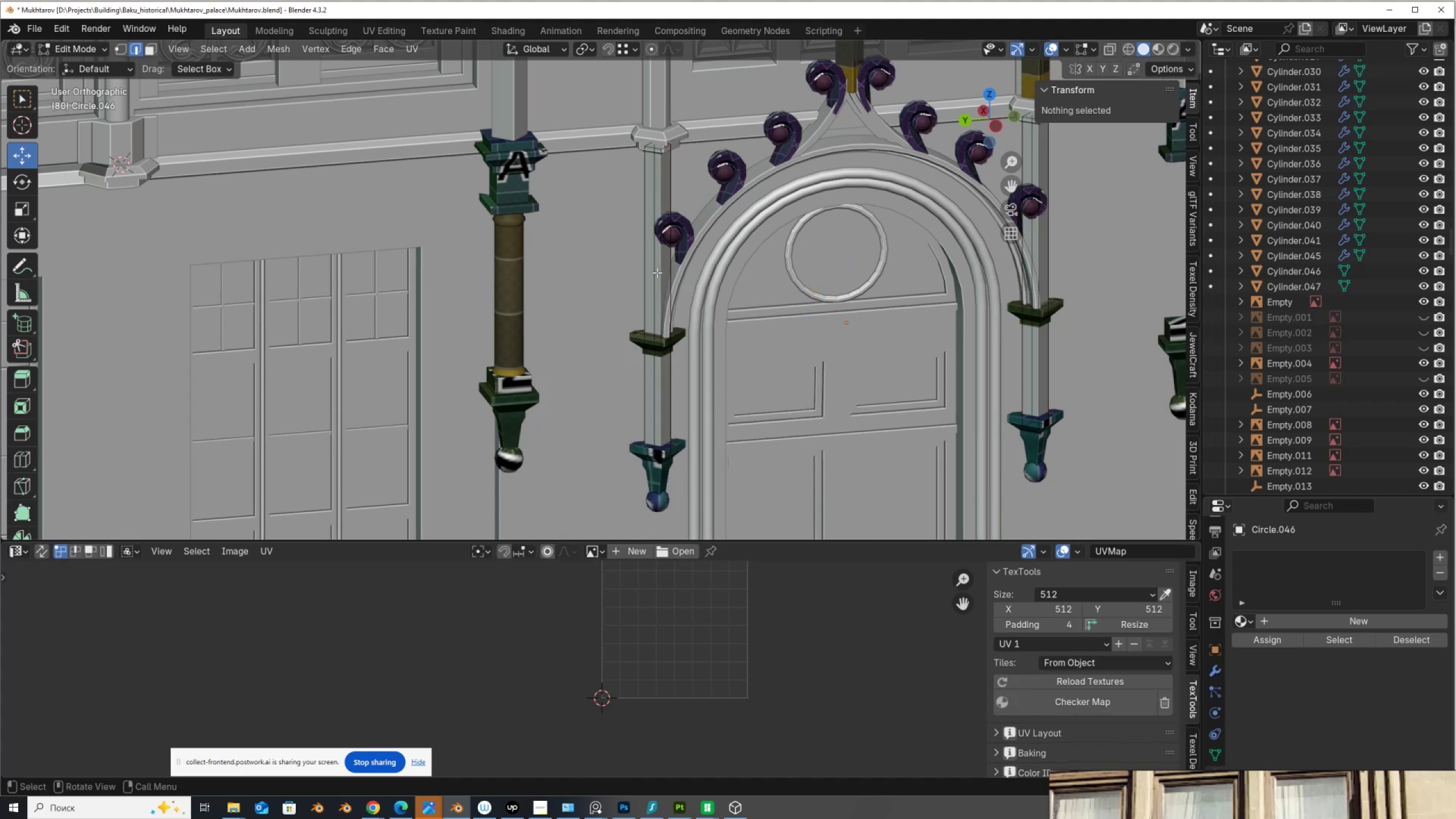 
key(2)
 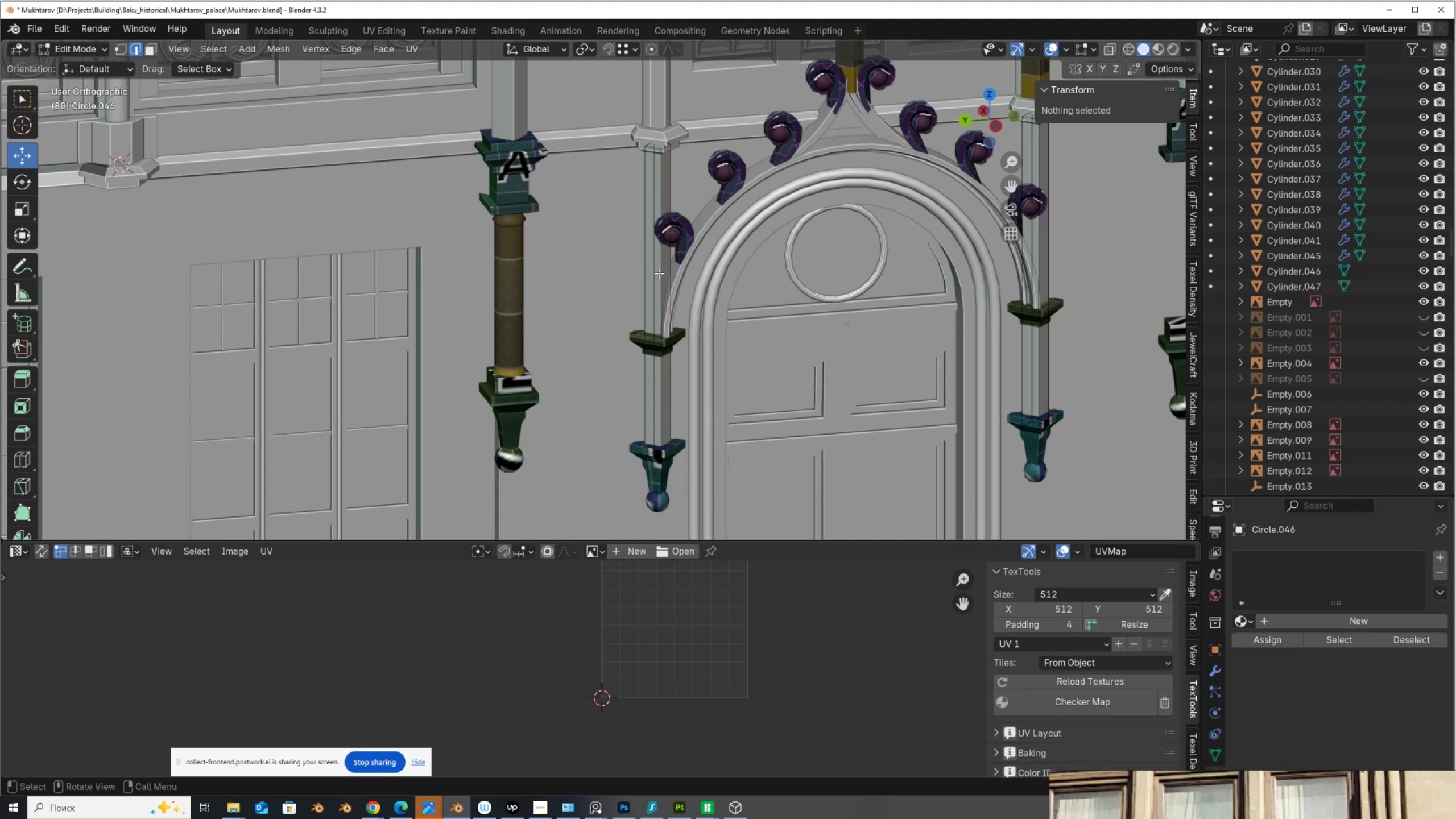 
left_click([659, 273])
 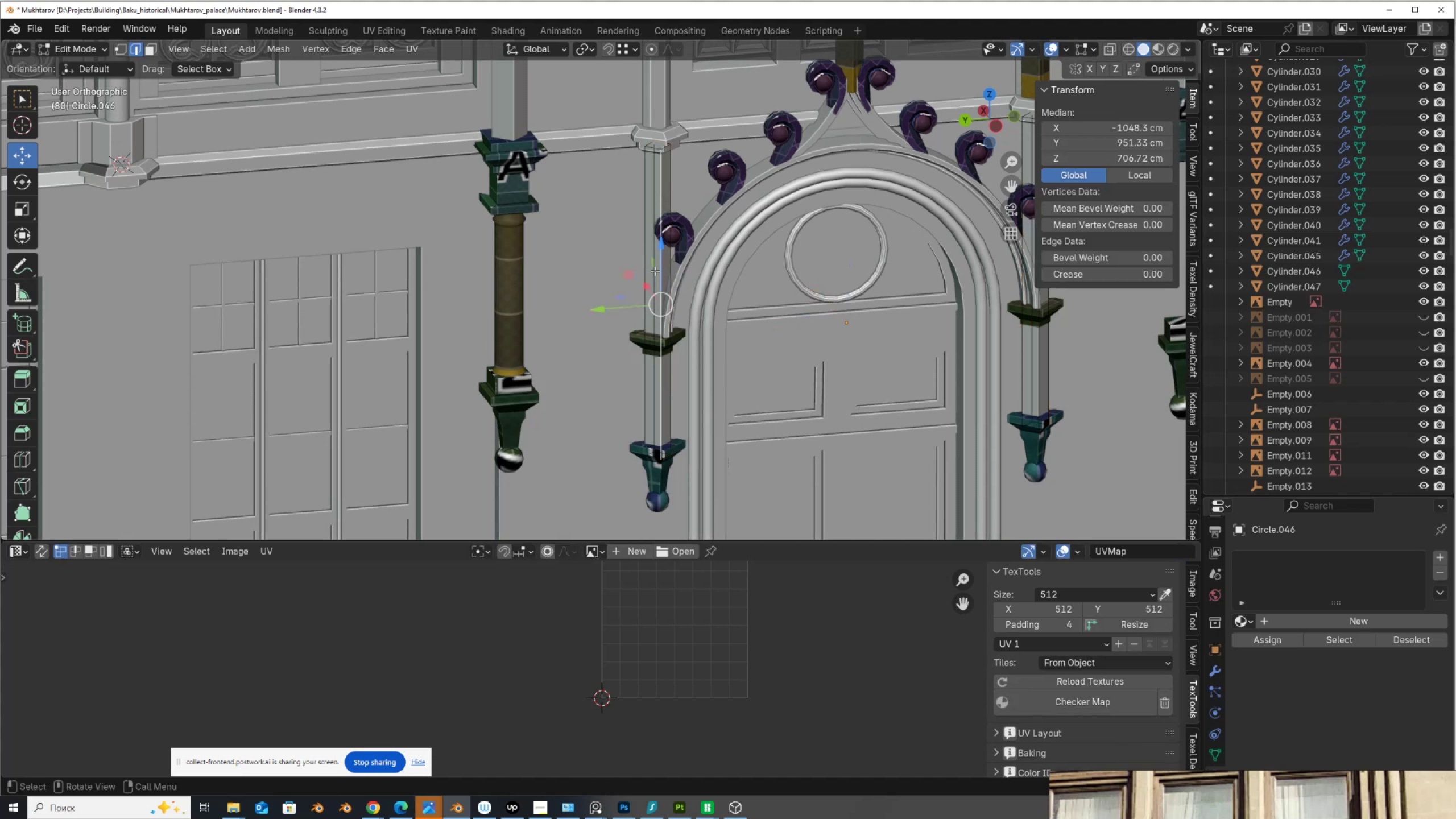 
left_click([655, 271])
 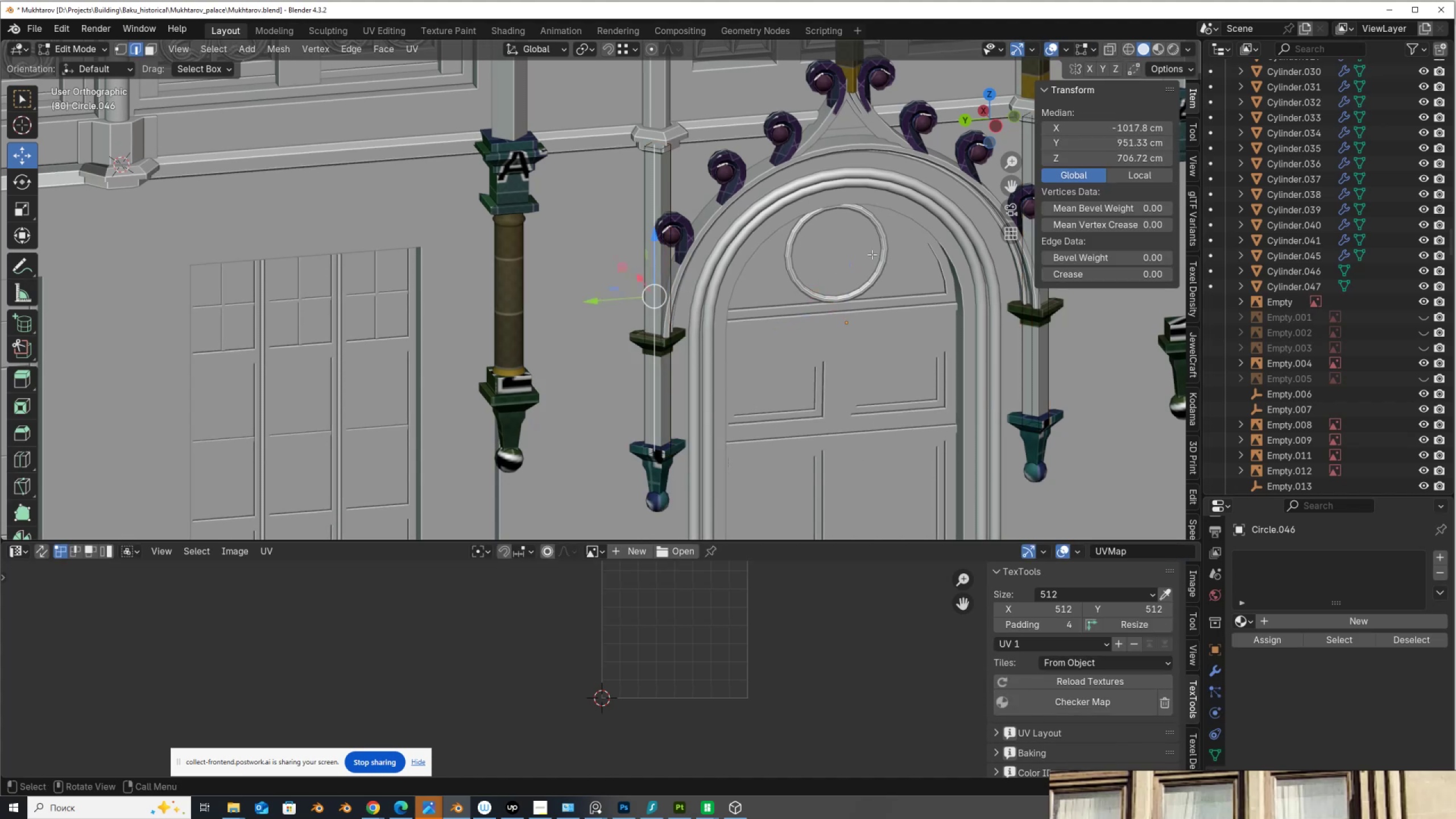 
right_click([887, 253])
 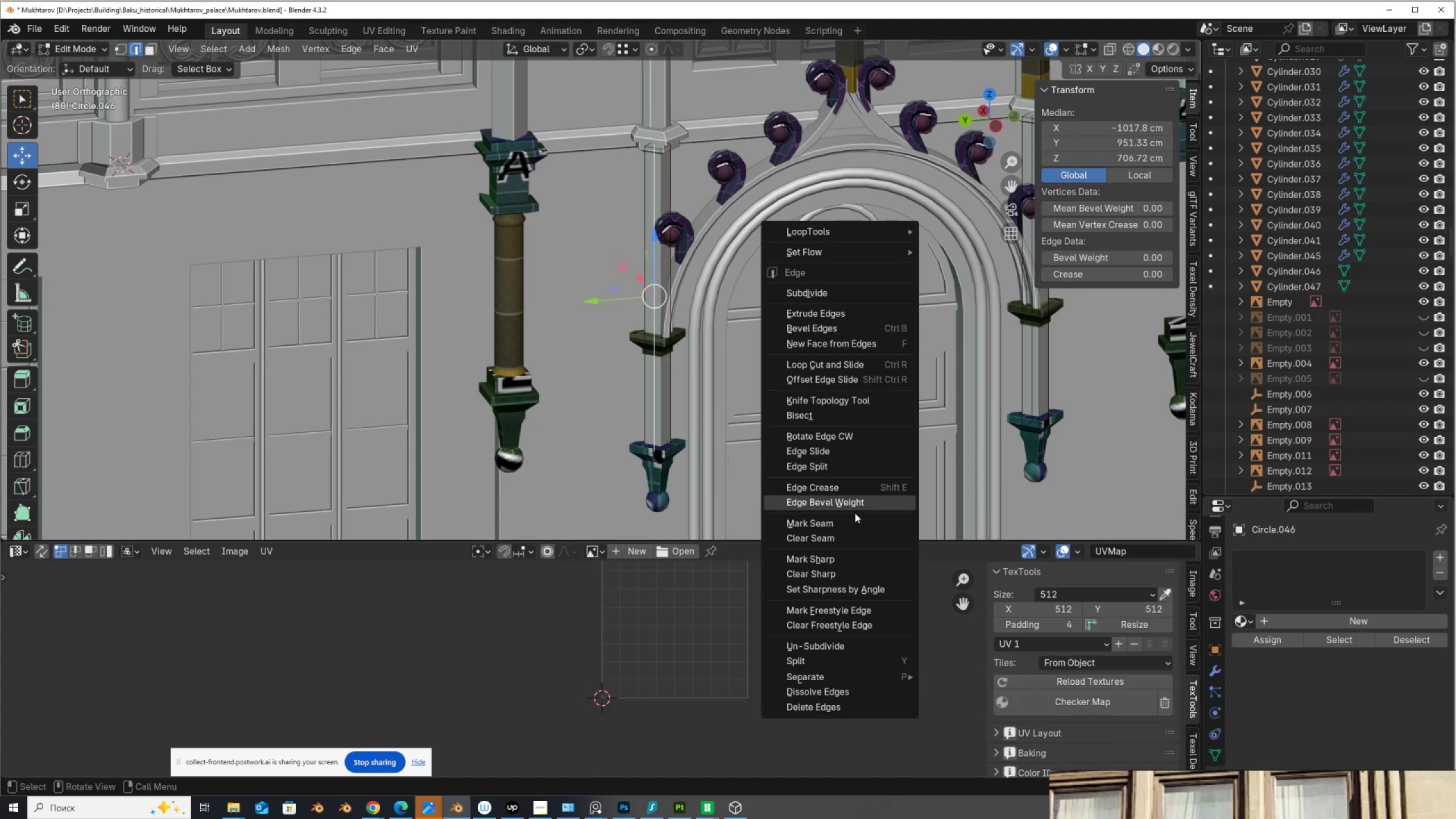 
left_click([855, 522])
 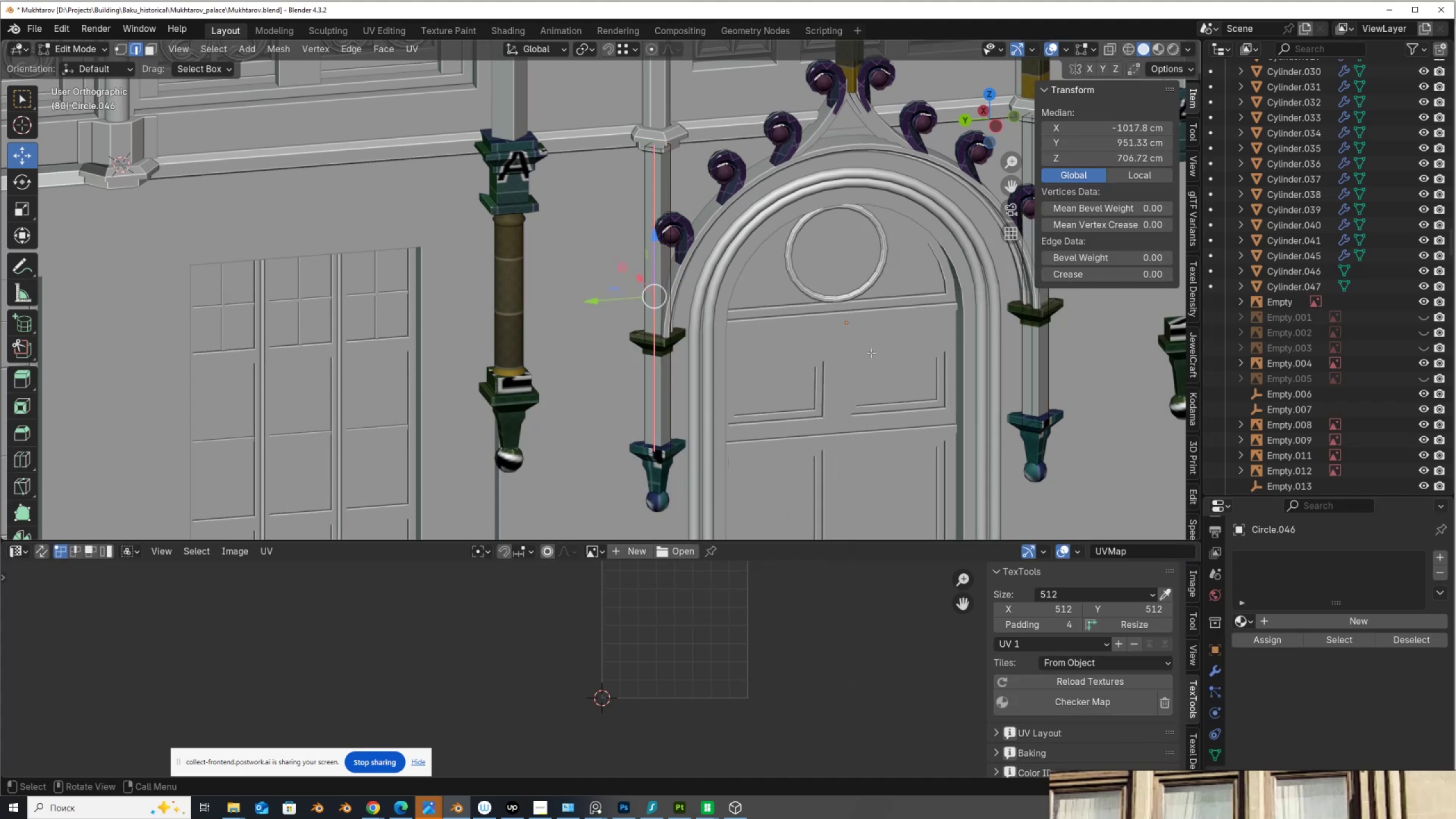 
type(au)
 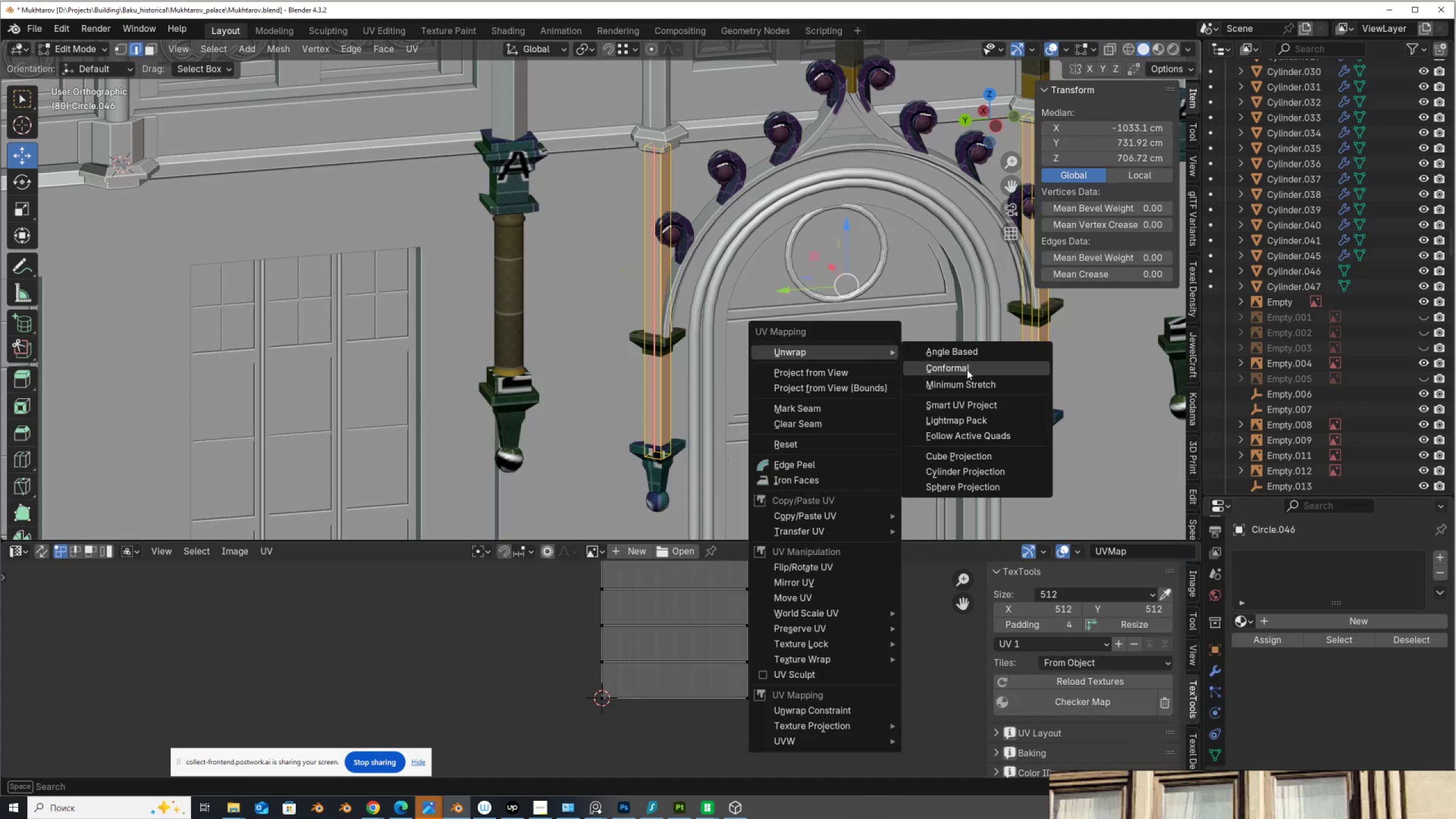 
left_click([967, 370])
 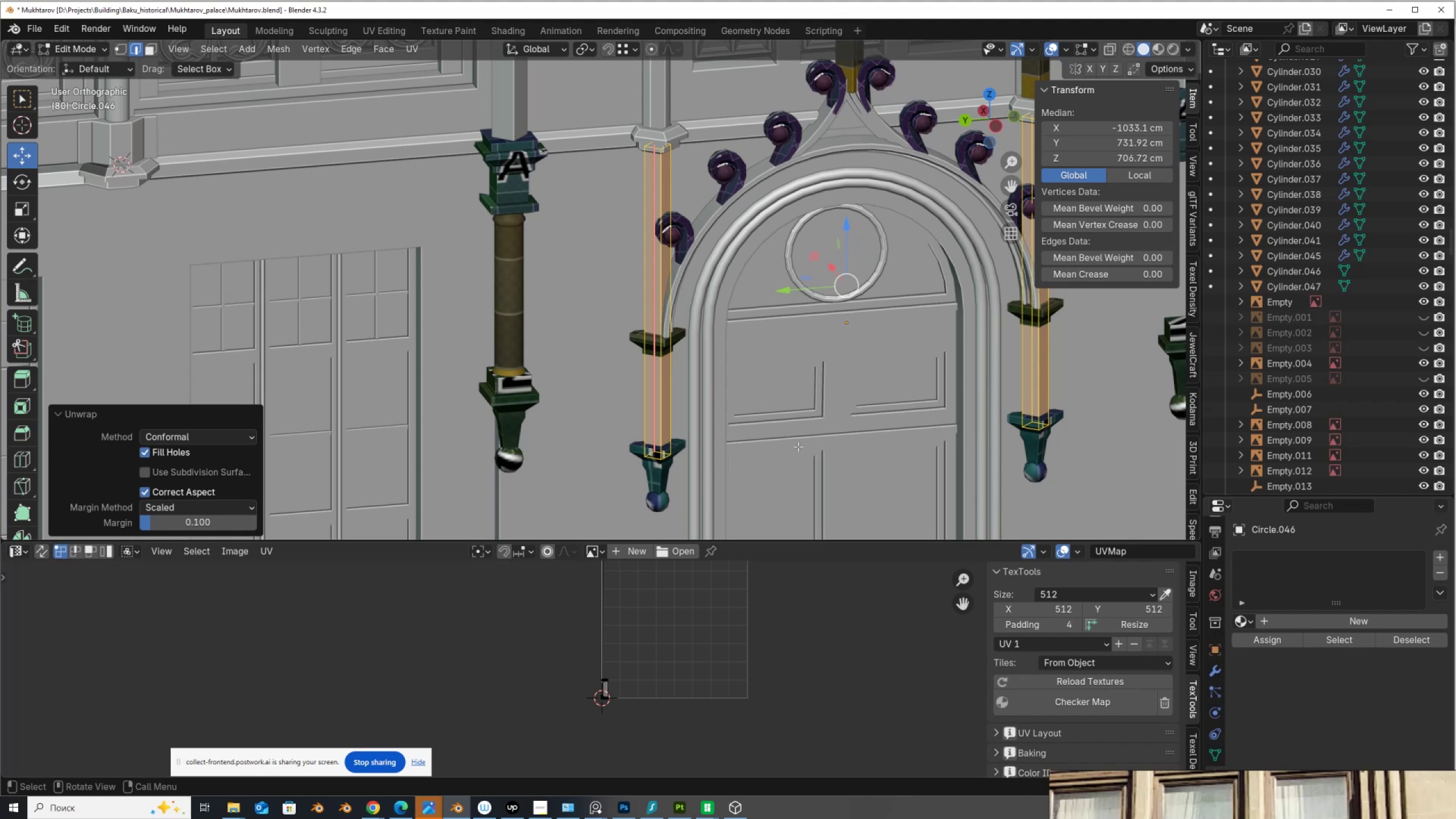 
key(3)
 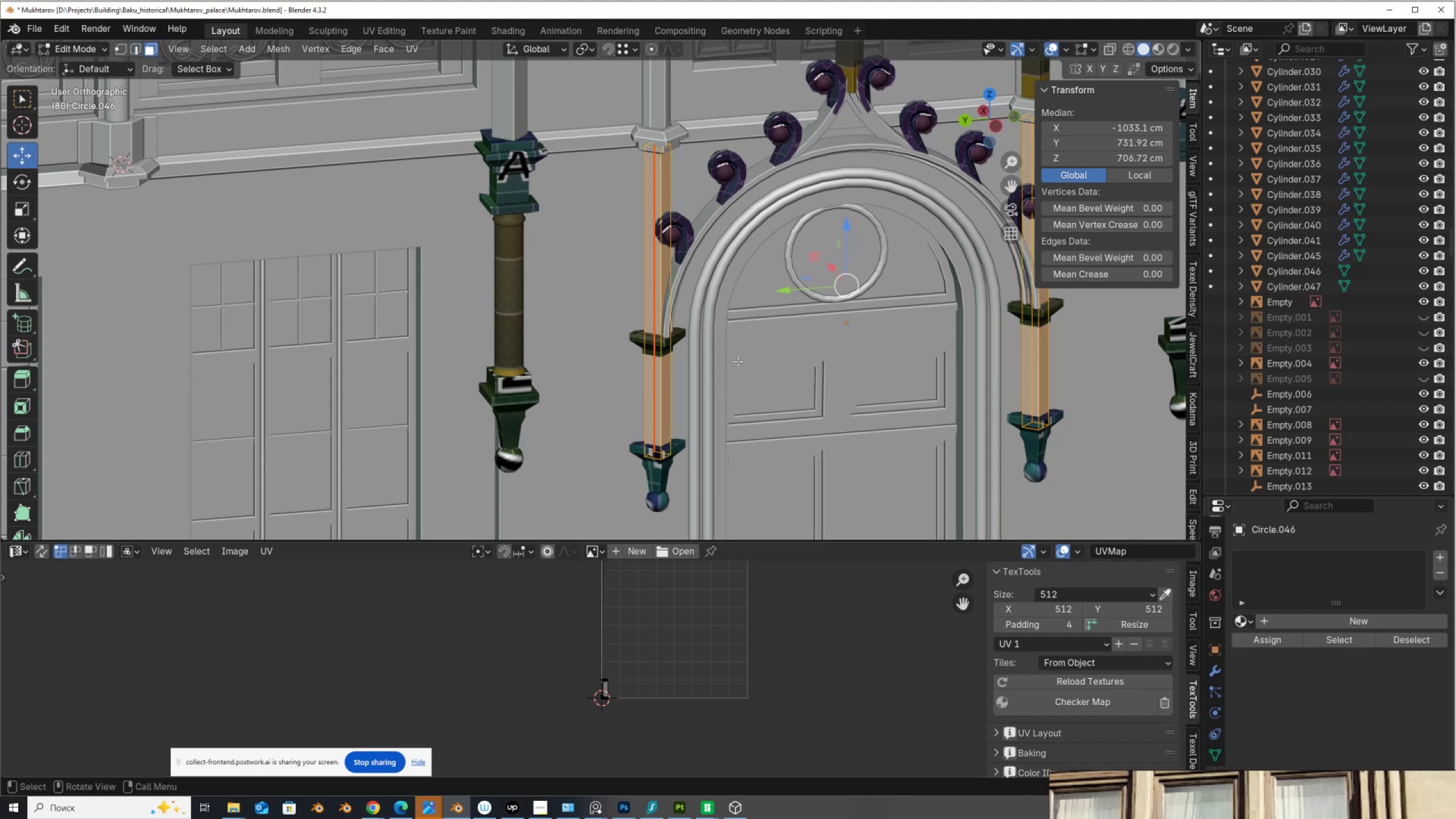 
key(Alt+AltLeft)
 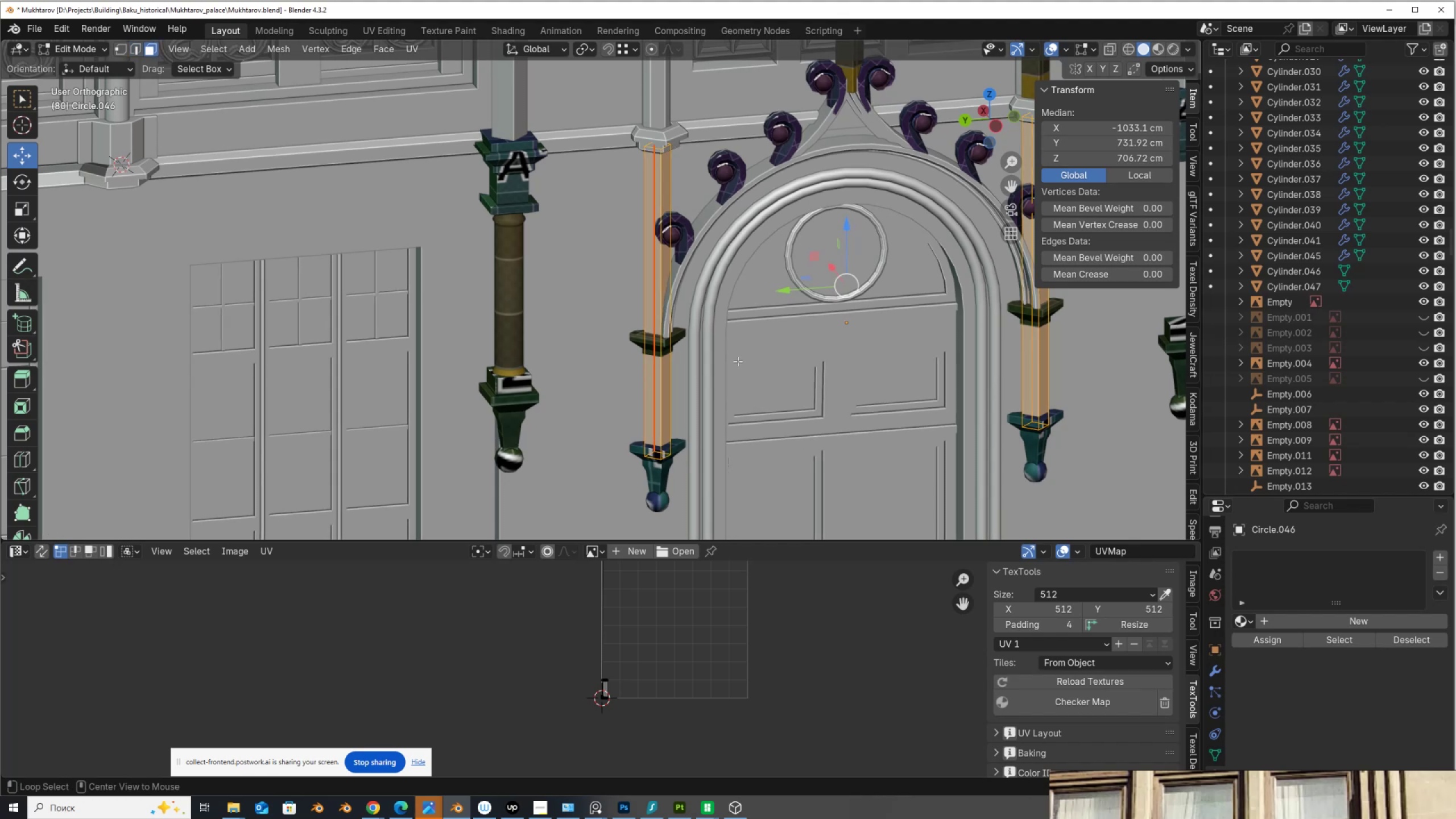 
key(Alt+Z)
 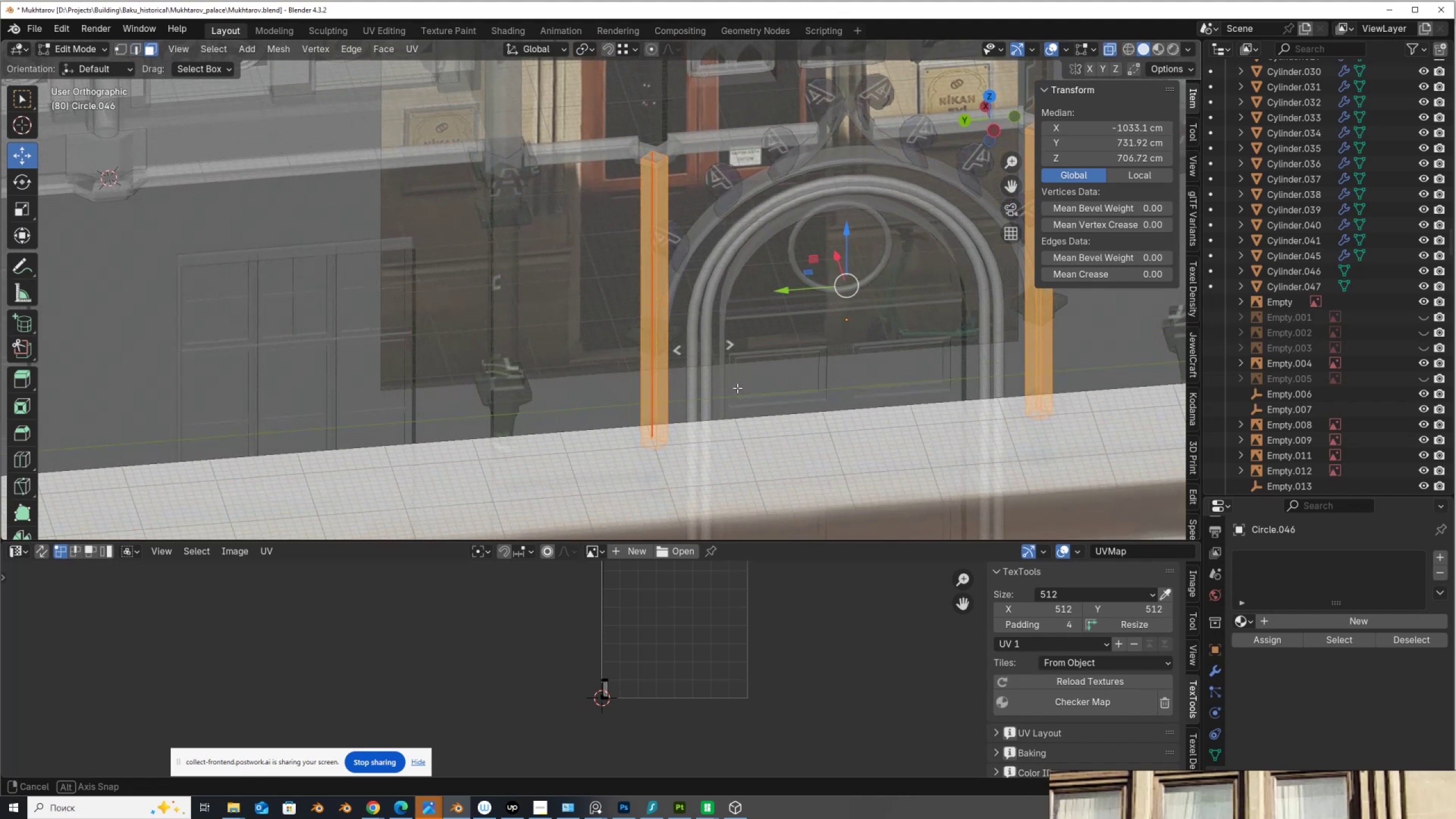 
scroll: coordinate [755, 366], scroll_direction: down, amount: 1.0
 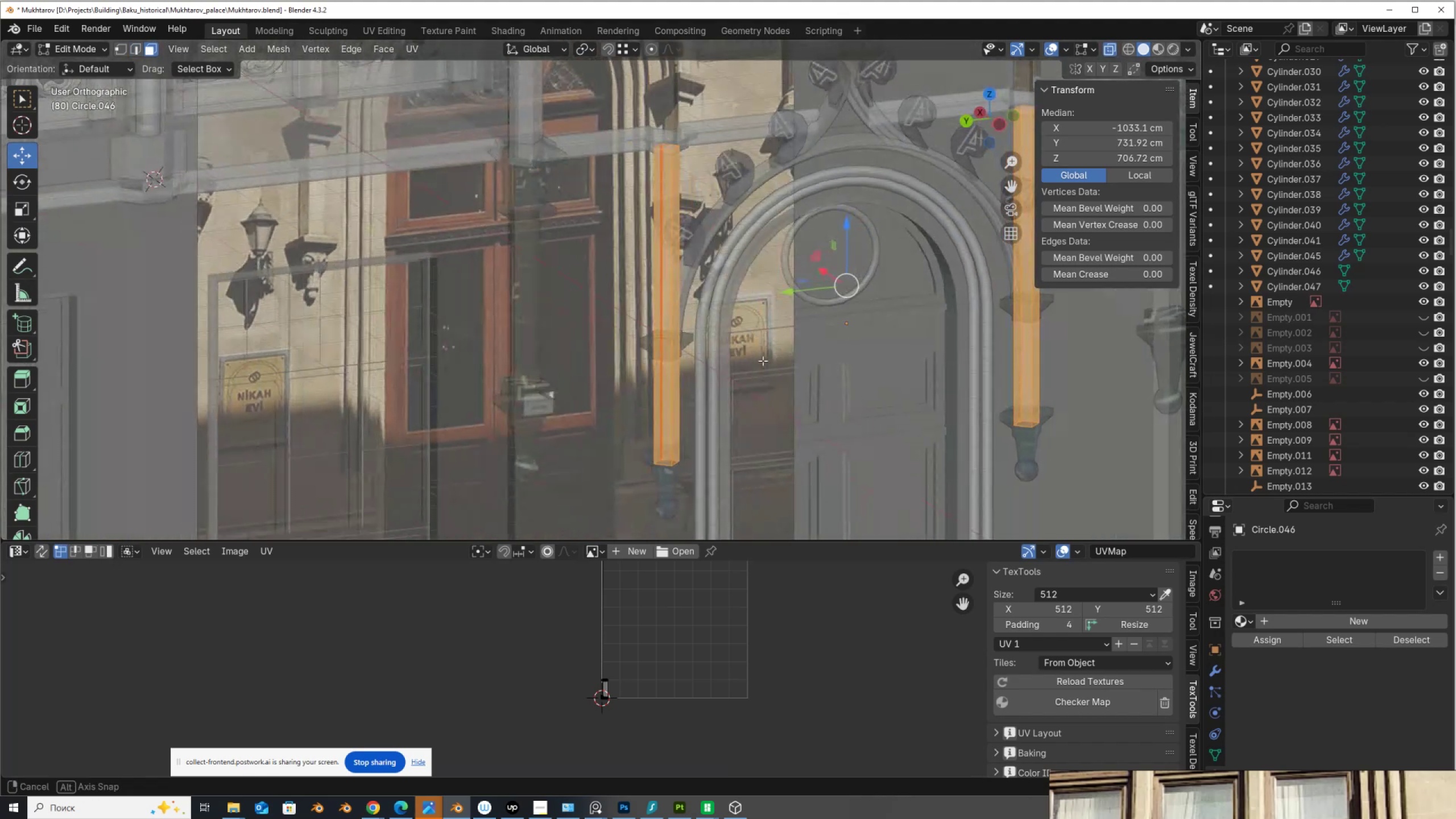 
key(Tab)
 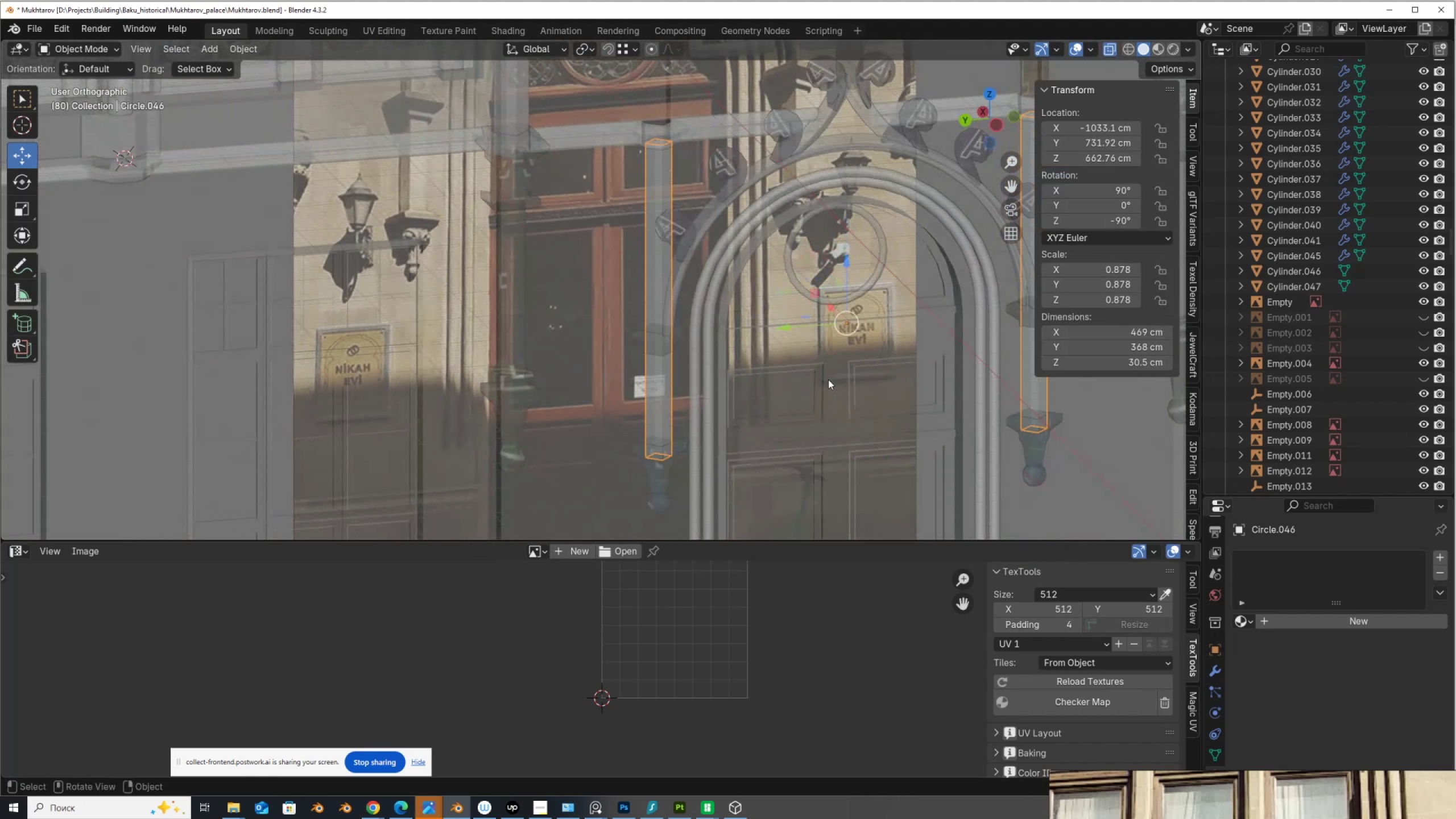 
key(Control+A)
 